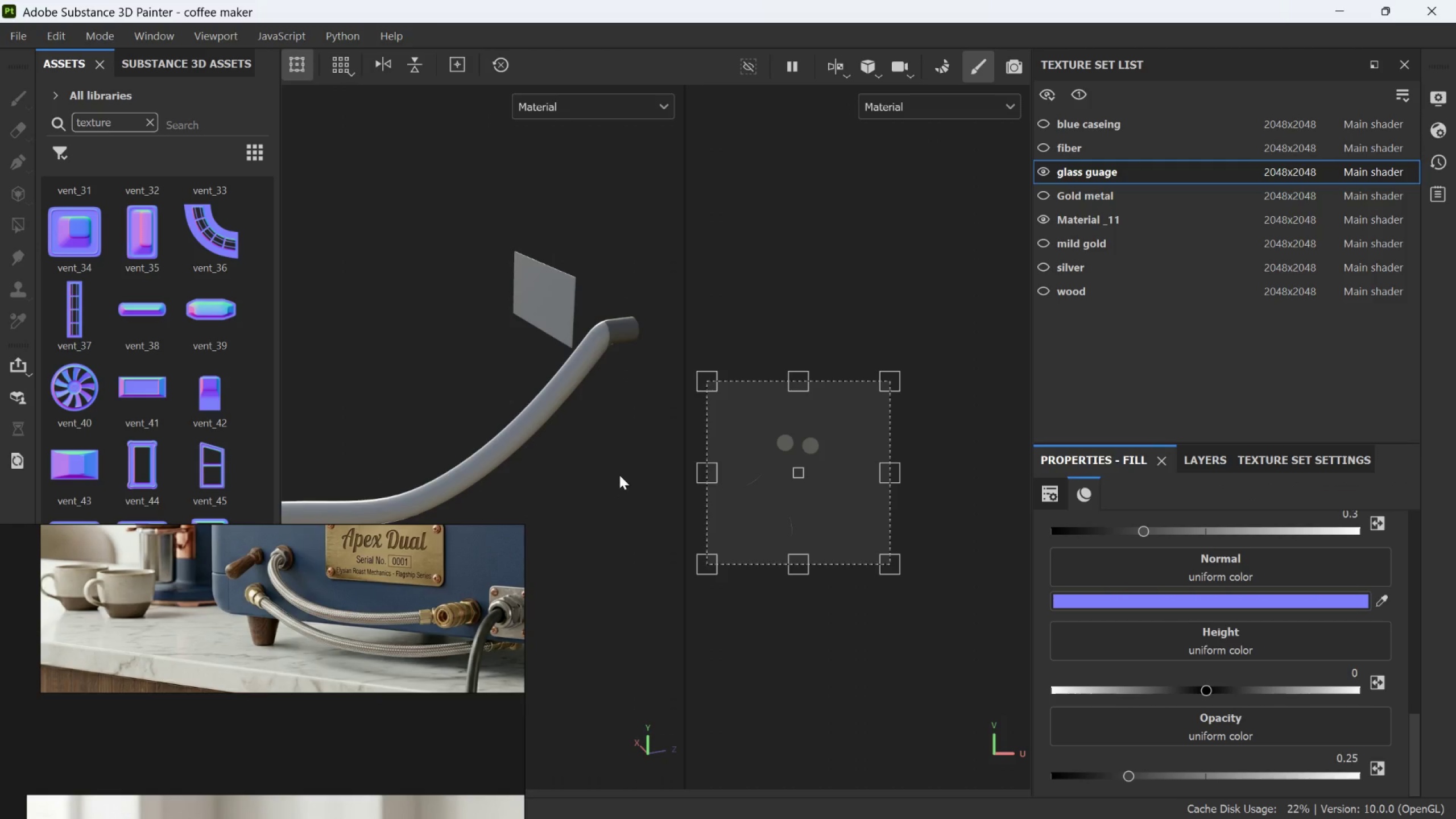 
hold_key(key=AltLeft, duration=1.61)
left_click_drag(start_coordinate=[617, 465], to_coordinate=[419, 575])
 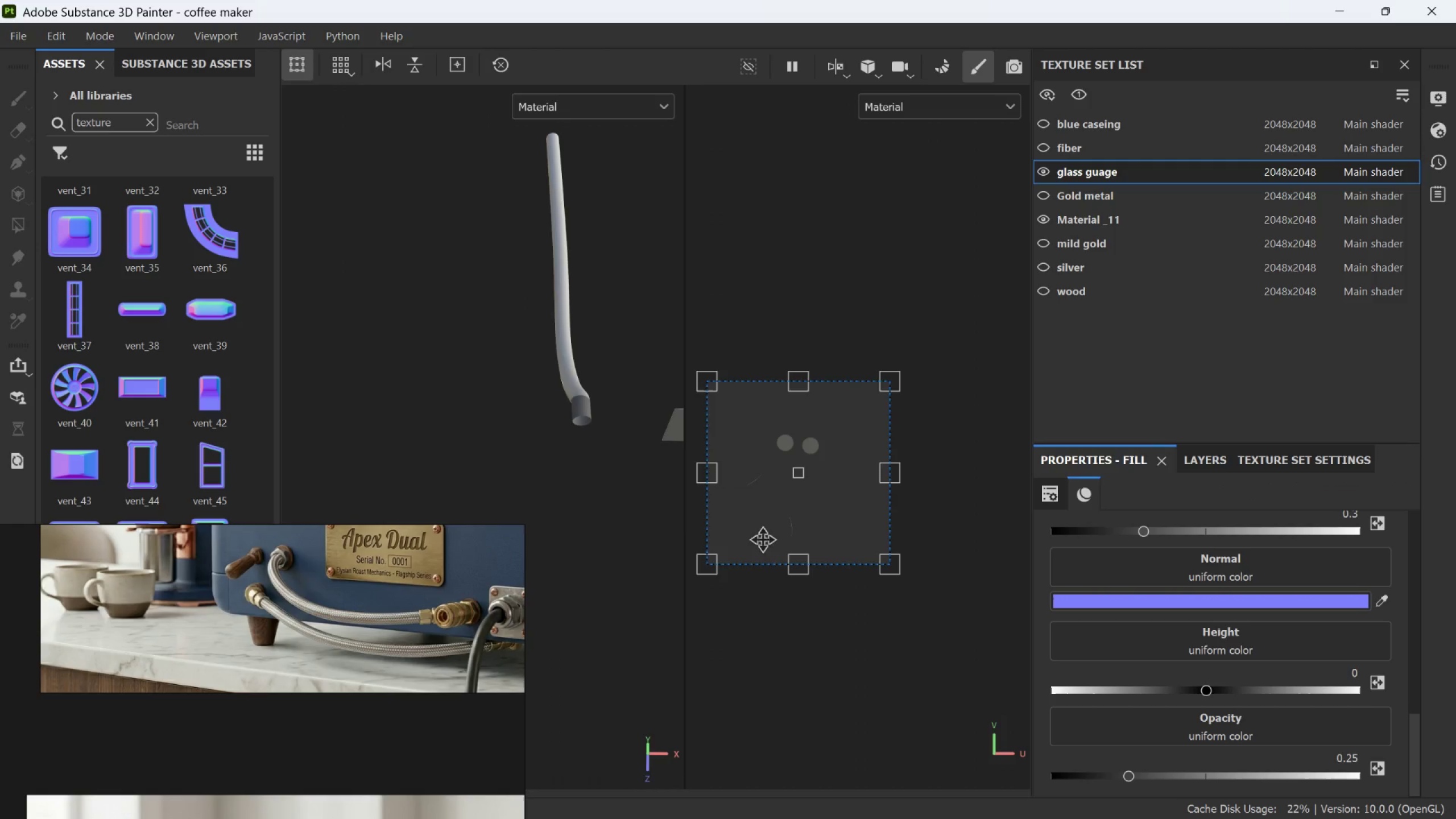 
scroll: coordinate [619, 464], scroll_direction: down, amount: 4.0
 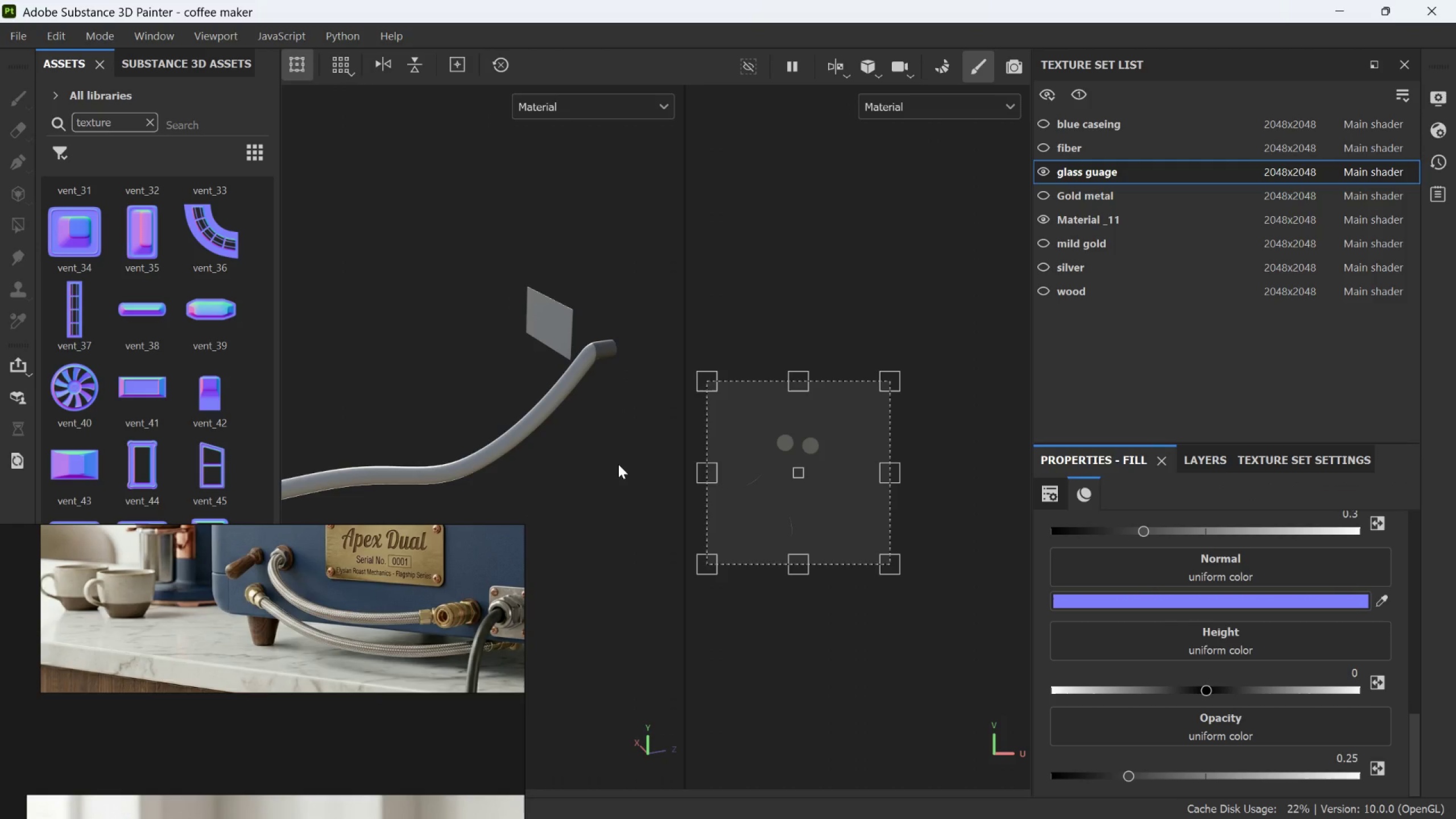 
hold_key(key=AltLeft, duration=0.58)
 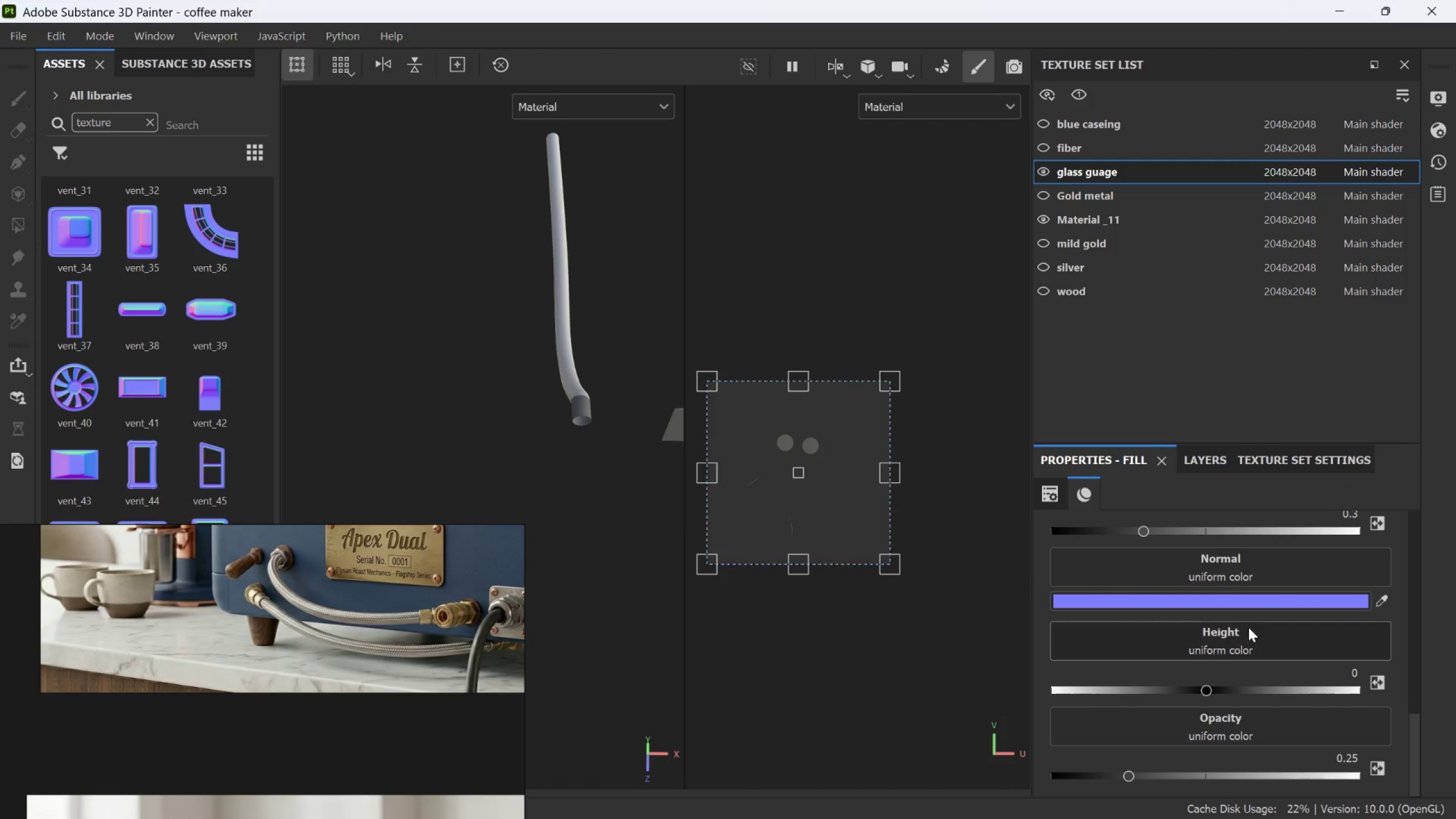 
scroll: coordinate [1281, 631], scroll_direction: down, amount: 4.0
 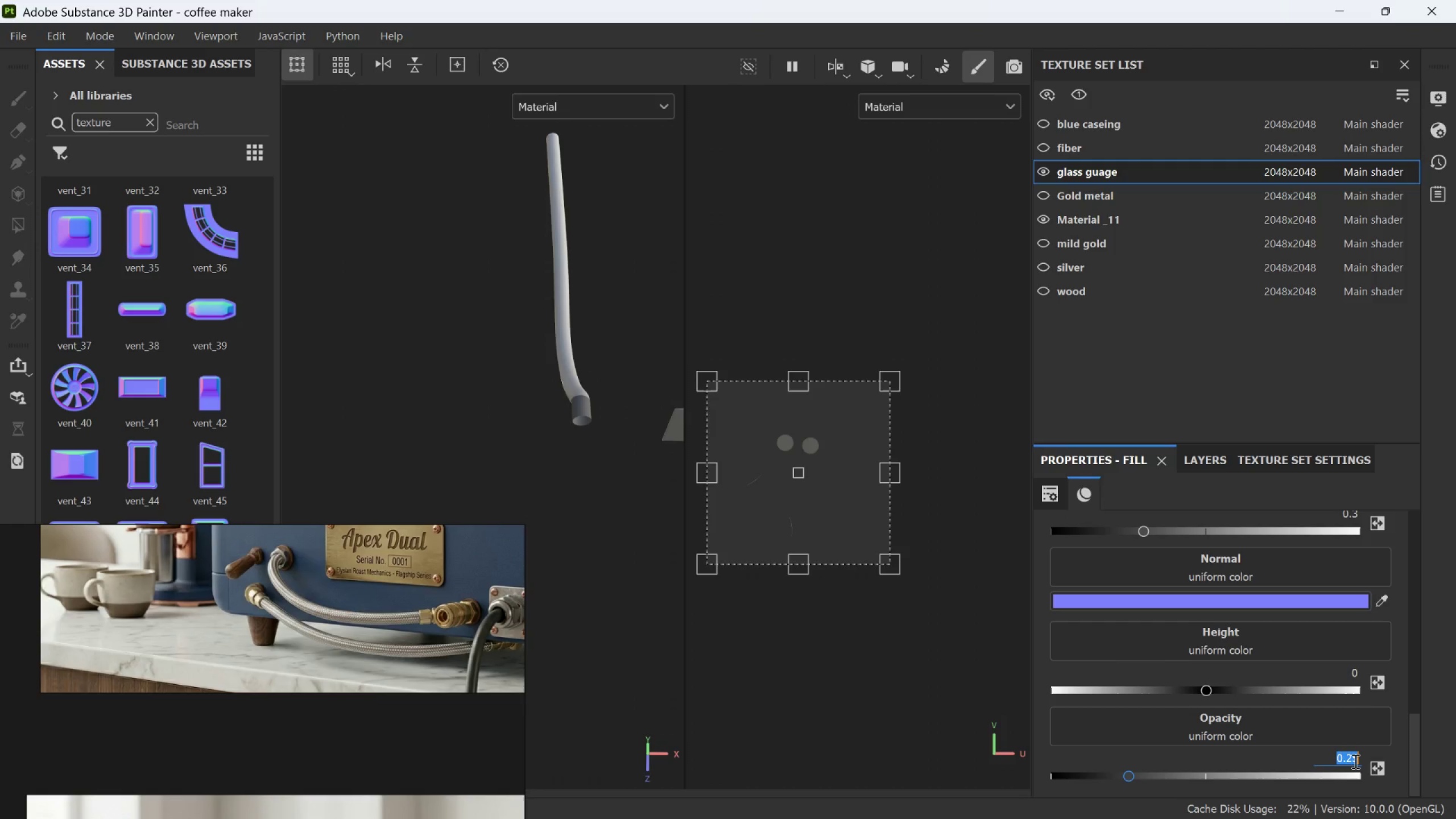 
left_click([1354, 761])
 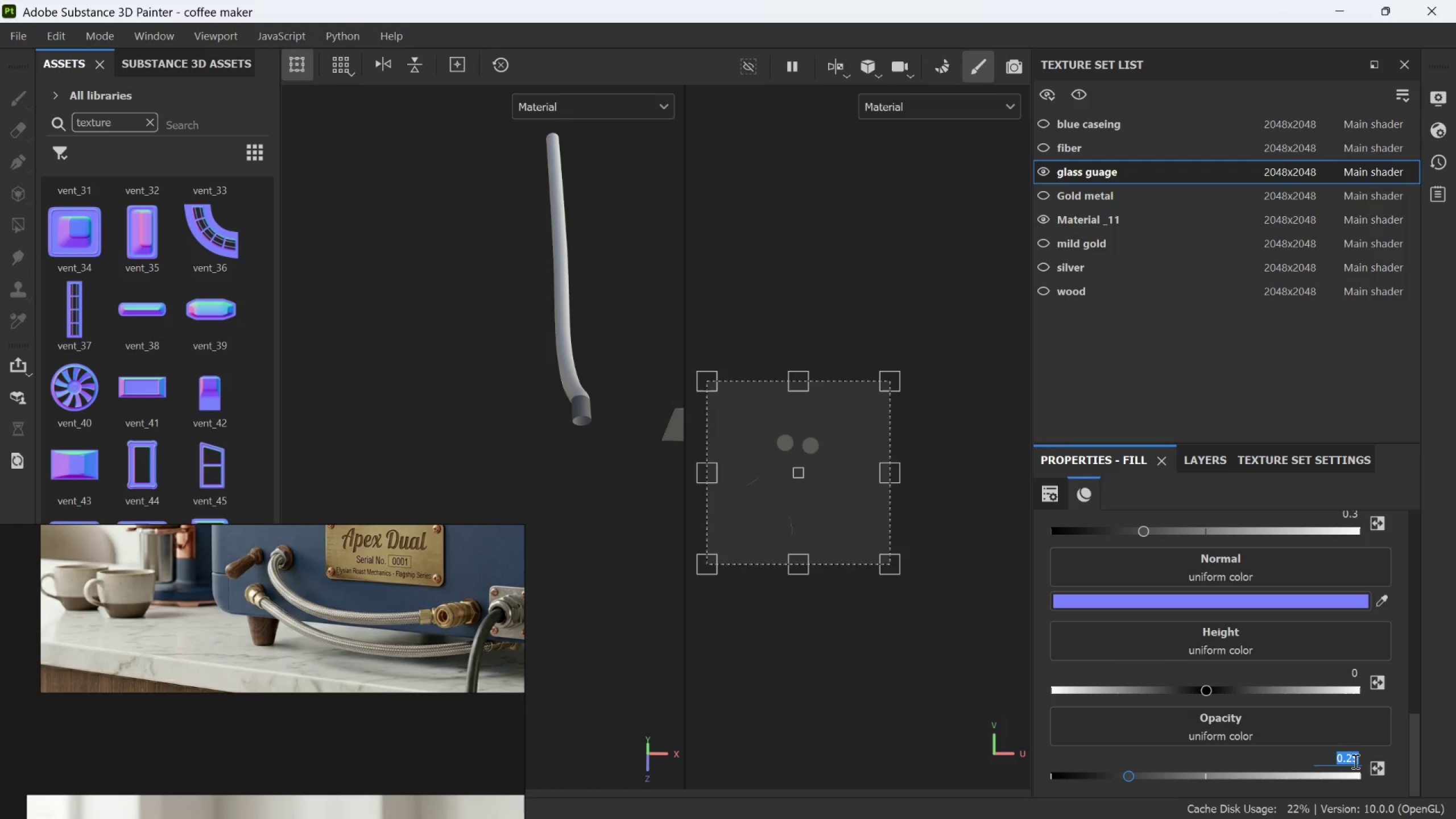 
key(1)
 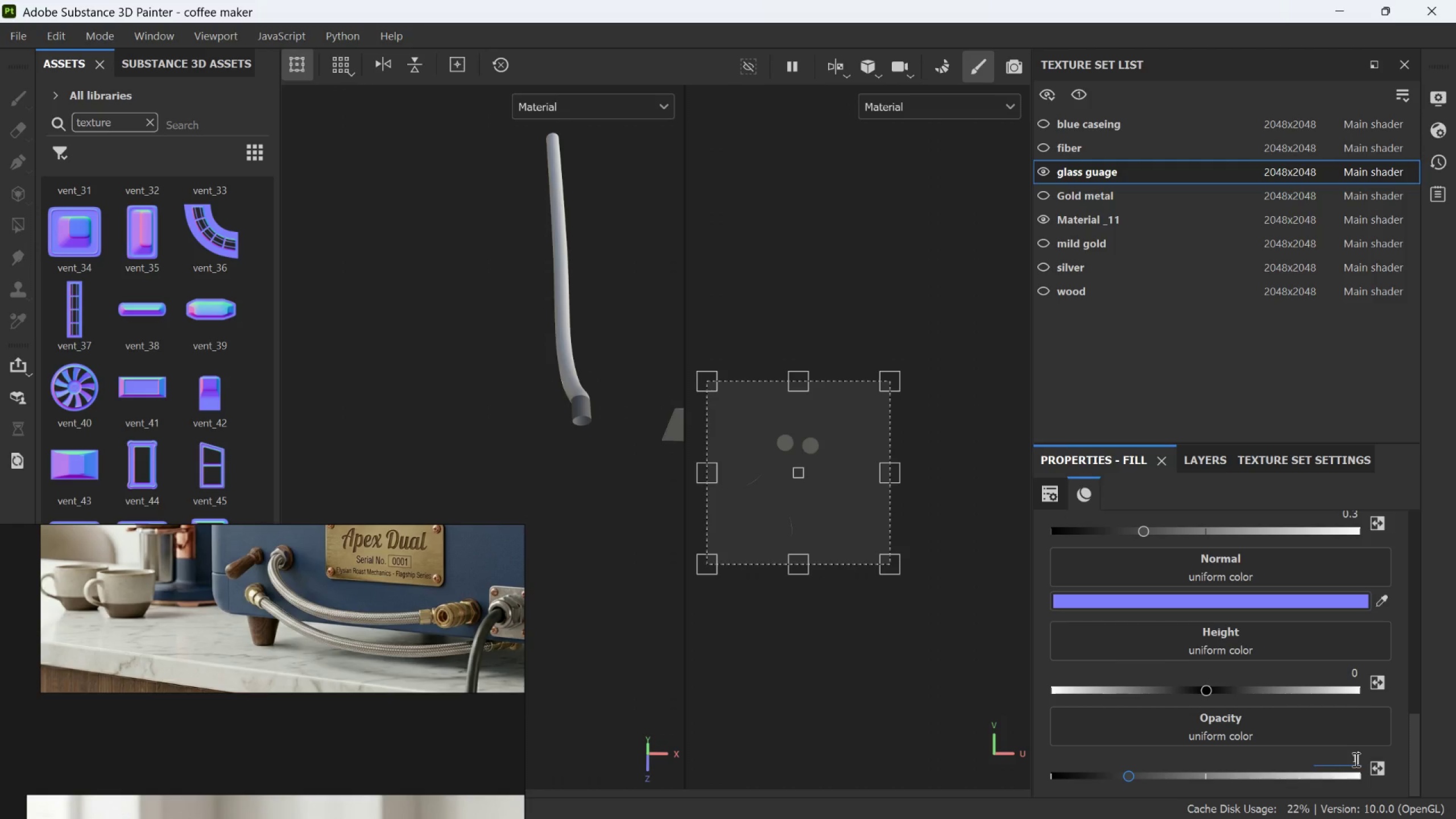 
key(Enter)
 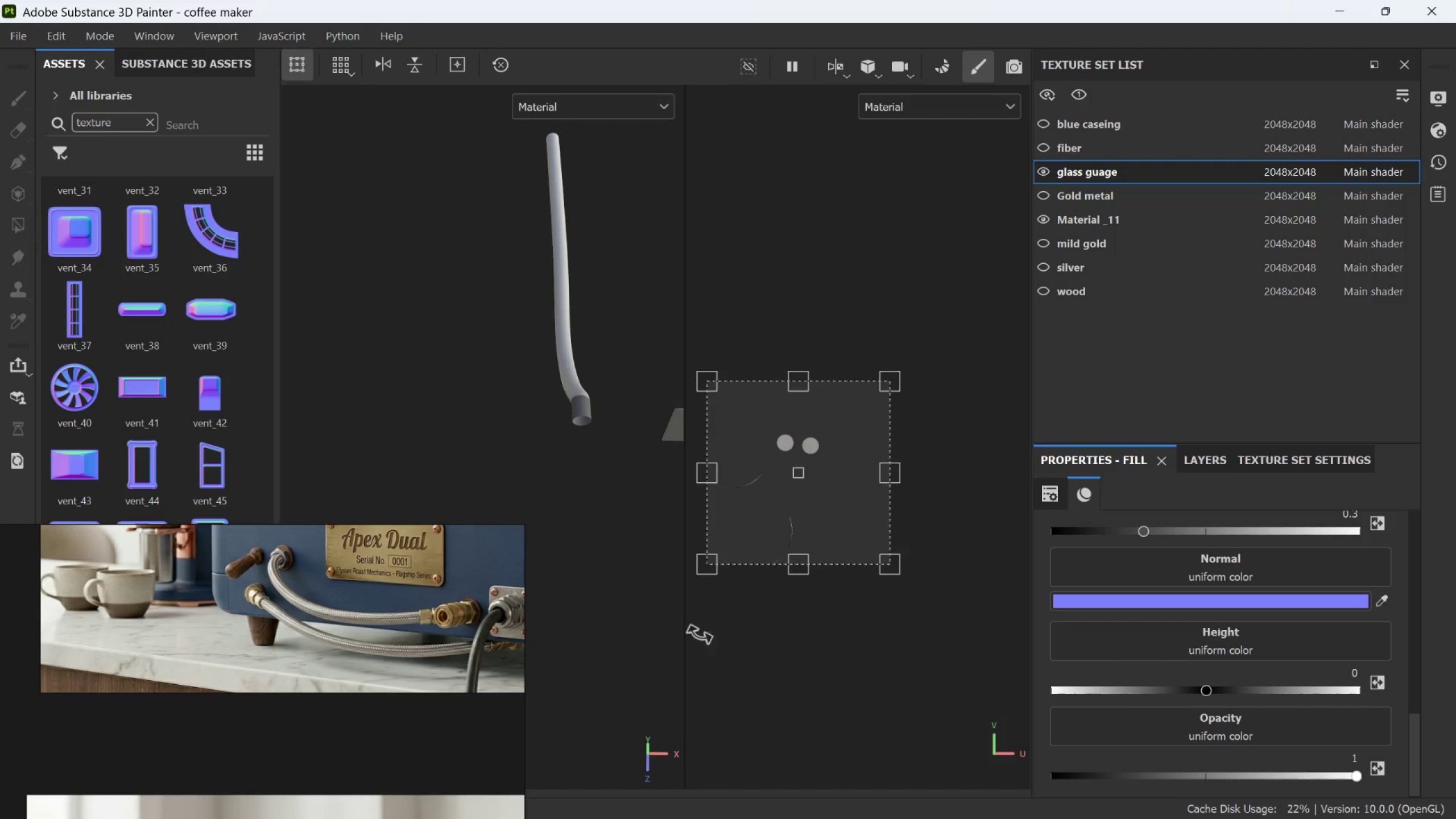 
scroll: coordinate [588, 398], scroll_direction: up, amount: 9.0
 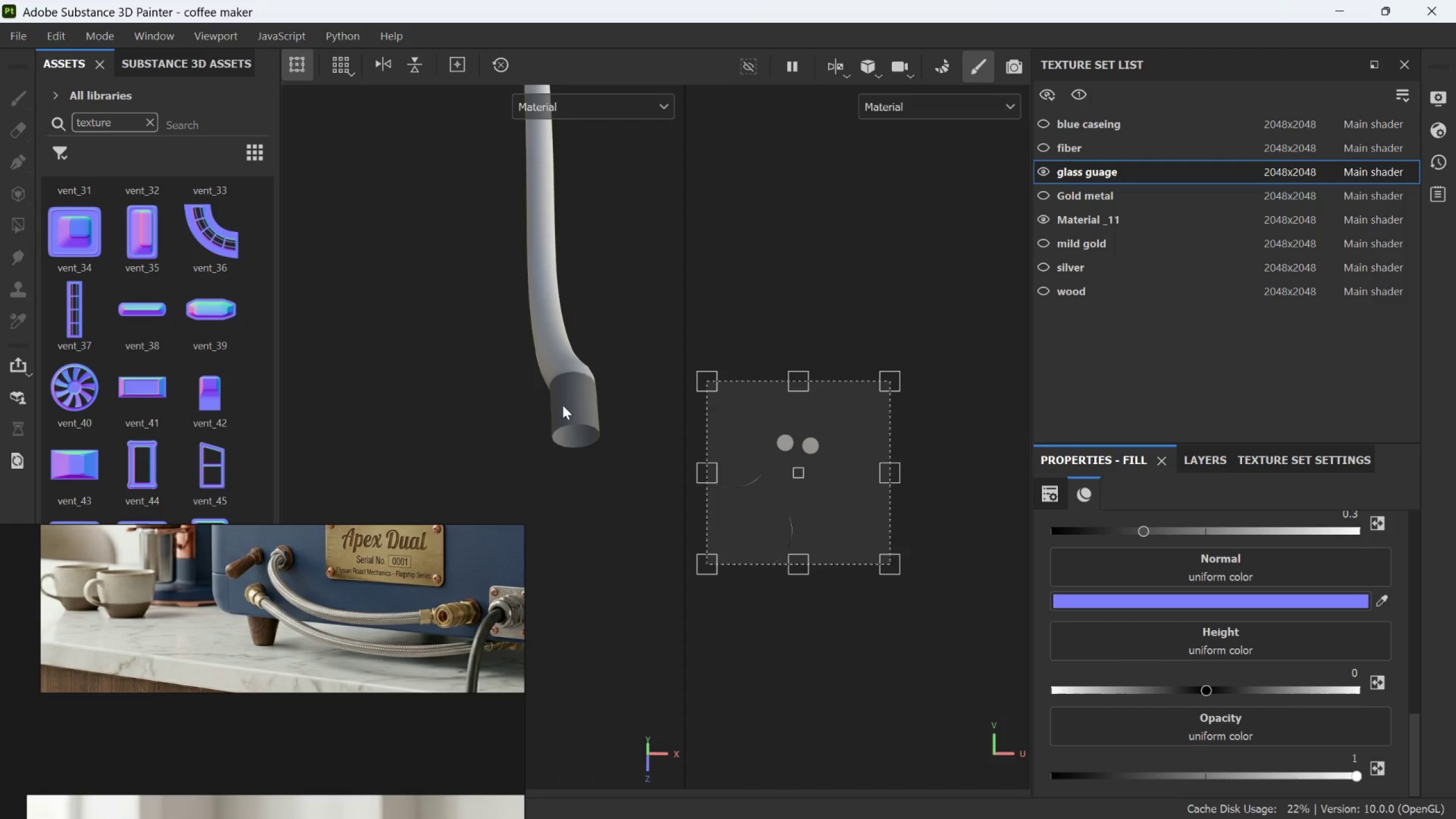 
hold_key(key=AltLeft, duration=2.61)
left_click_drag(start_coordinate=[547, 410], to_coordinate=[456, 354])
 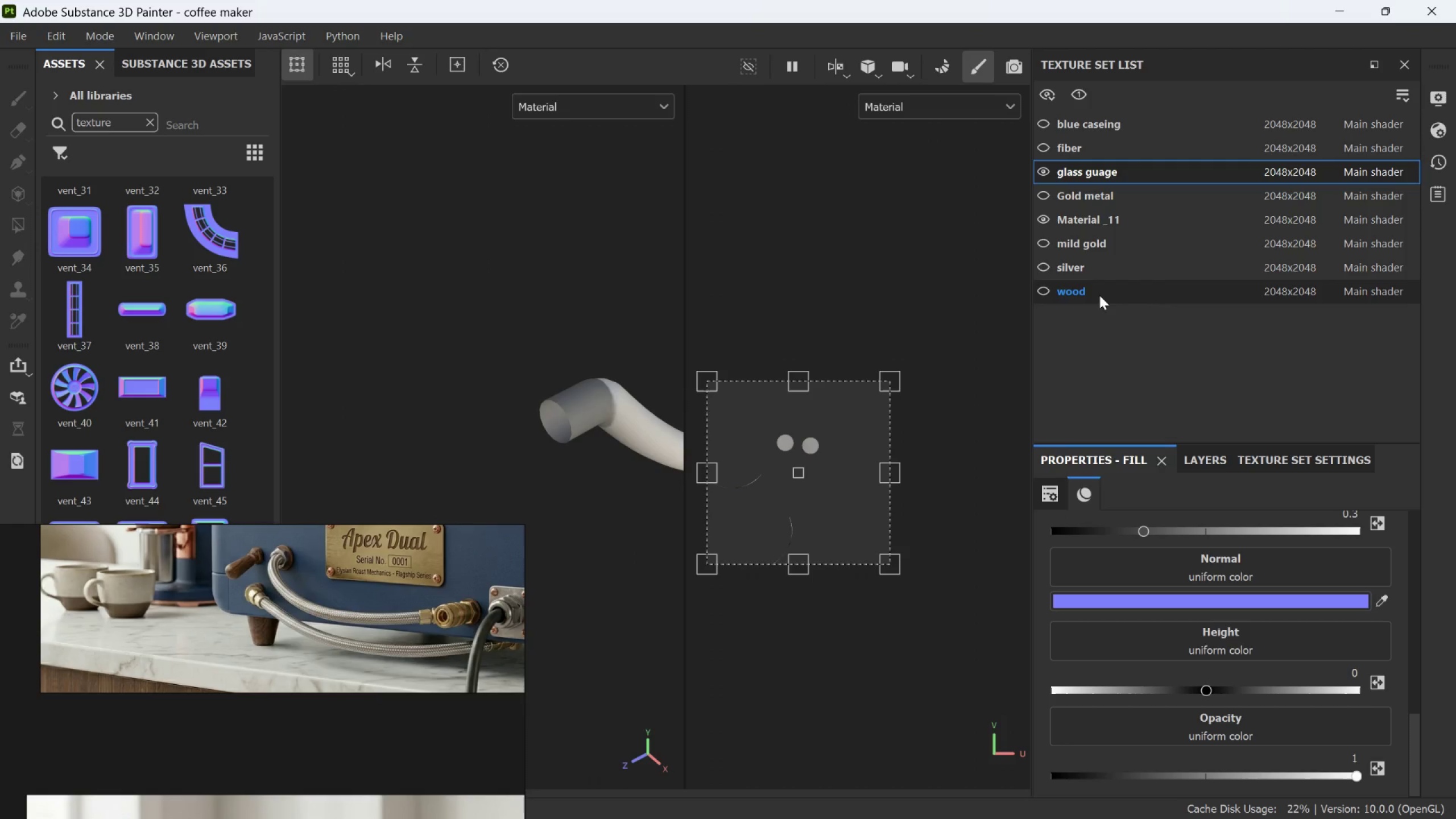 
left_click([1101, 226])
 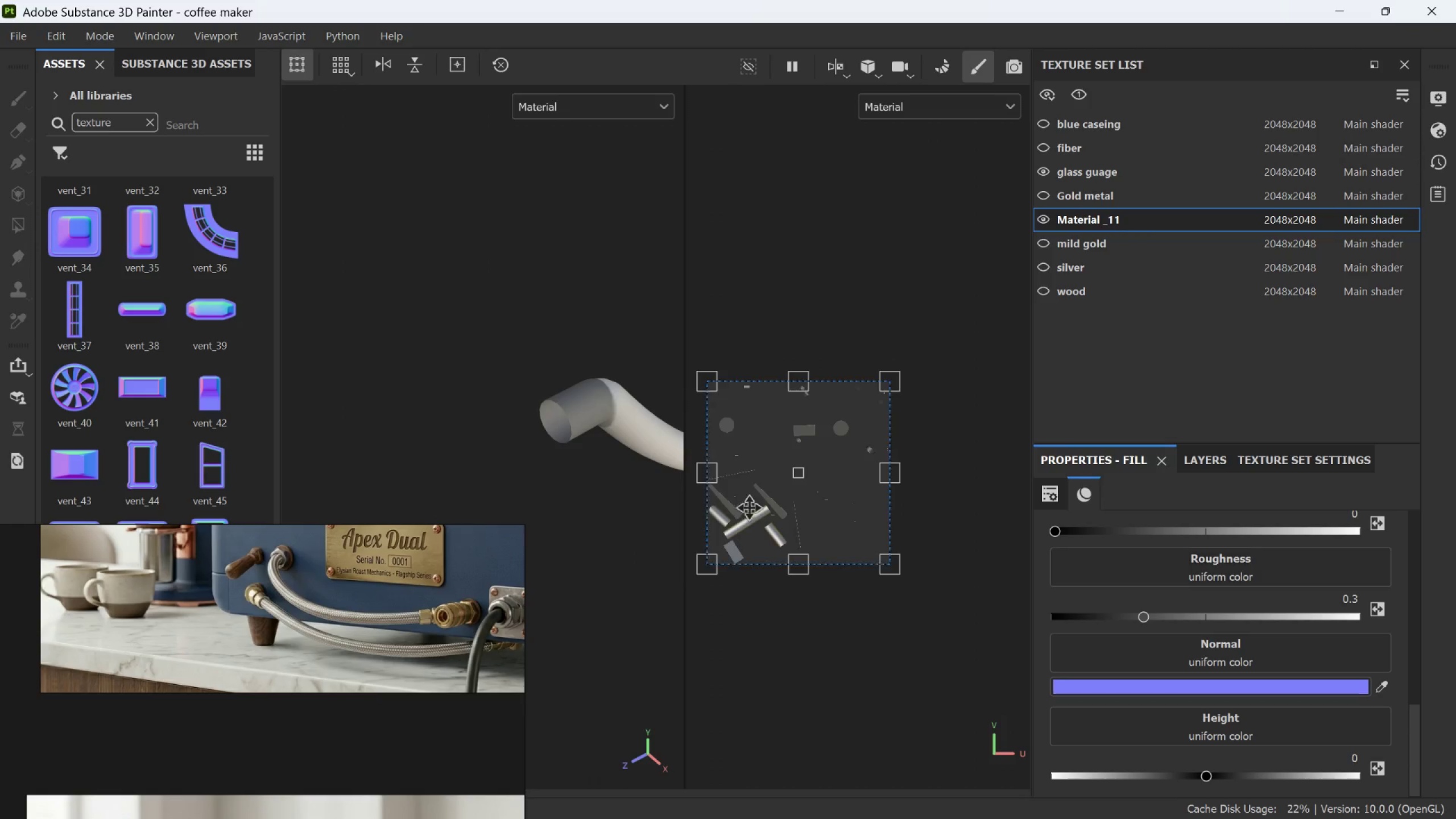 
scroll: coordinate [620, 481], scroll_direction: down, amount: 1.0
 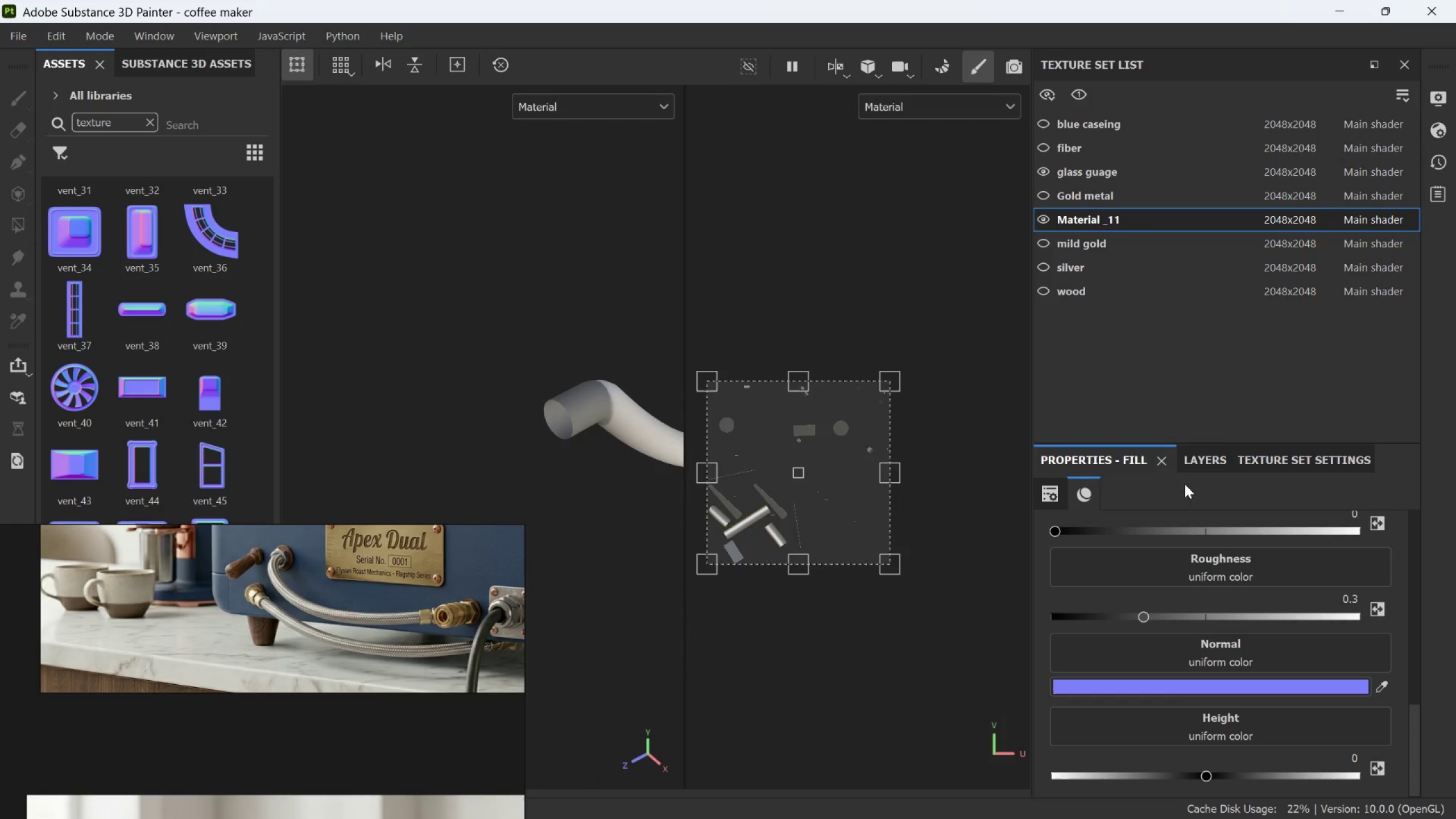 
left_click([1190, 462])
 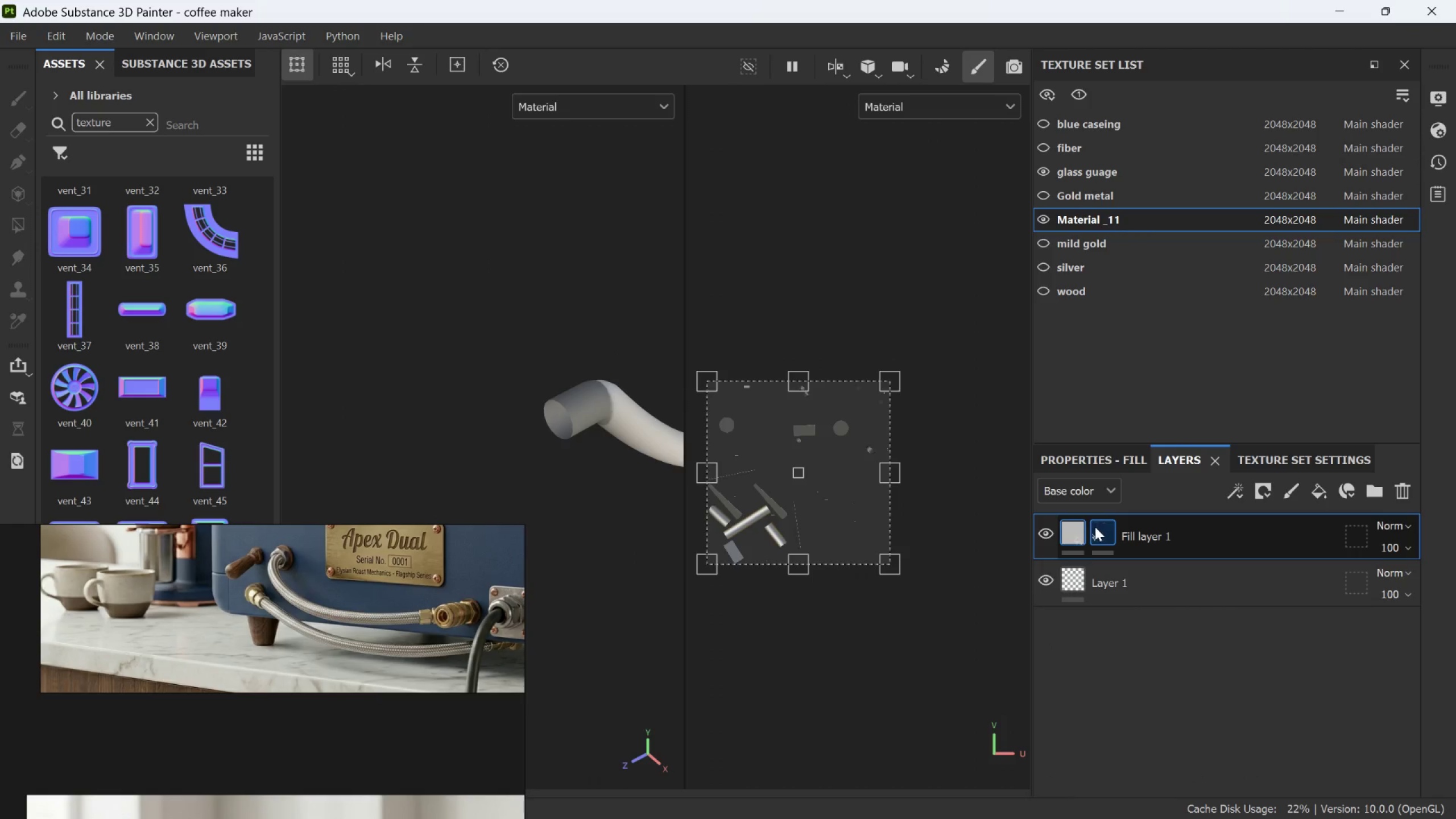 
left_click([1097, 528])
 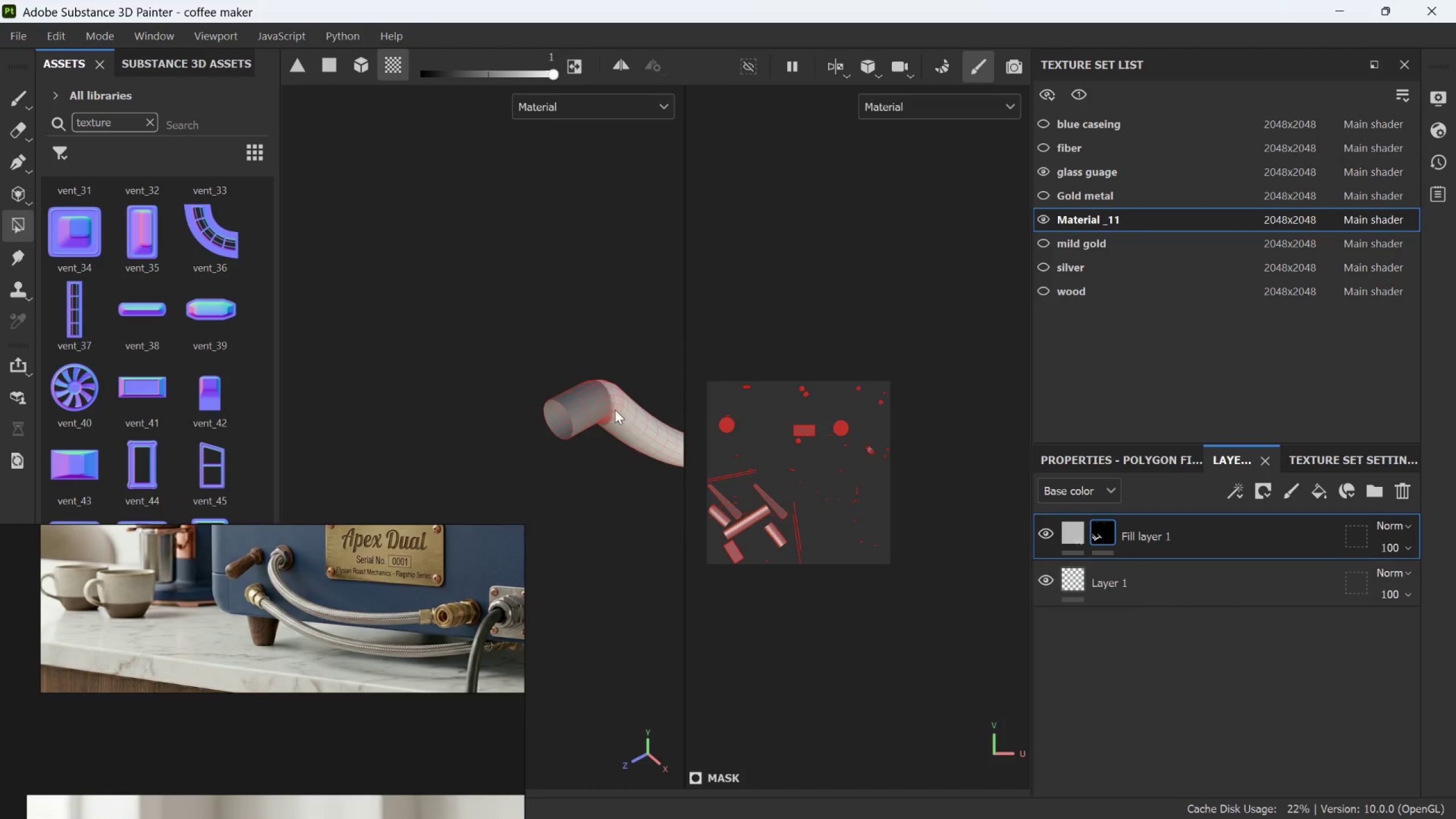 
left_click([652, 448])
 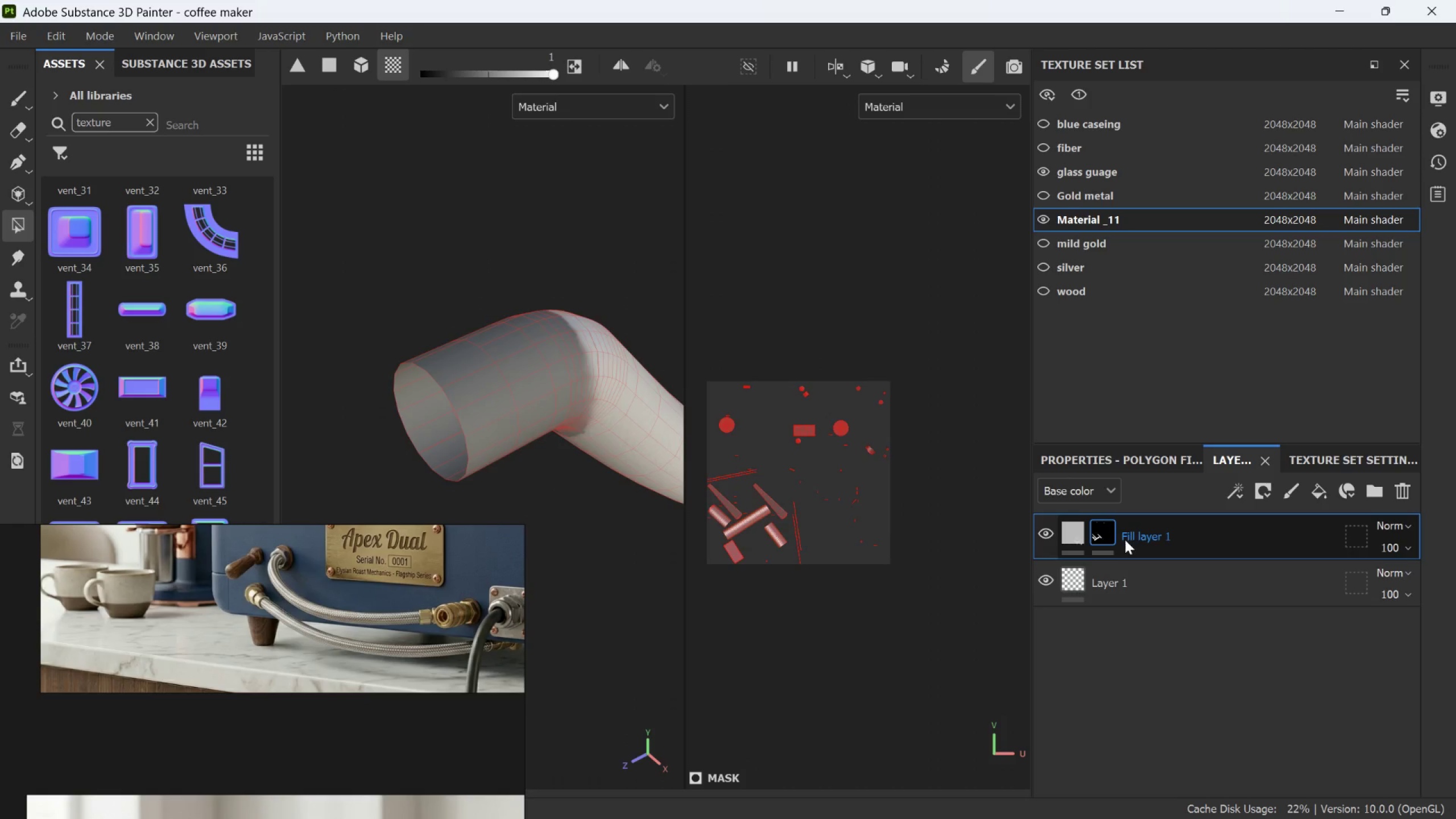 
scroll: coordinate [652, 448], scroll_direction: up, amount: 10.0
 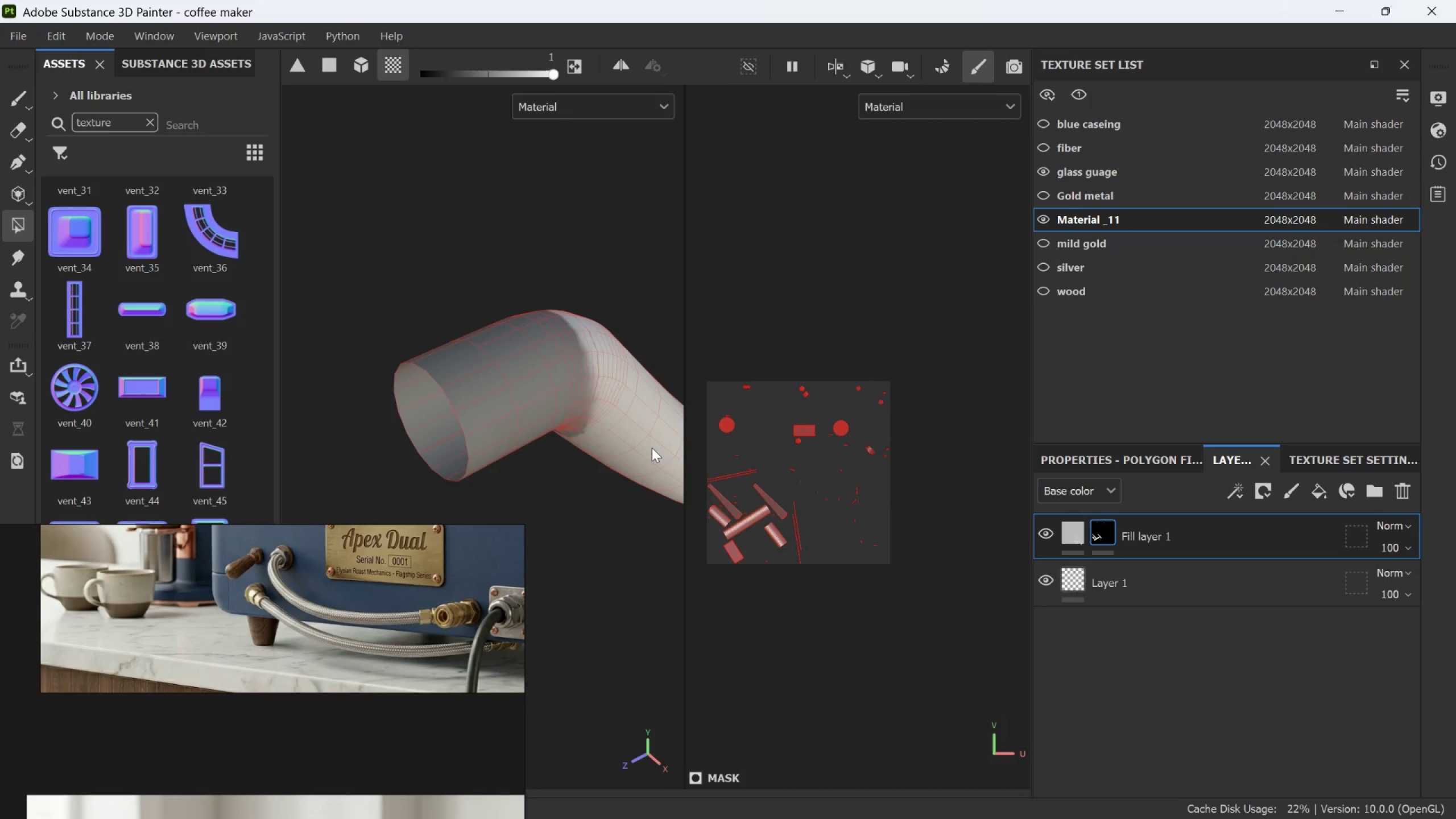 
left_click([1098, 533])
 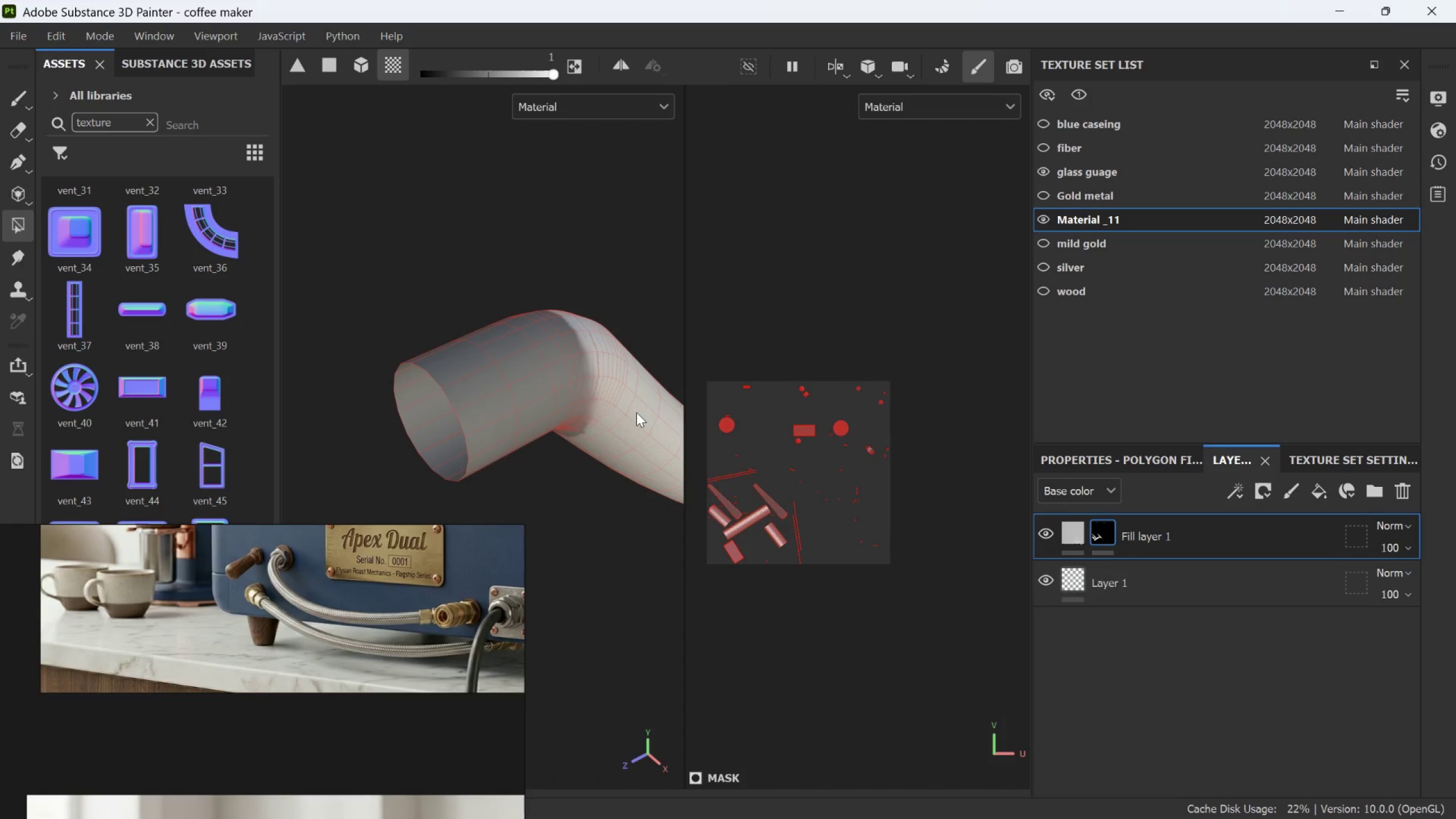 
double_click([636, 412])
 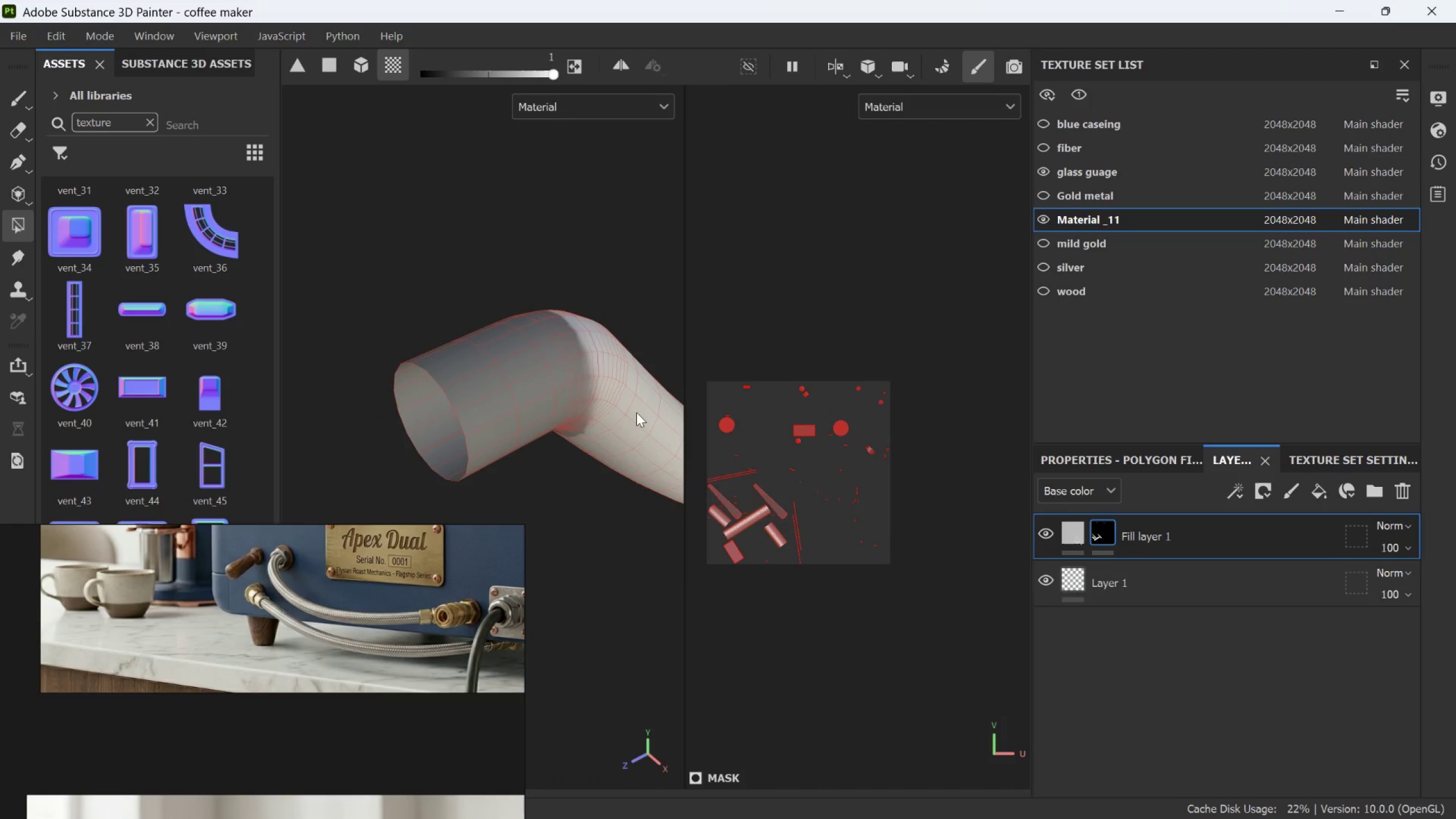 
triple_click([636, 412])
 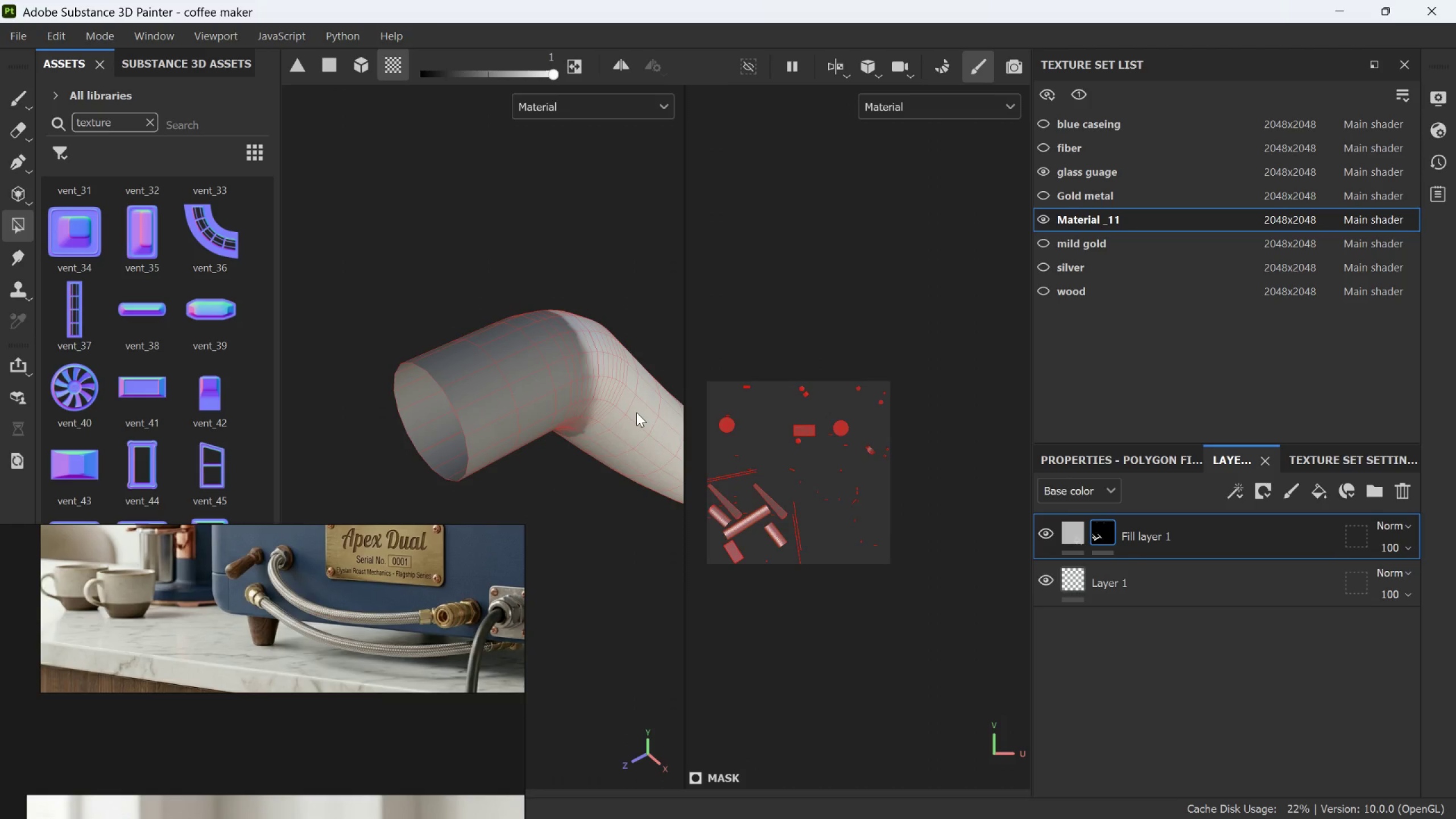 
triple_click([636, 412])
 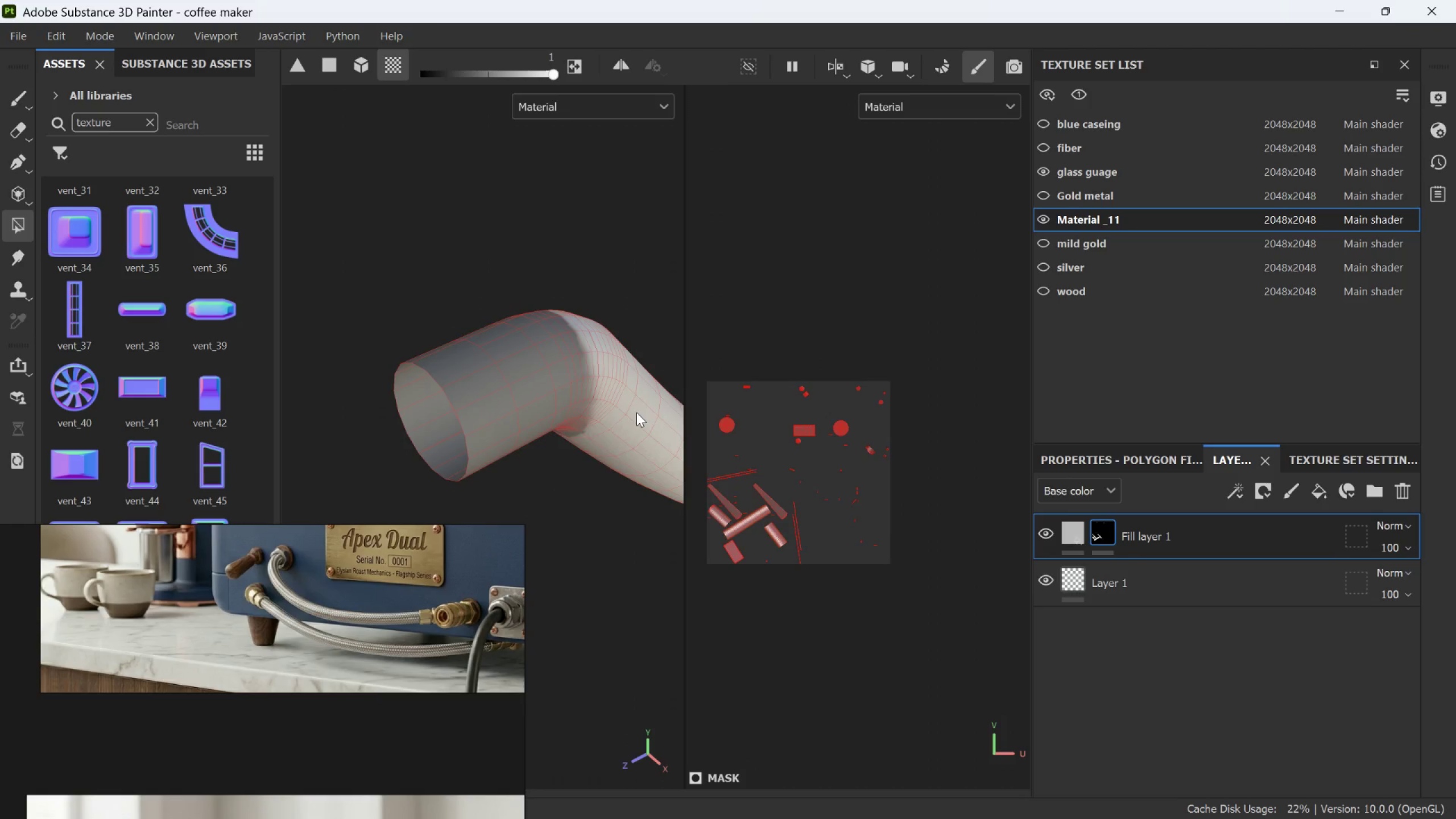 
triple_click([636, 412])
 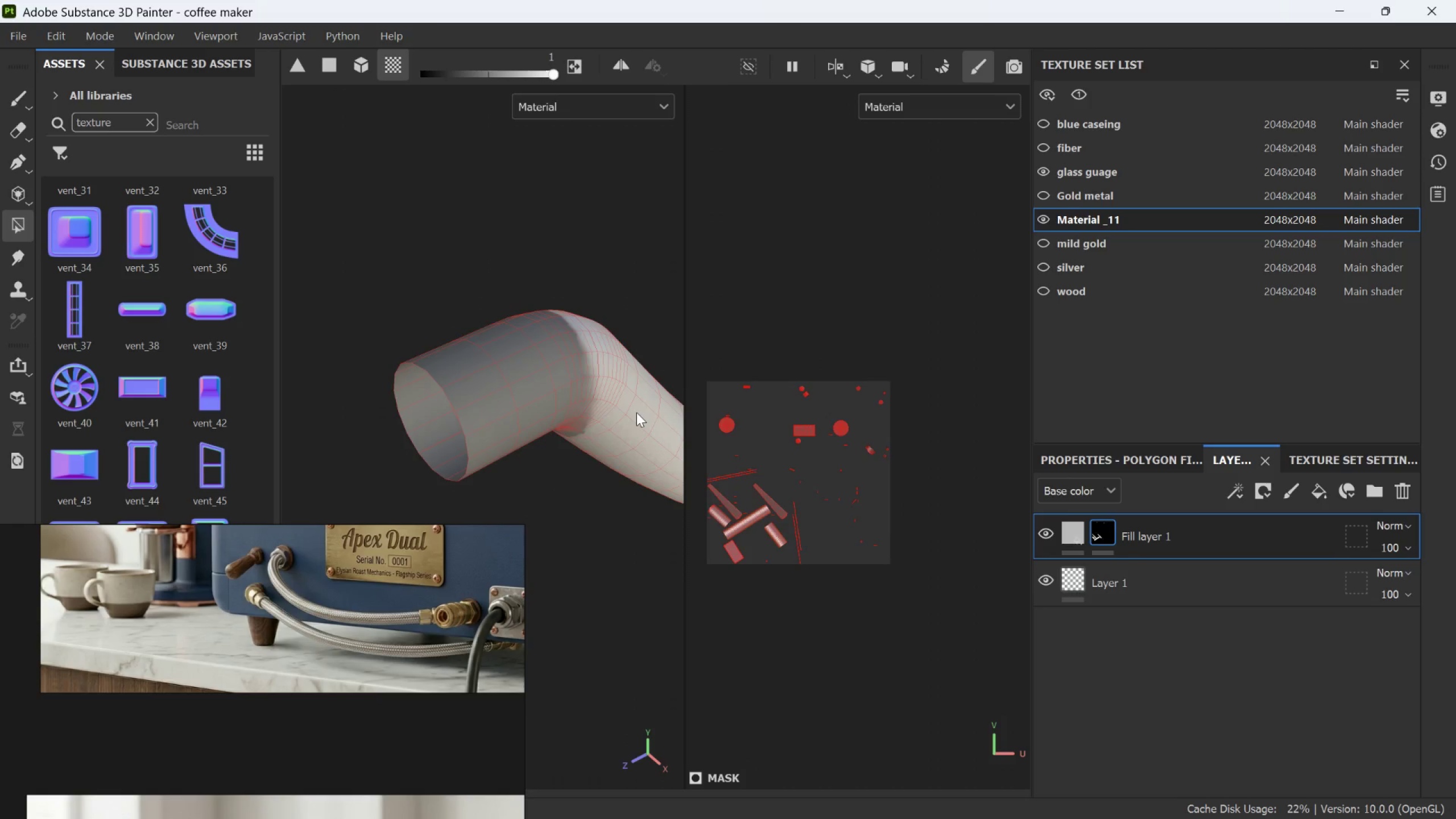 
triple_click([636, 412])
 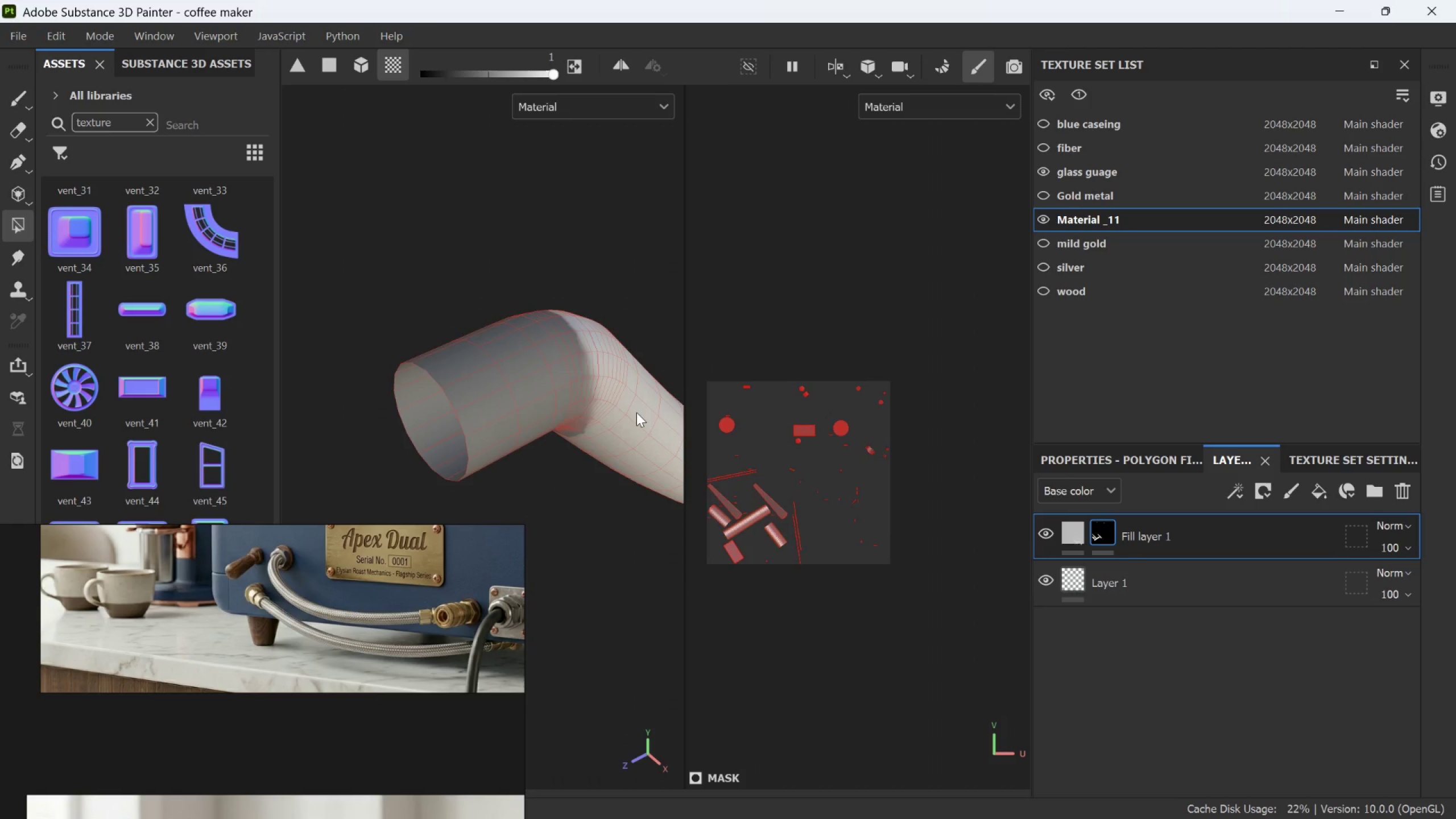 
triple_click([636, 412])
 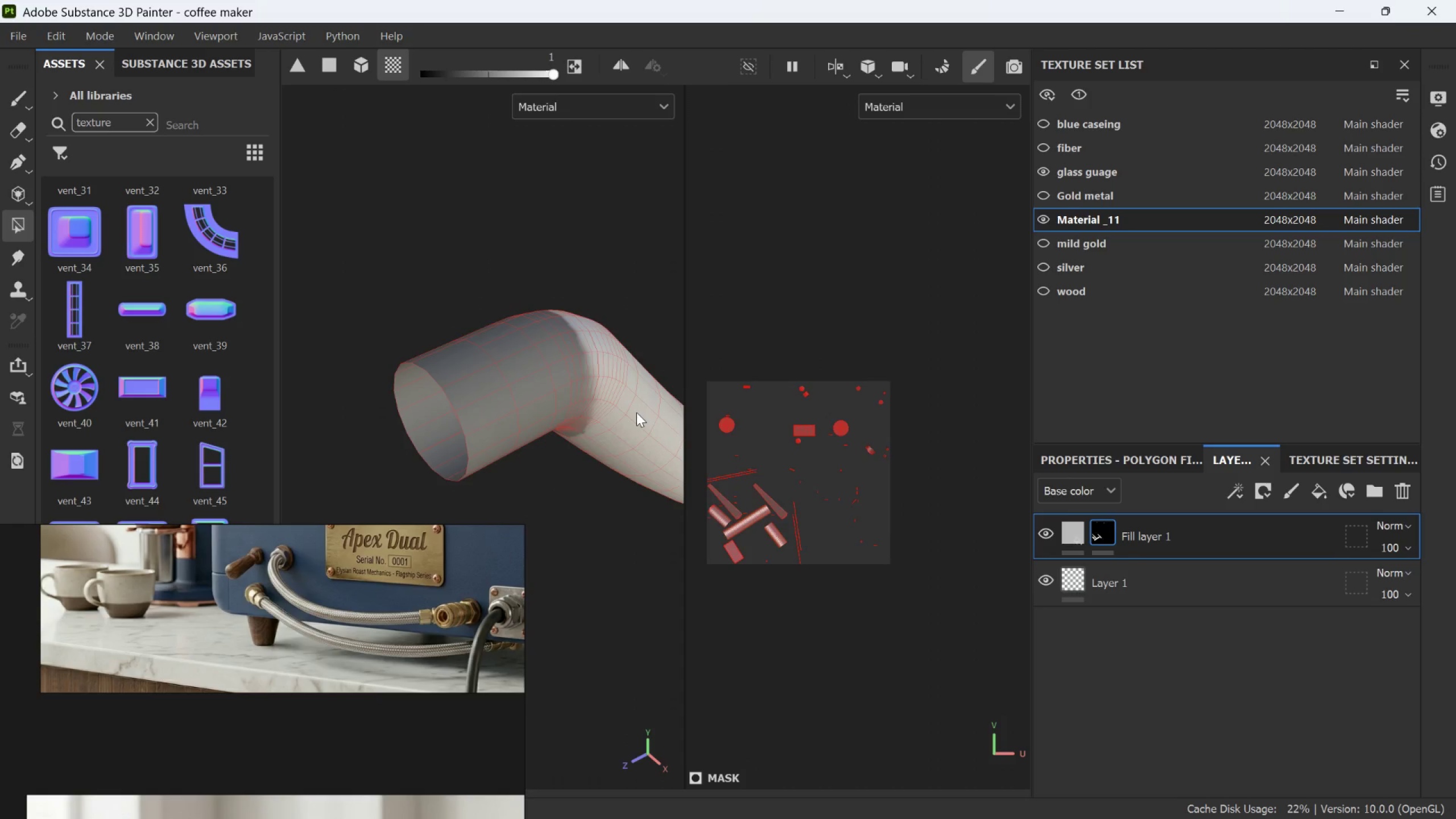 
triple_click([636, 412])
 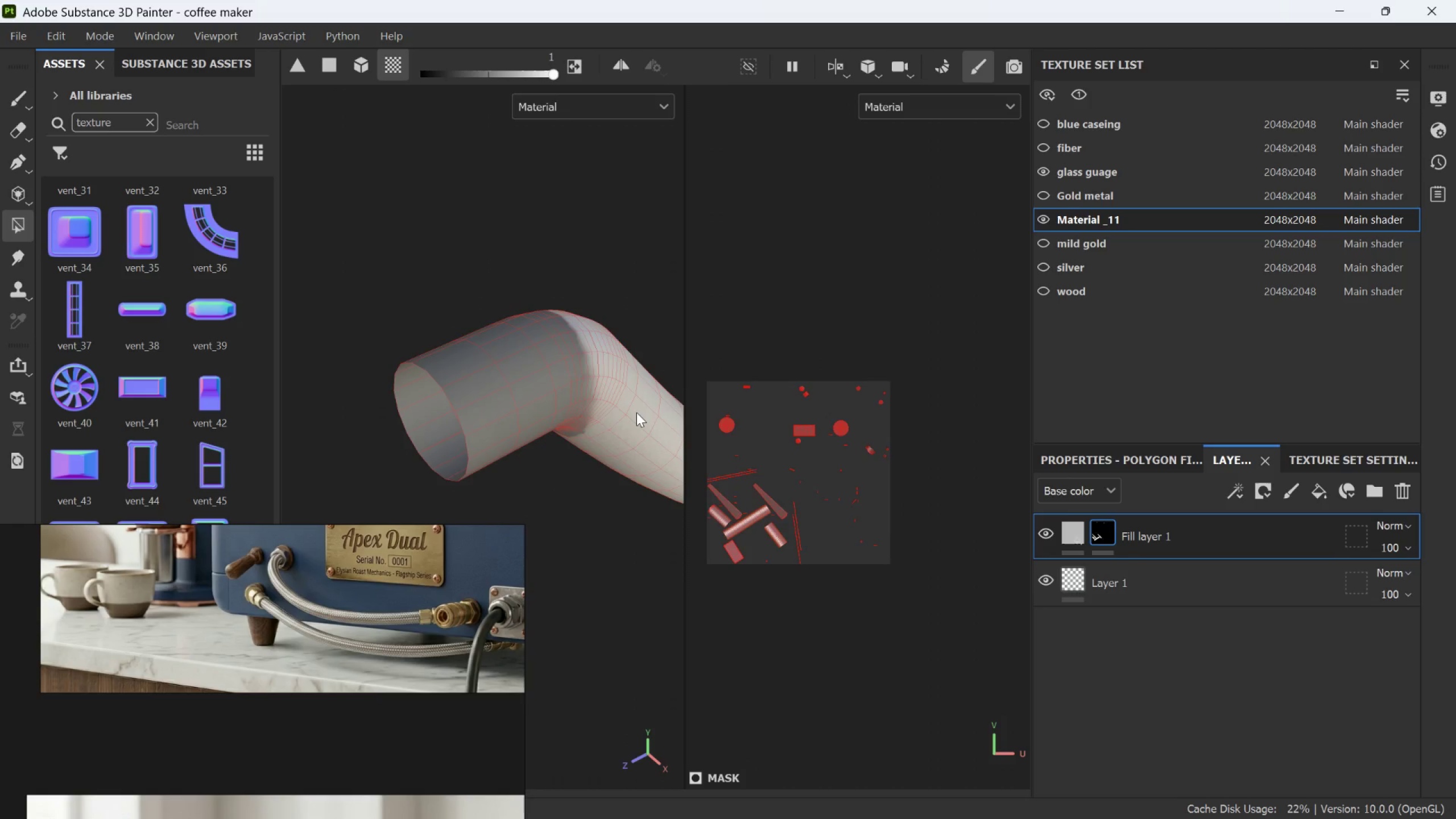 
triple_click([636, 412])
 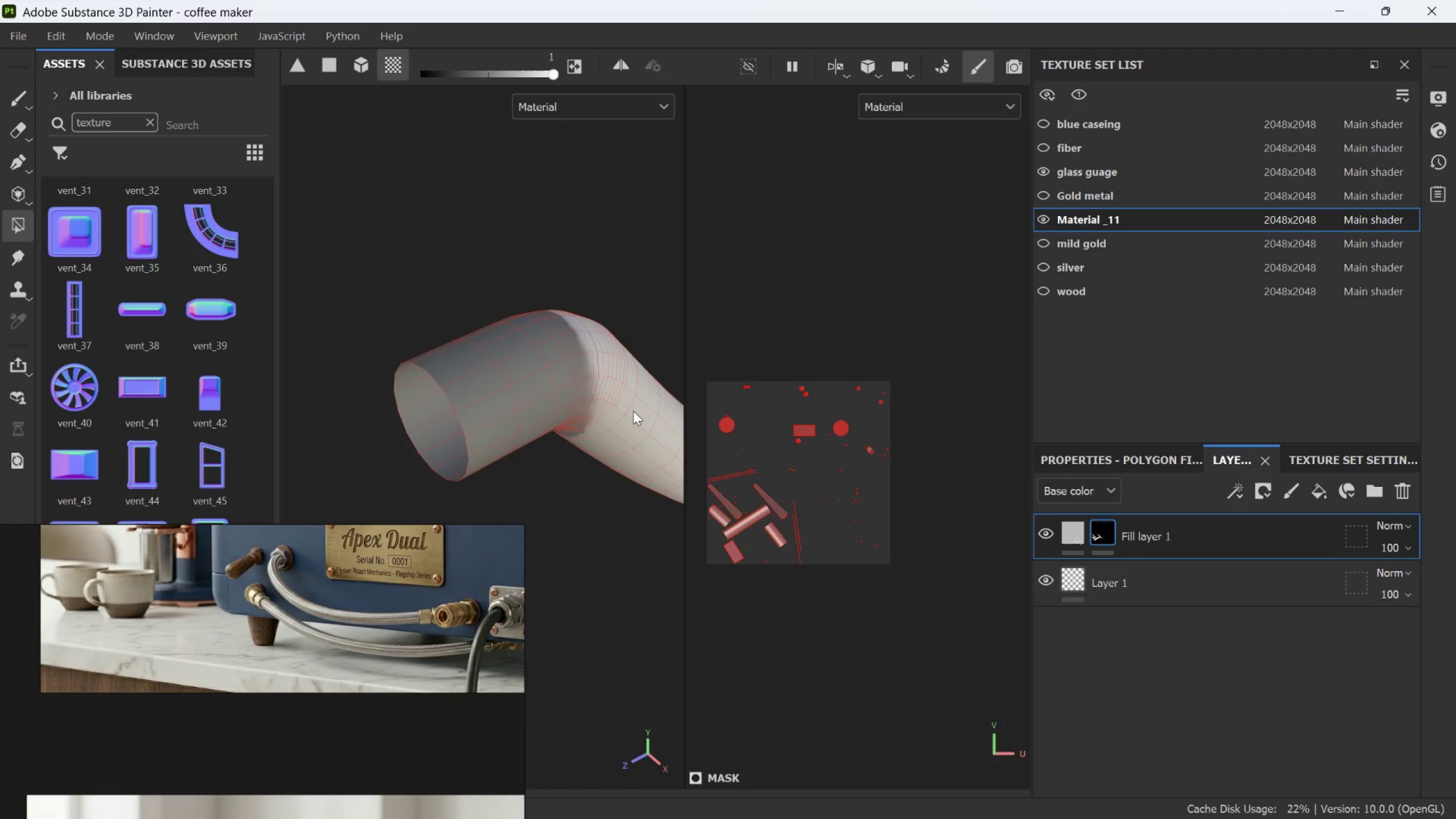 
scroll: coordinate [630, 413], scroll_direction: down, amount: 7.0
 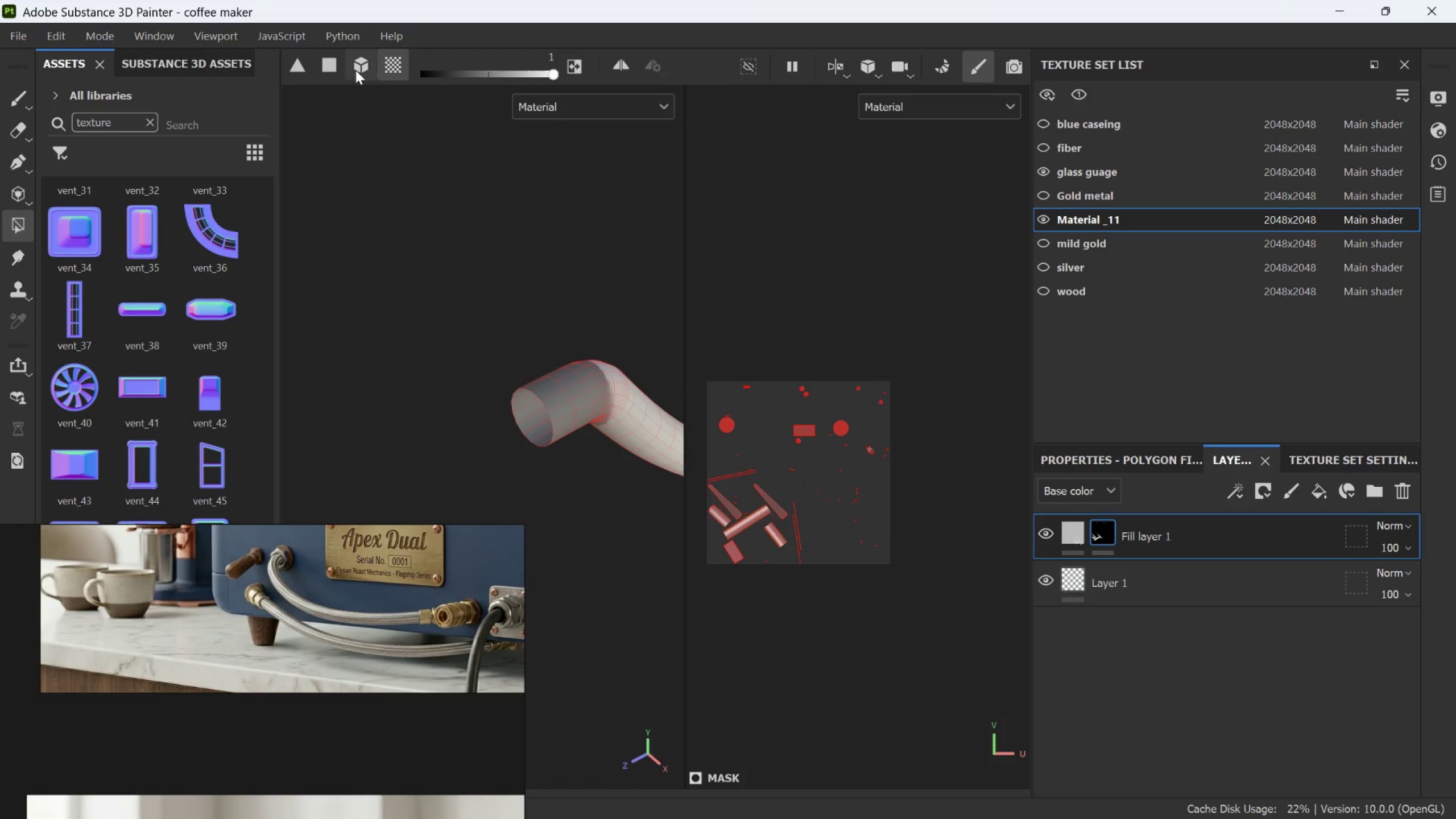 
left_click([355, 69])
 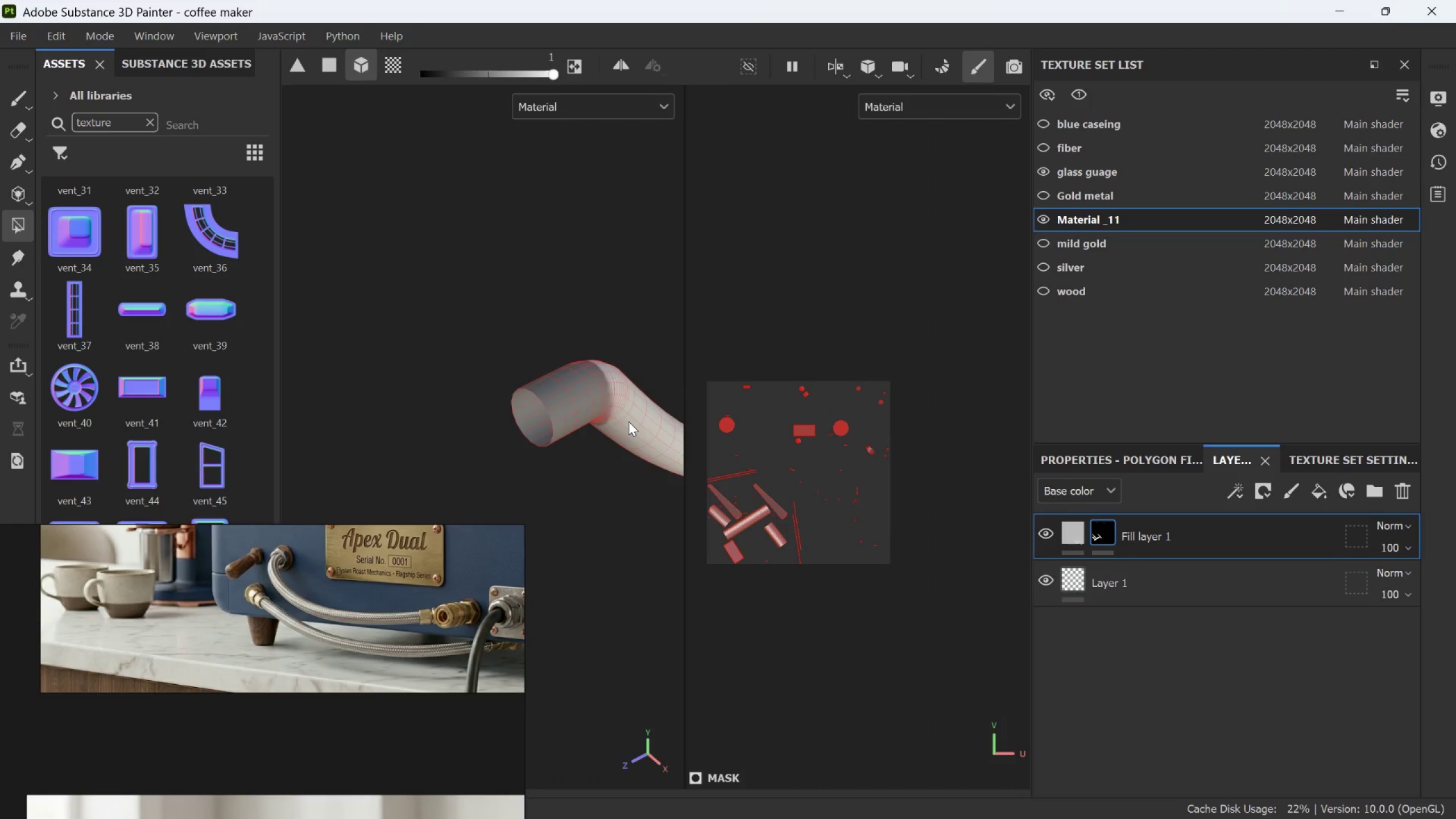 
double_click([628, 421])
 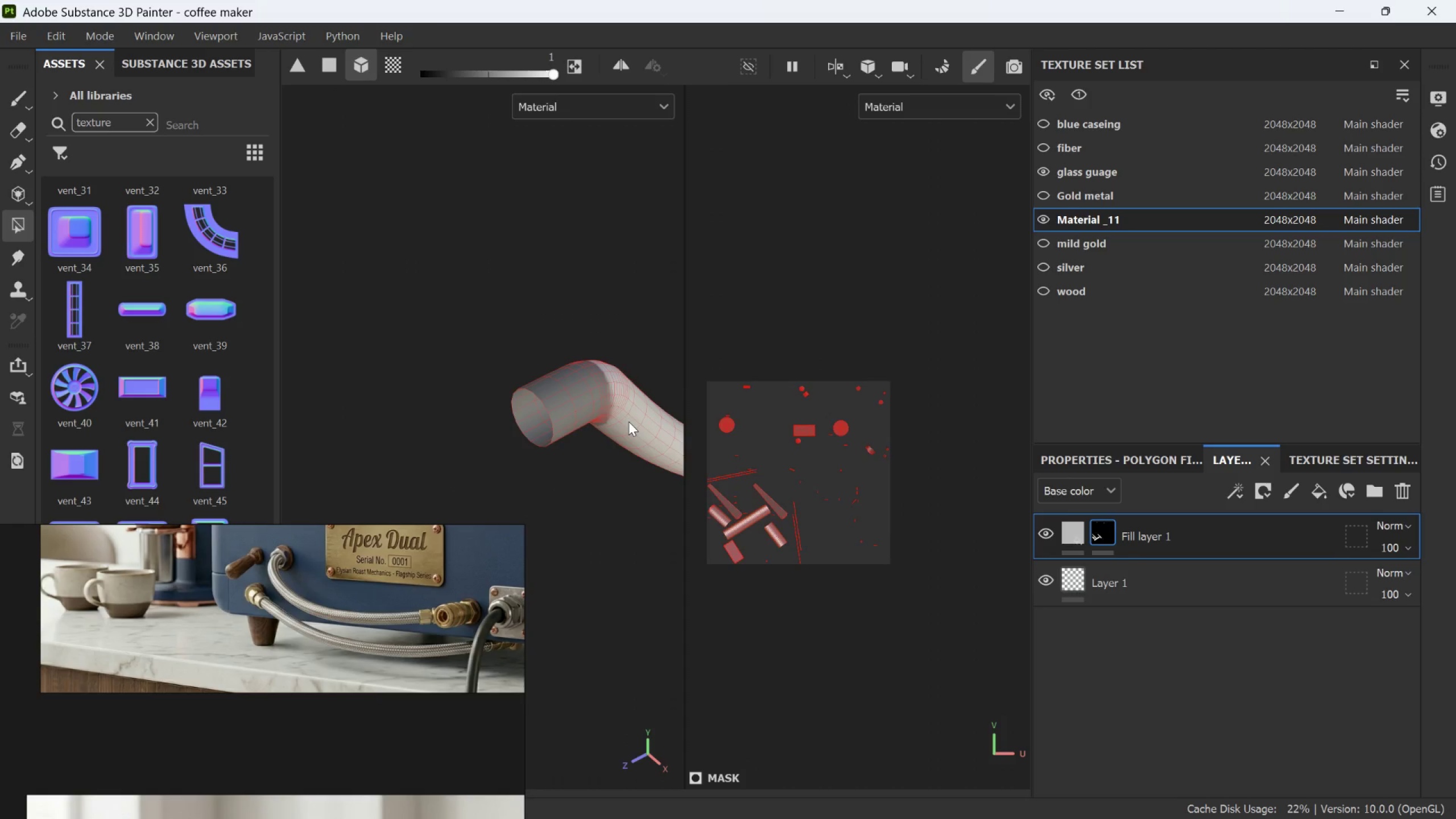 
triple_click([628, 421])
 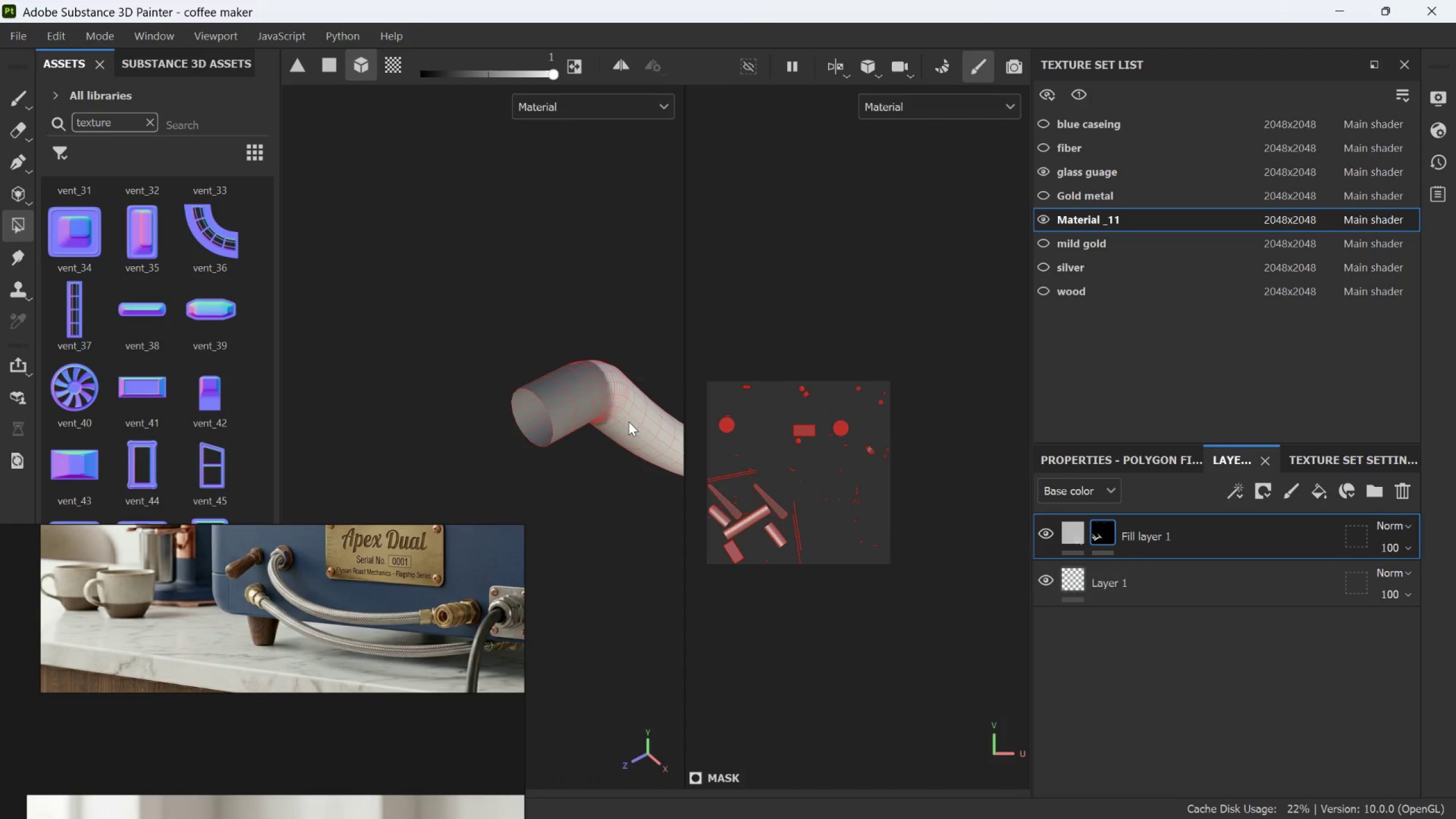 
triple_click([628, 421])
 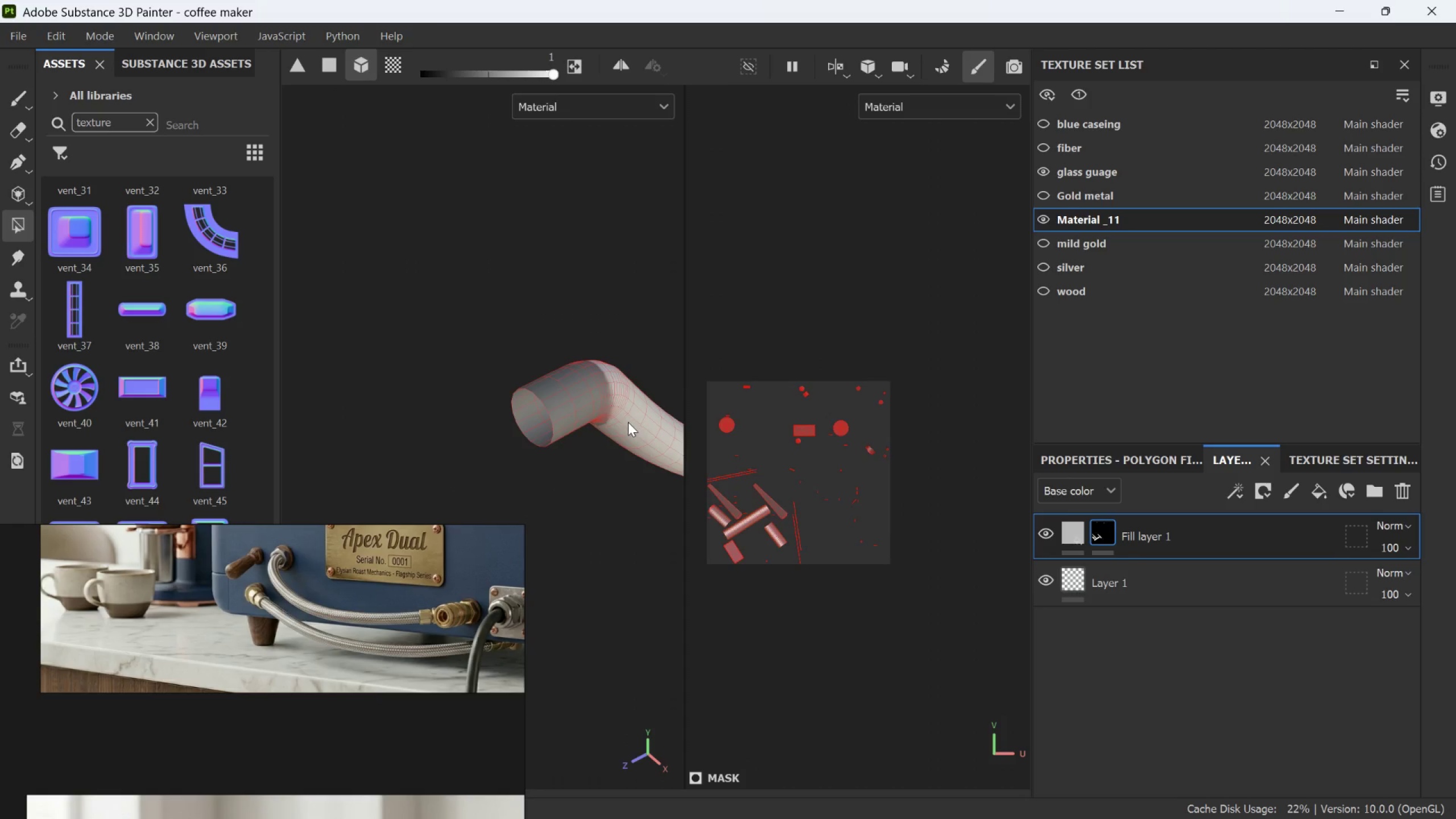 
key(Alt+AltLeft)
 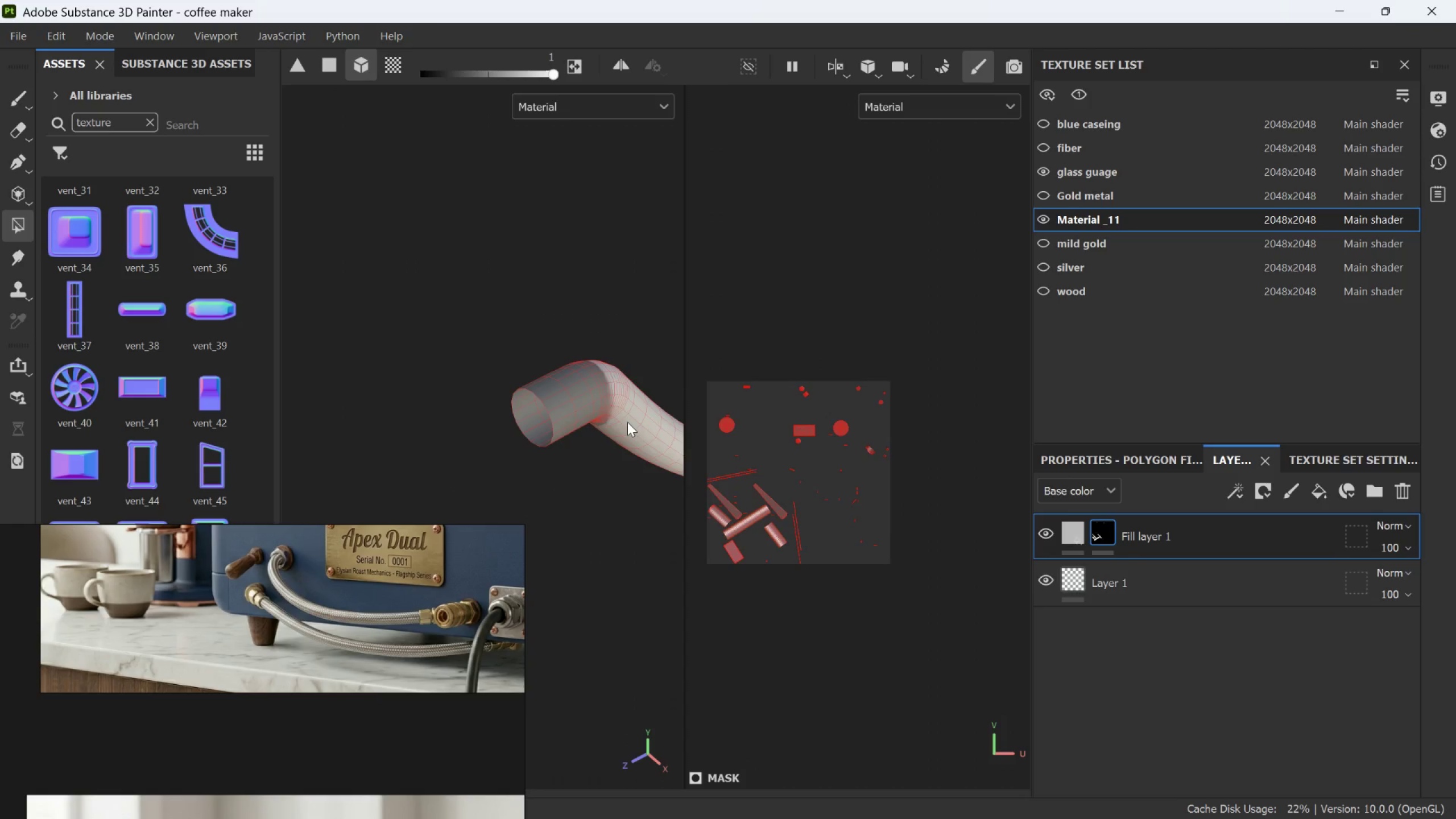 
hold_key(key=AltLeft, duration=1.58)
left_click_drag(start_coordinate=[575, 453], to_coordinate=[679, 327])
 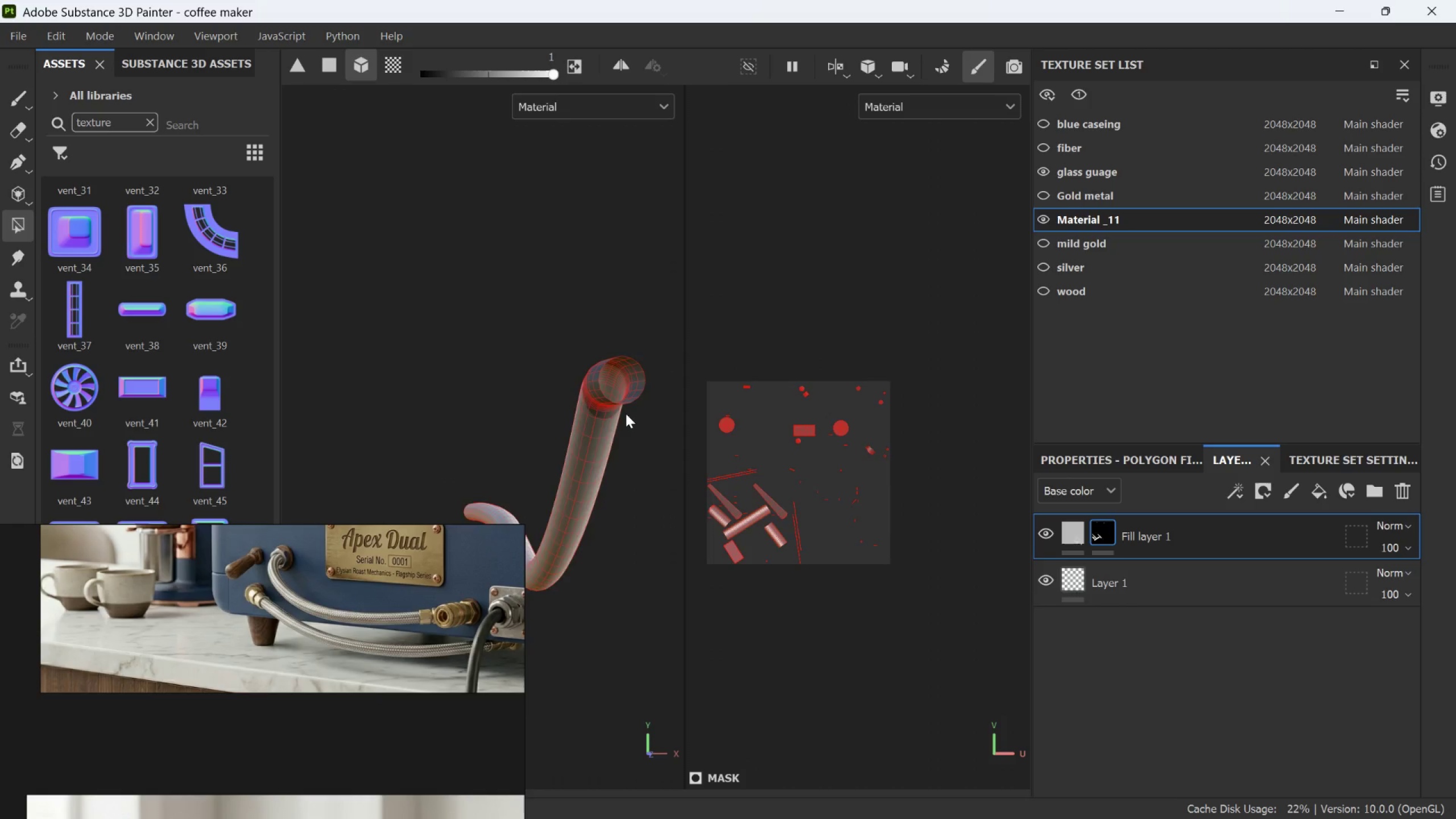 
scroll: coordinate [605, 438], scroll_direction: down, amount: 7.0
 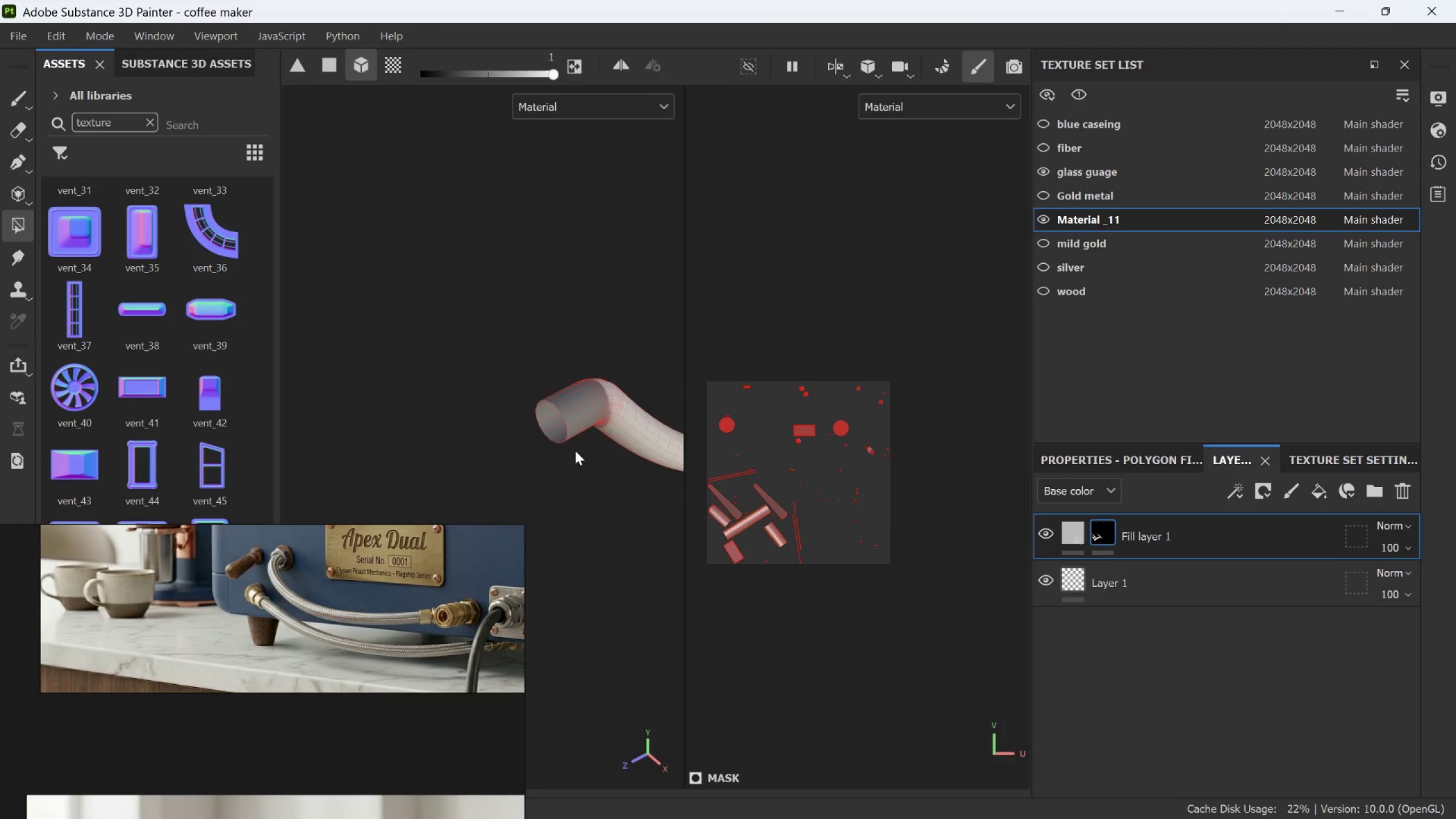 
hold_key(key=AltLeft, duration=0.92)
left_click_drag(start_coordinate=[610, 407], to_coordinate=[534, 475])
 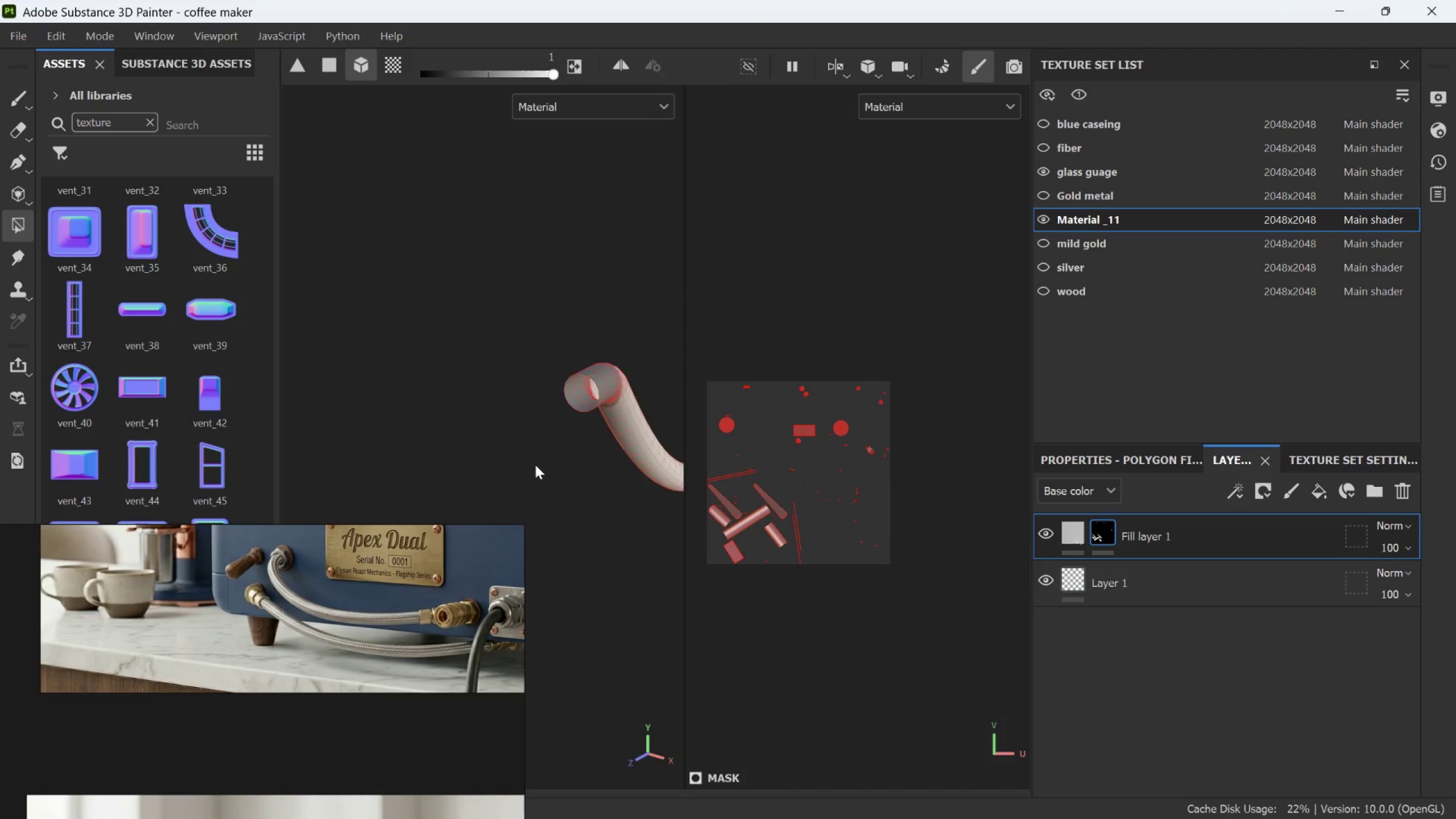 
scroll: coordinate [614, 400], scroll_direction: up, amount: 3.0
 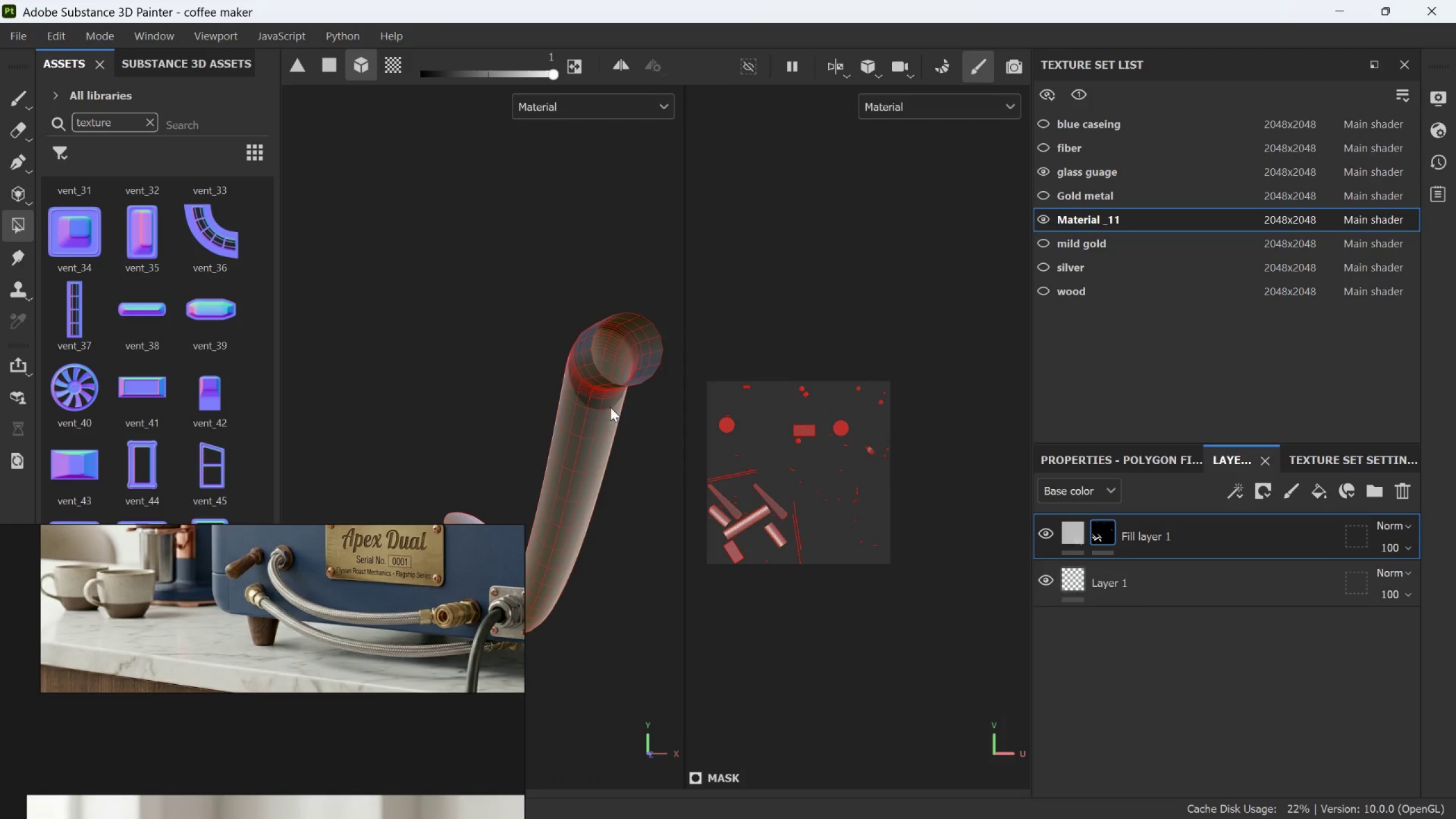 
hold_key(key=AltLeft, duration=0.44)
 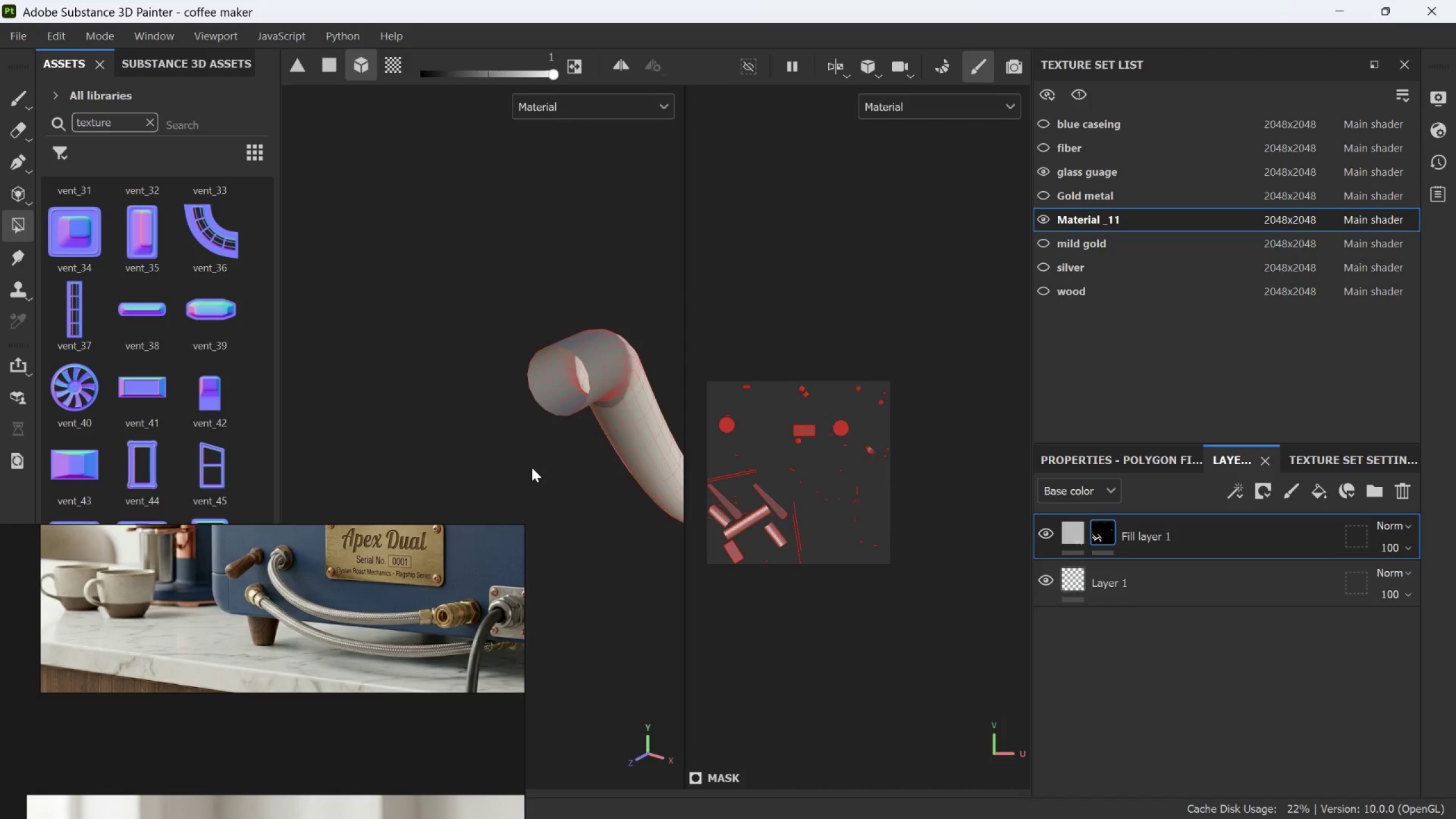 
scroll: coordinate [550, 473], scroll_direction: down, amount: 20.0
 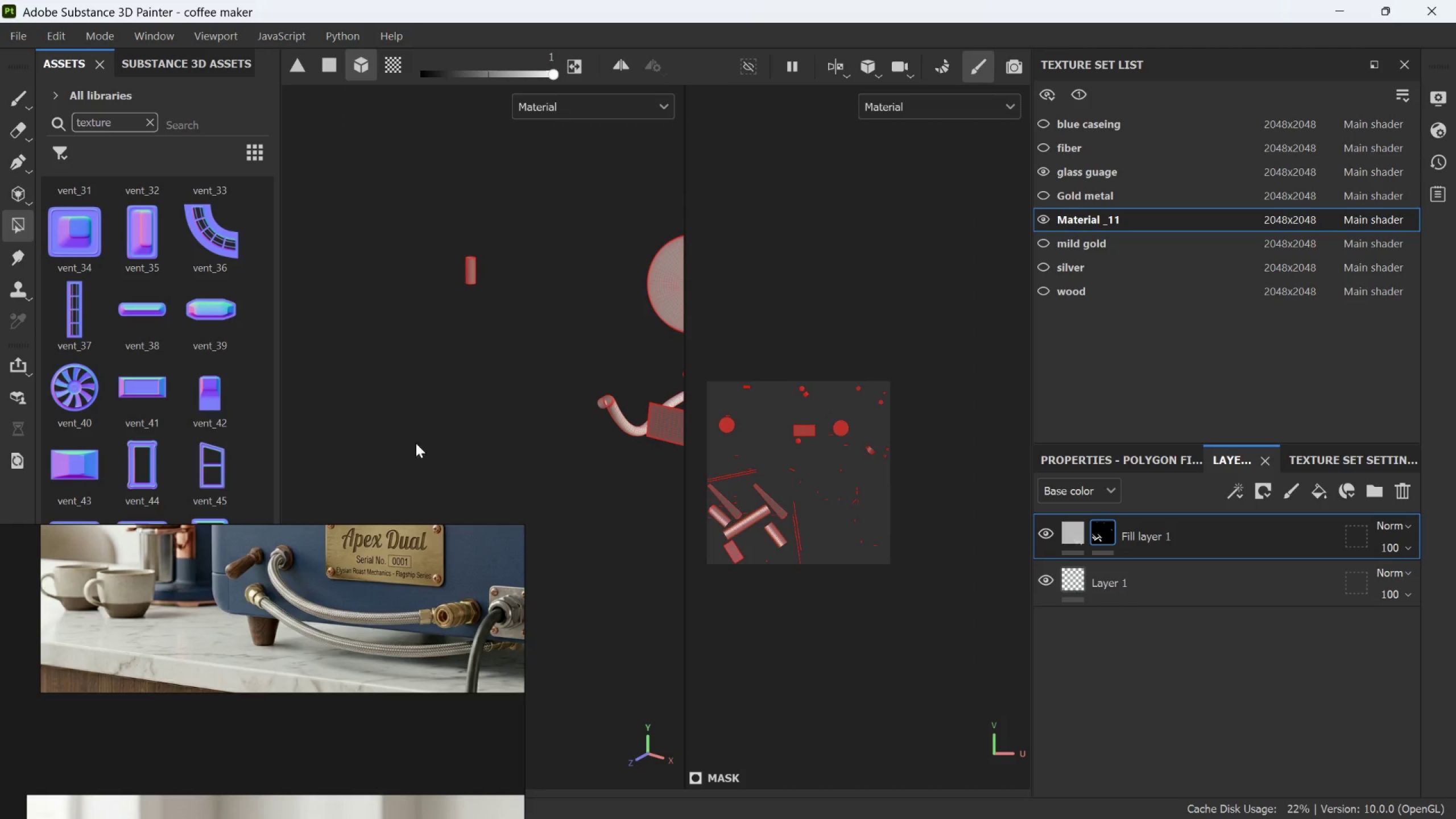 
hold_key(key=AltLeft, duration=1.28)
left_click_drag(start_coordinate=[611, 452], to_coordinate=[1011, 553])
 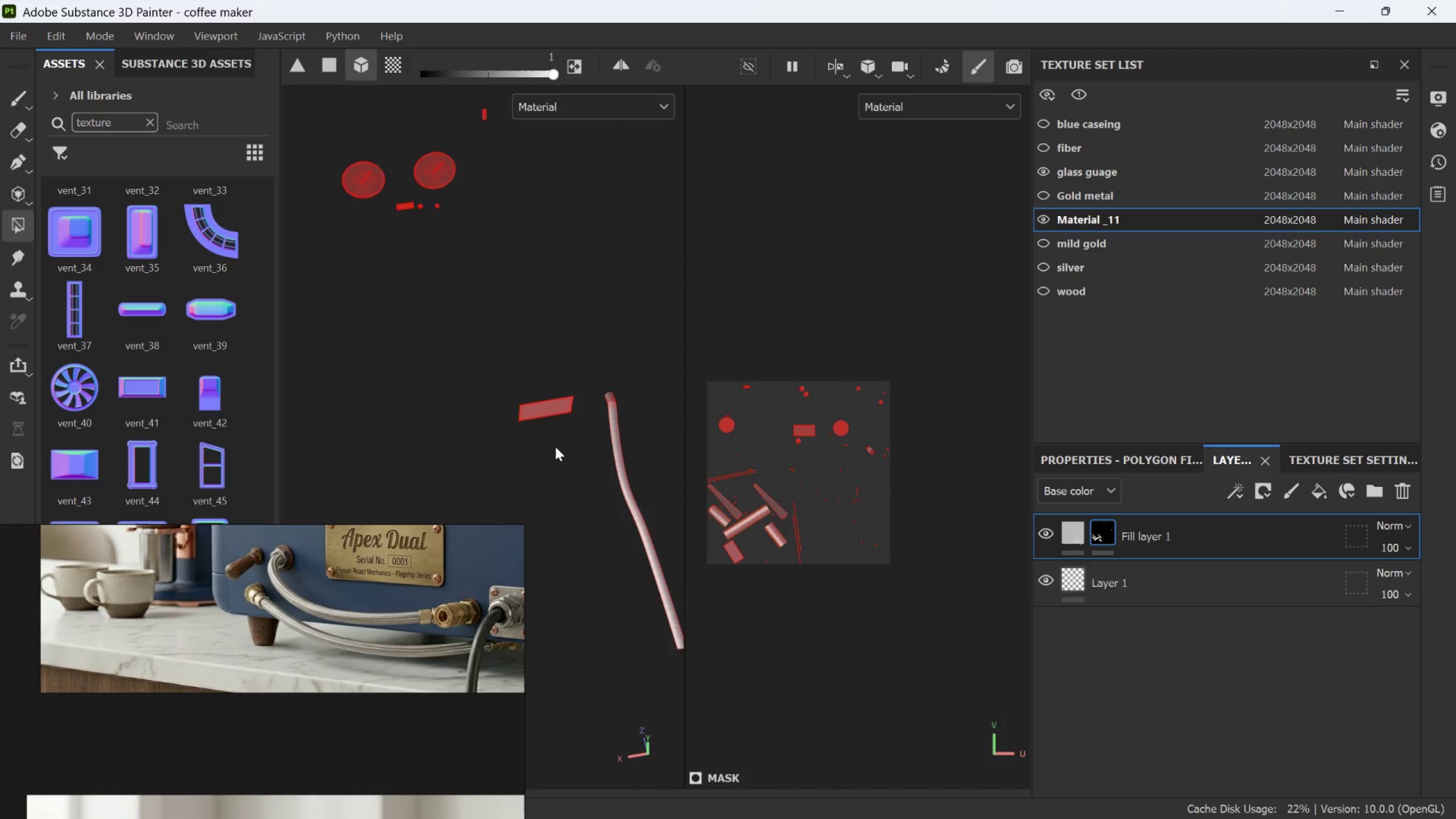 
scroll: coordinate [624, 440], scroll_direction: down, amount: 3.0
 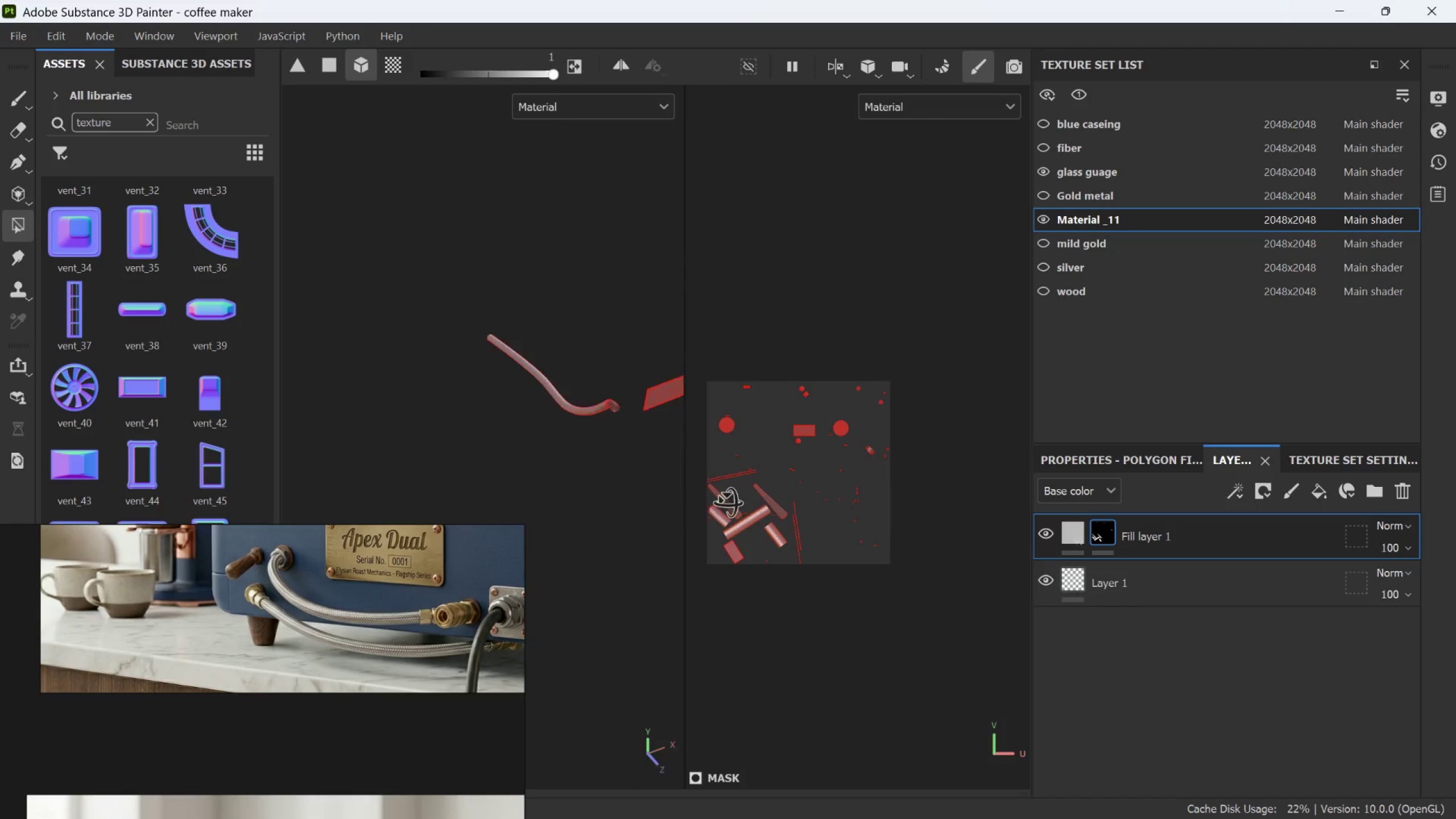 
hold_key(key=AltLeft, duration=0.84)
left_click_drag(start_coordinate=[539, 410], to_coordinate=[567, 322])
 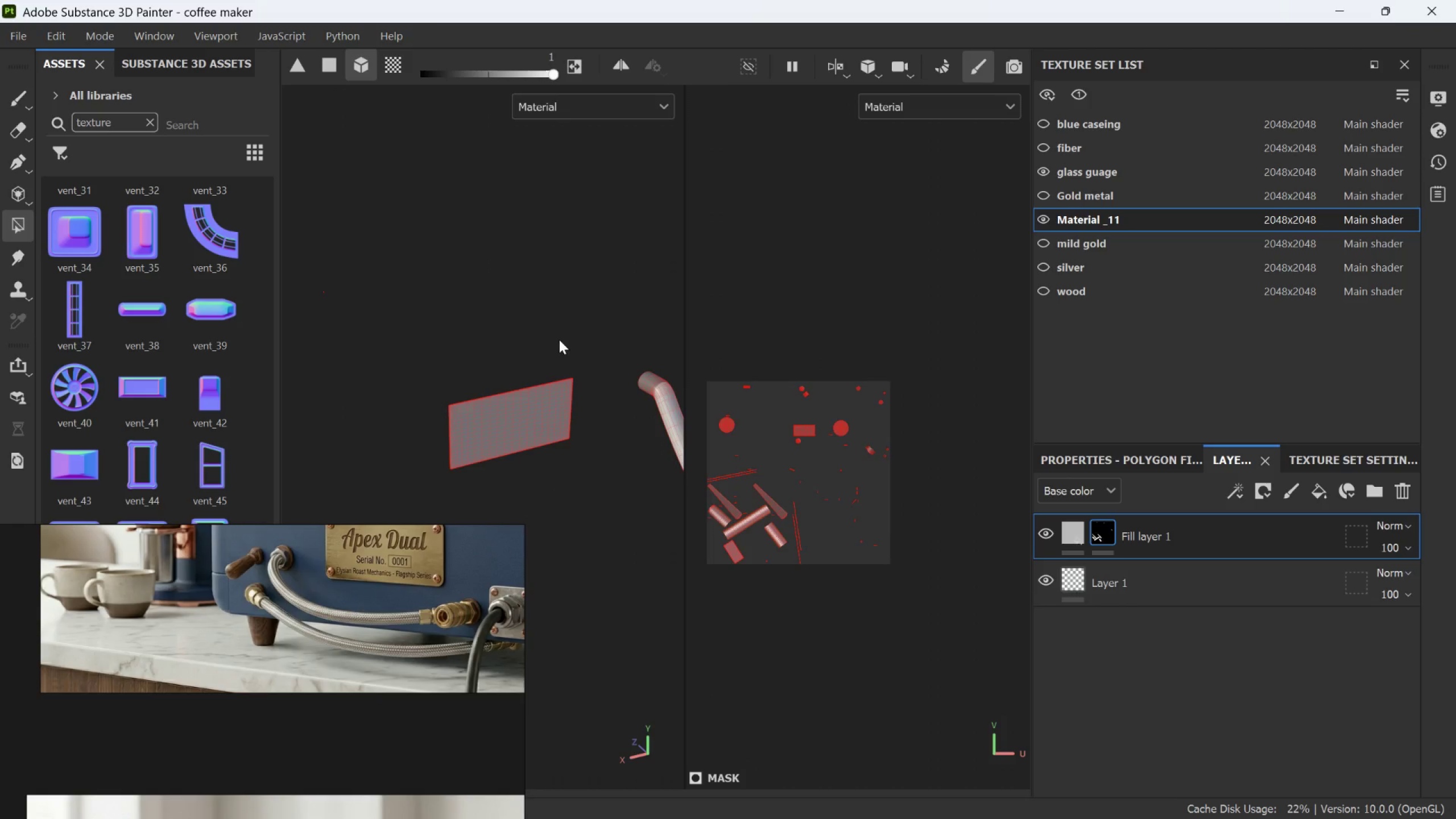 
scroll: coordinate [555, 390], scroll_direction: up, amount: 9.0
 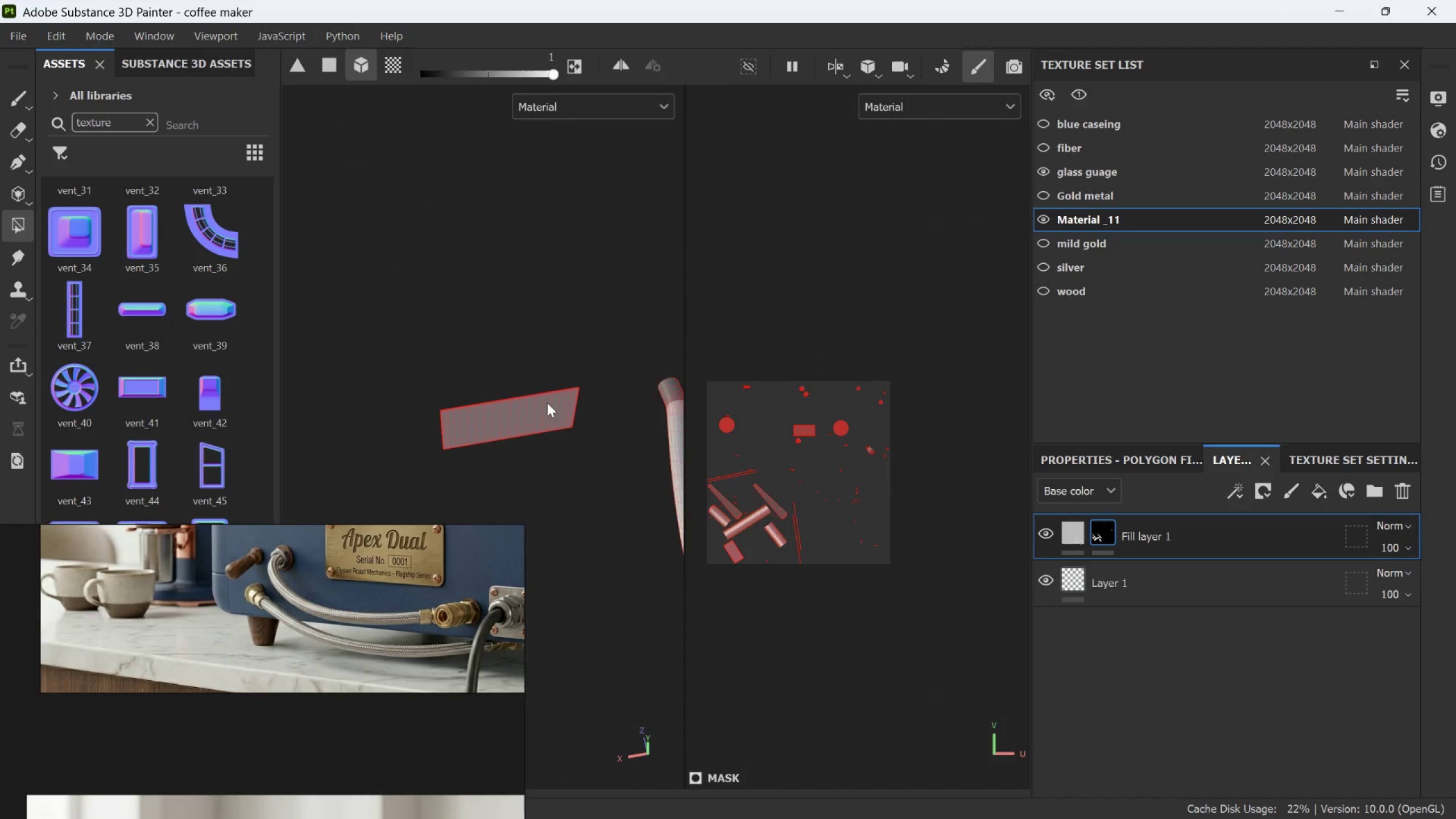 
scroll: coordinate [556, 348], scroll_direction: down, amount: 4.0
 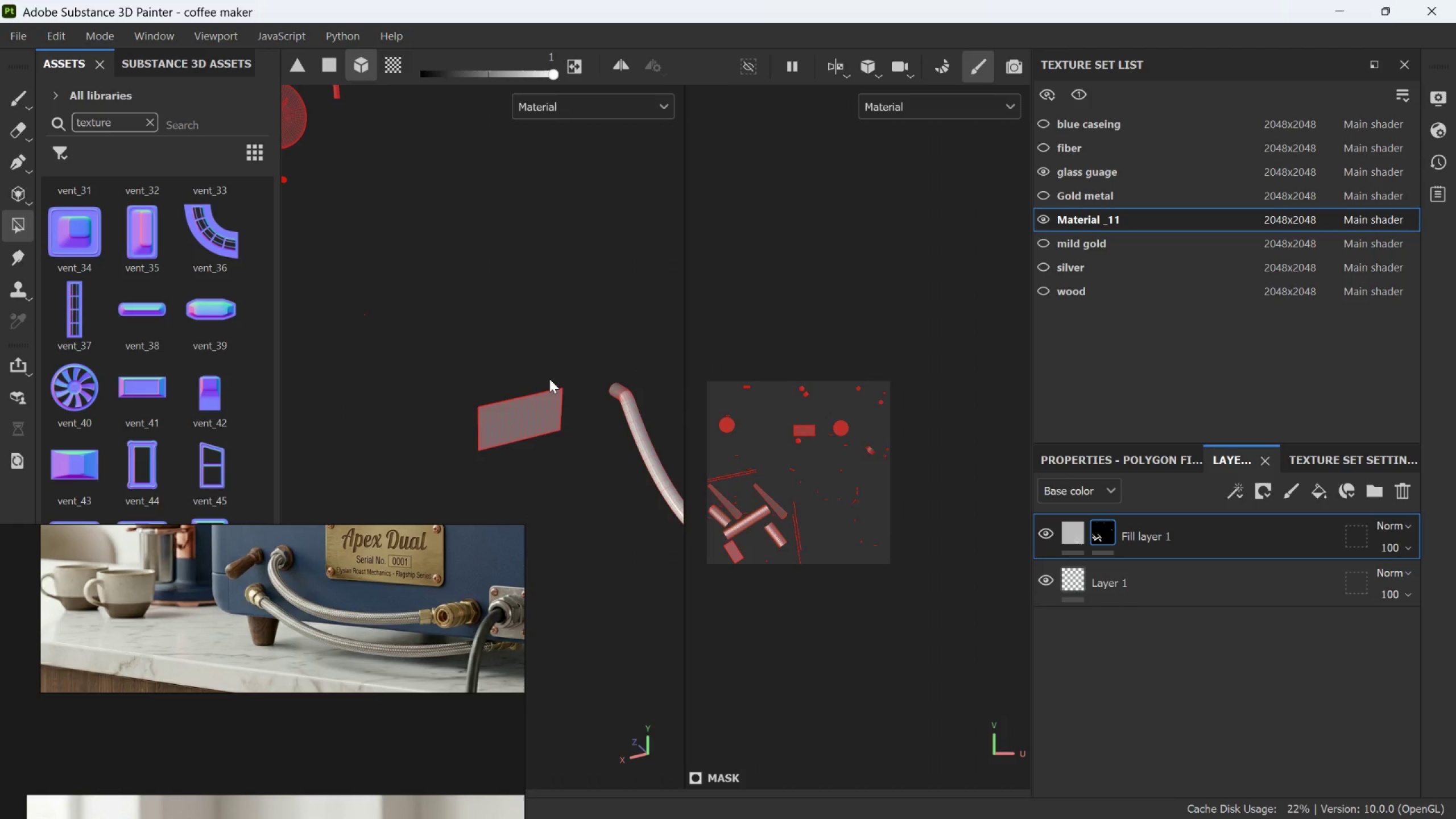 
scroll: coordinate [551, 388], scroll_direction: up, amount: 3.0
 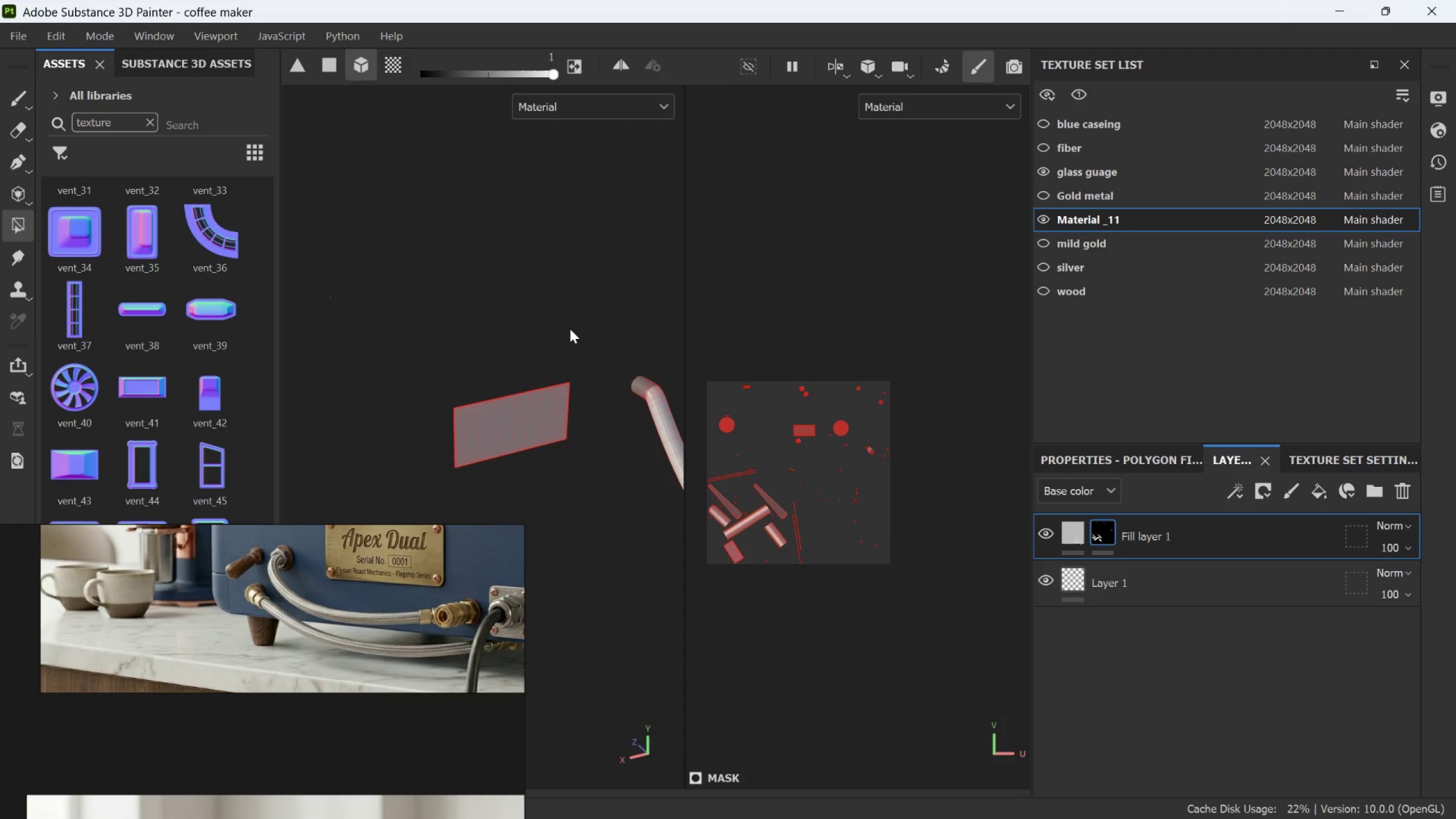 
left_click([577, 329])
 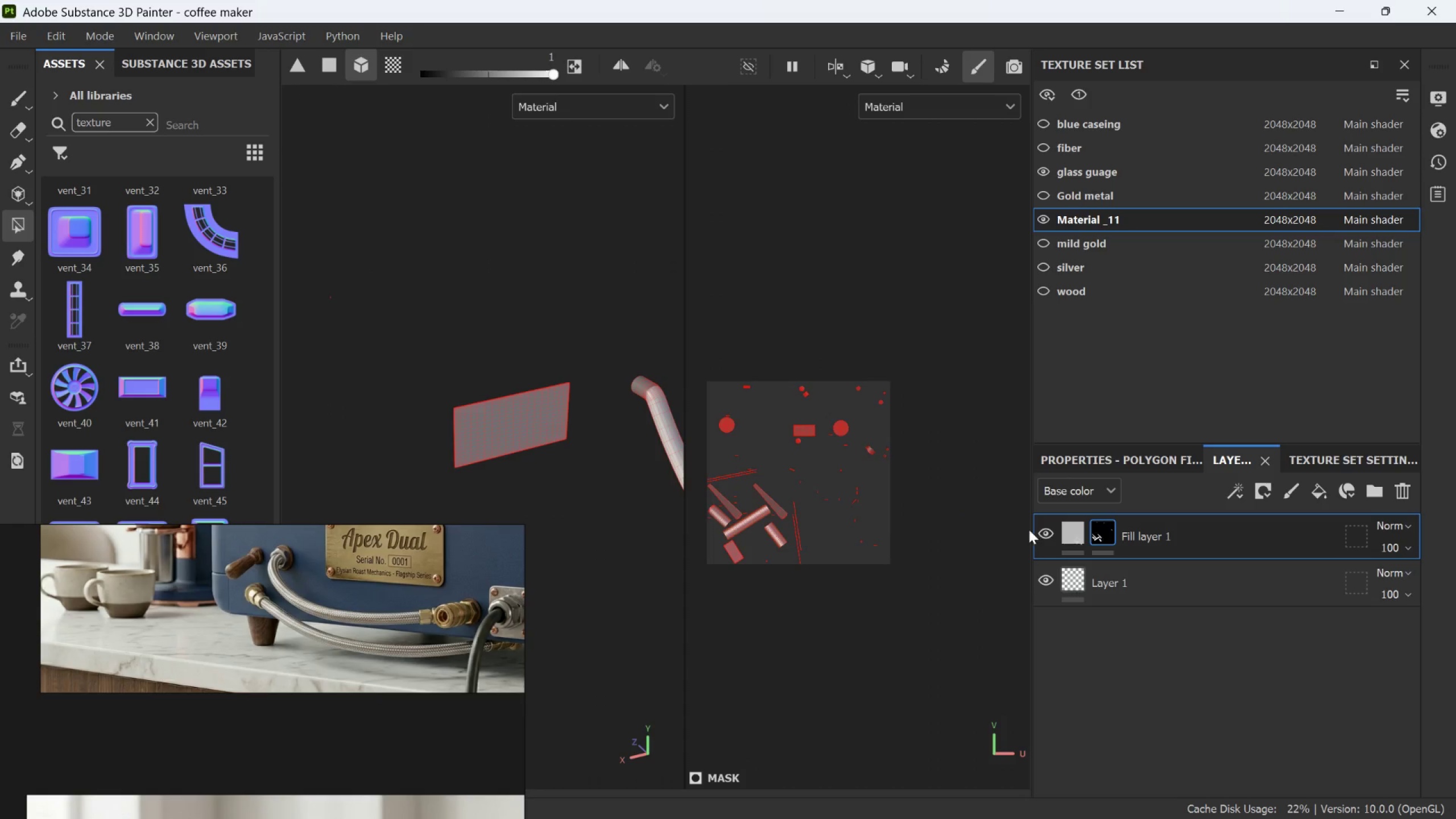 
scroll: coordinate [579, 439], scroll_direction: down, amount: 10.0
 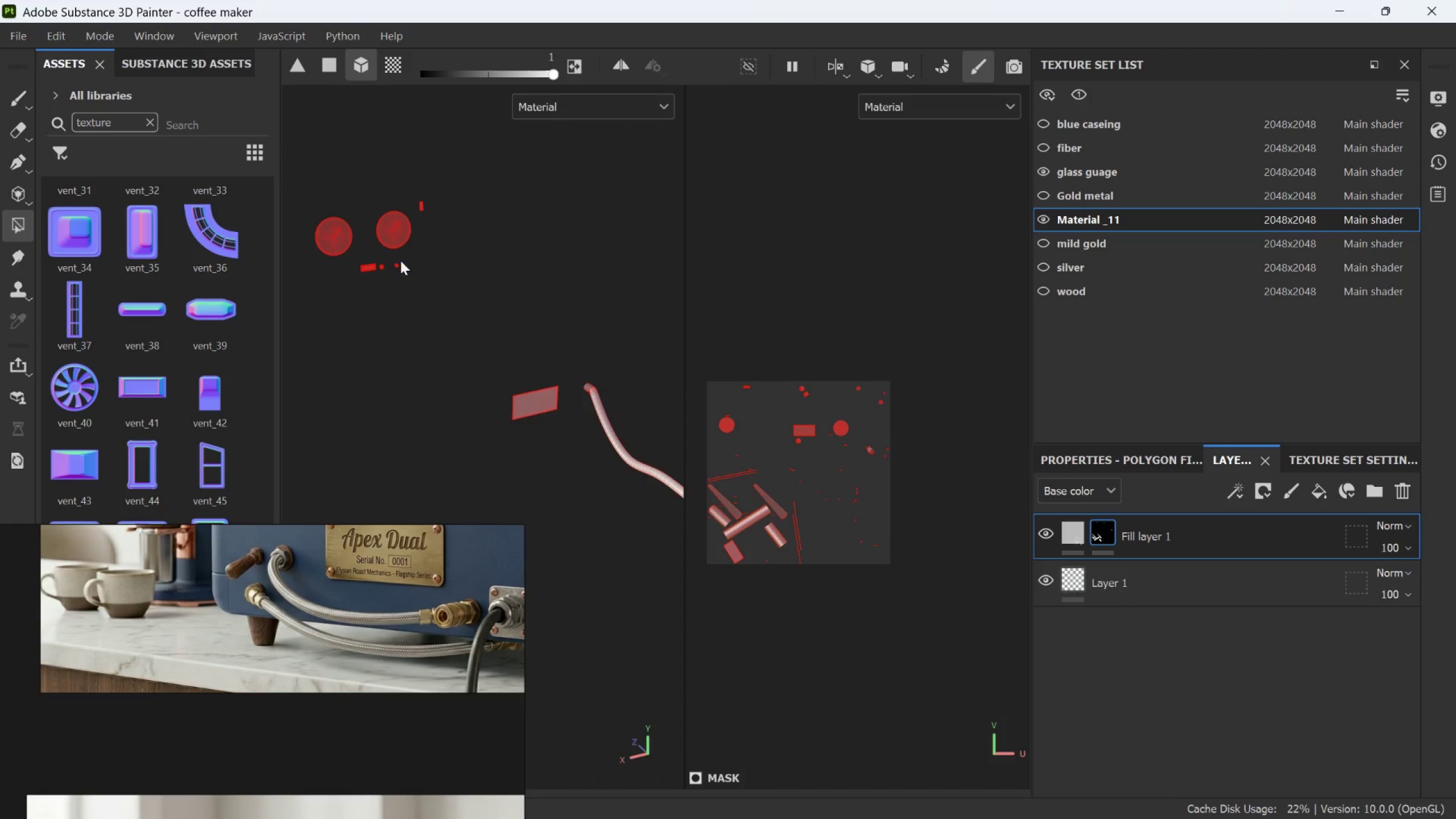 
scroll: coordinate [383, 265], scroll_direction: up, amount: 2.0
 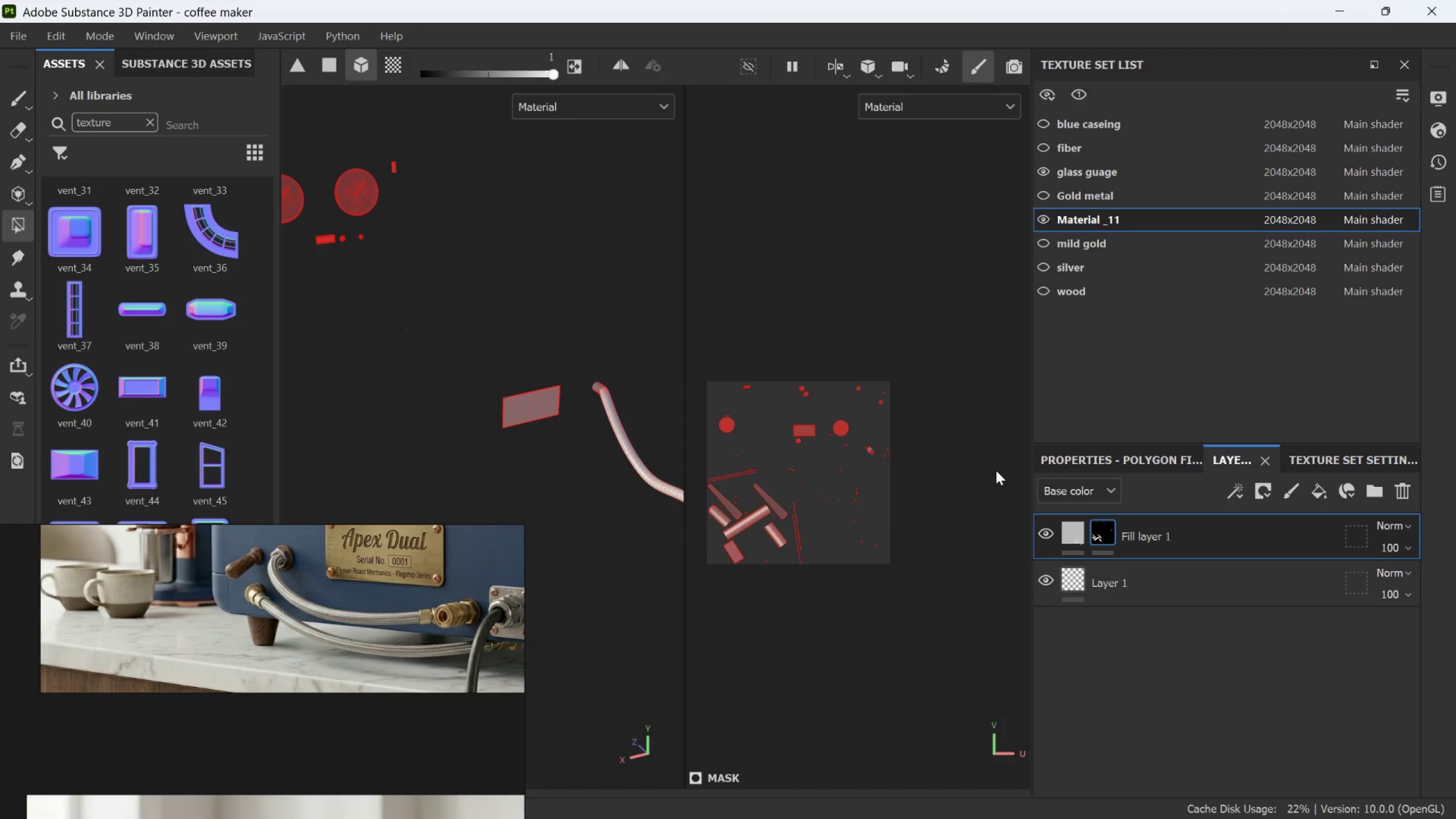 
left_click([1075, 532])
 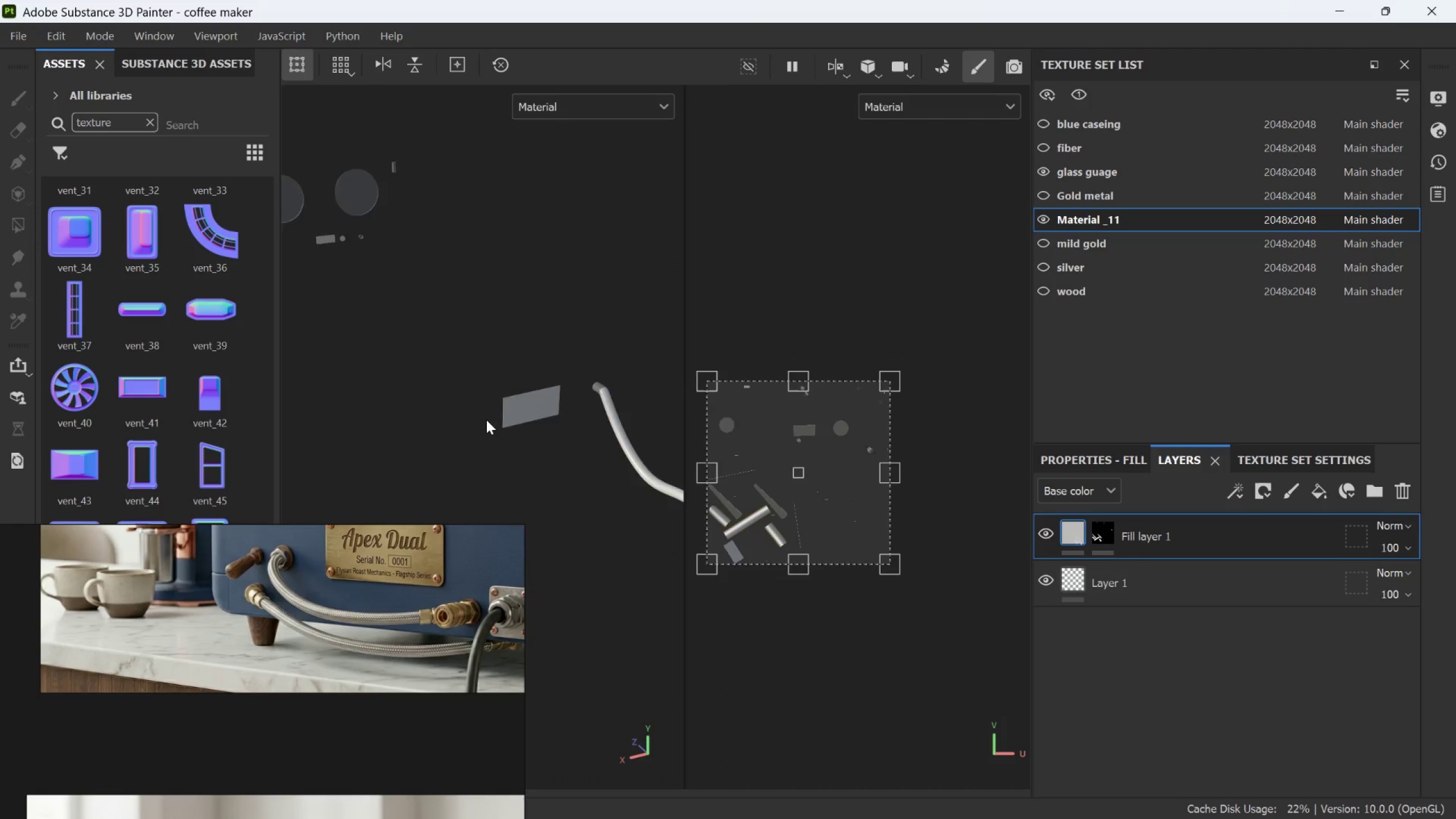 
hold_key(key=AltLeft, duration=0.88)
left_click_drag(start_coordinate=[486, 418], to_coordinate=[692, 391])
 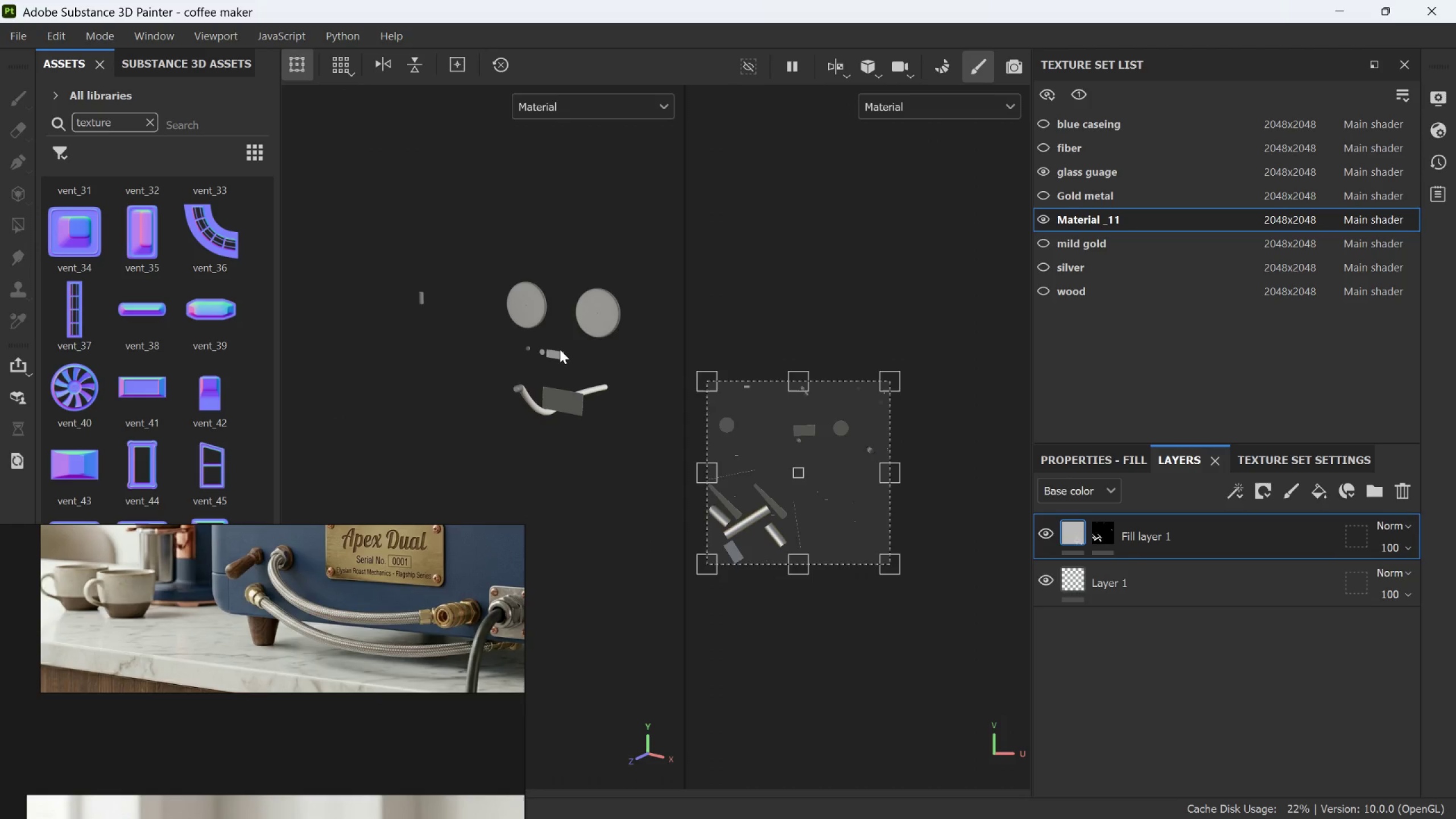 
scroll: coordinate [486, 420], scroll_direction: down, amount: 4.0
 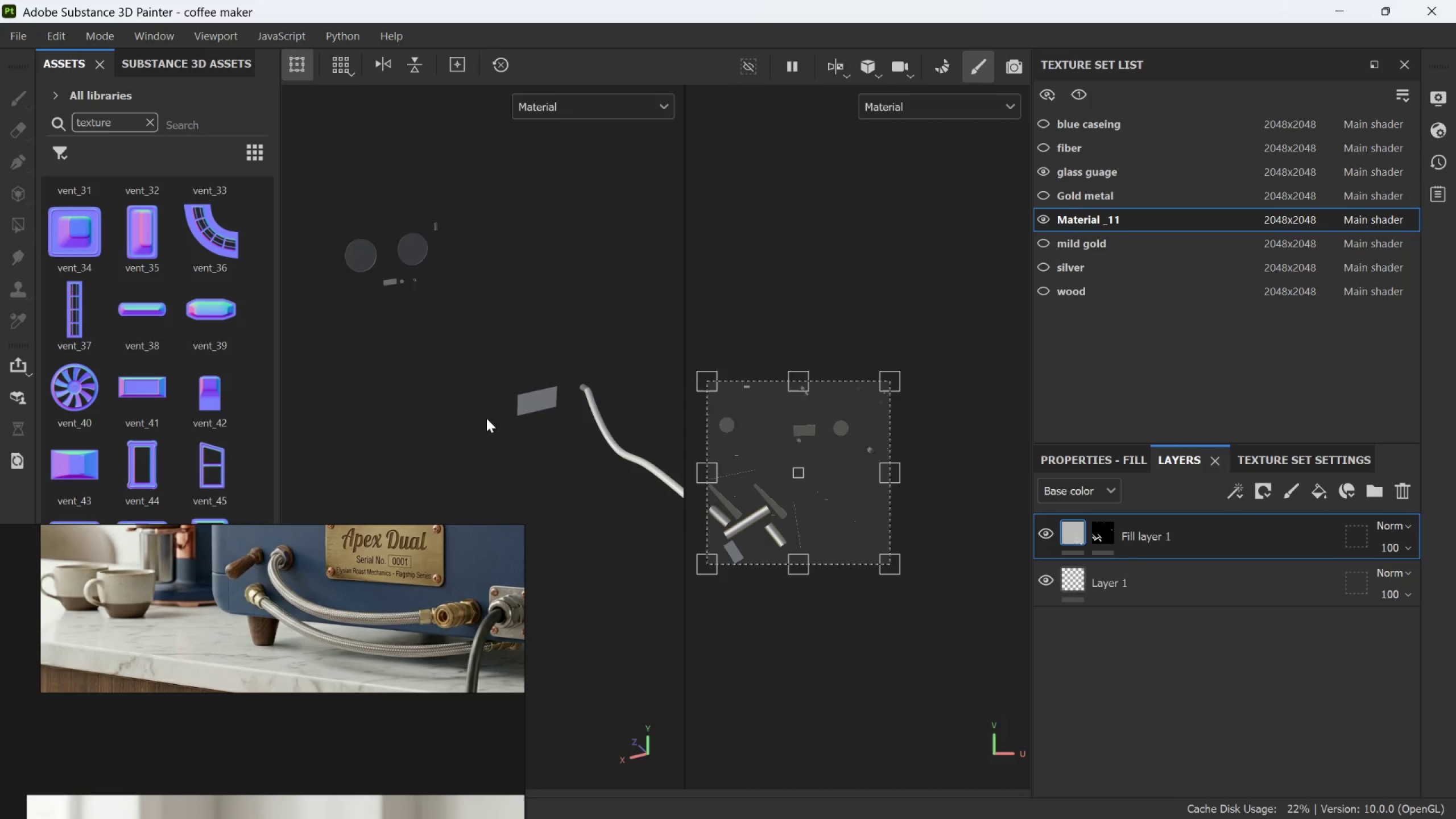 
scroll: coordinate [446, 322], scroll_direction: up, amount: 30.0
 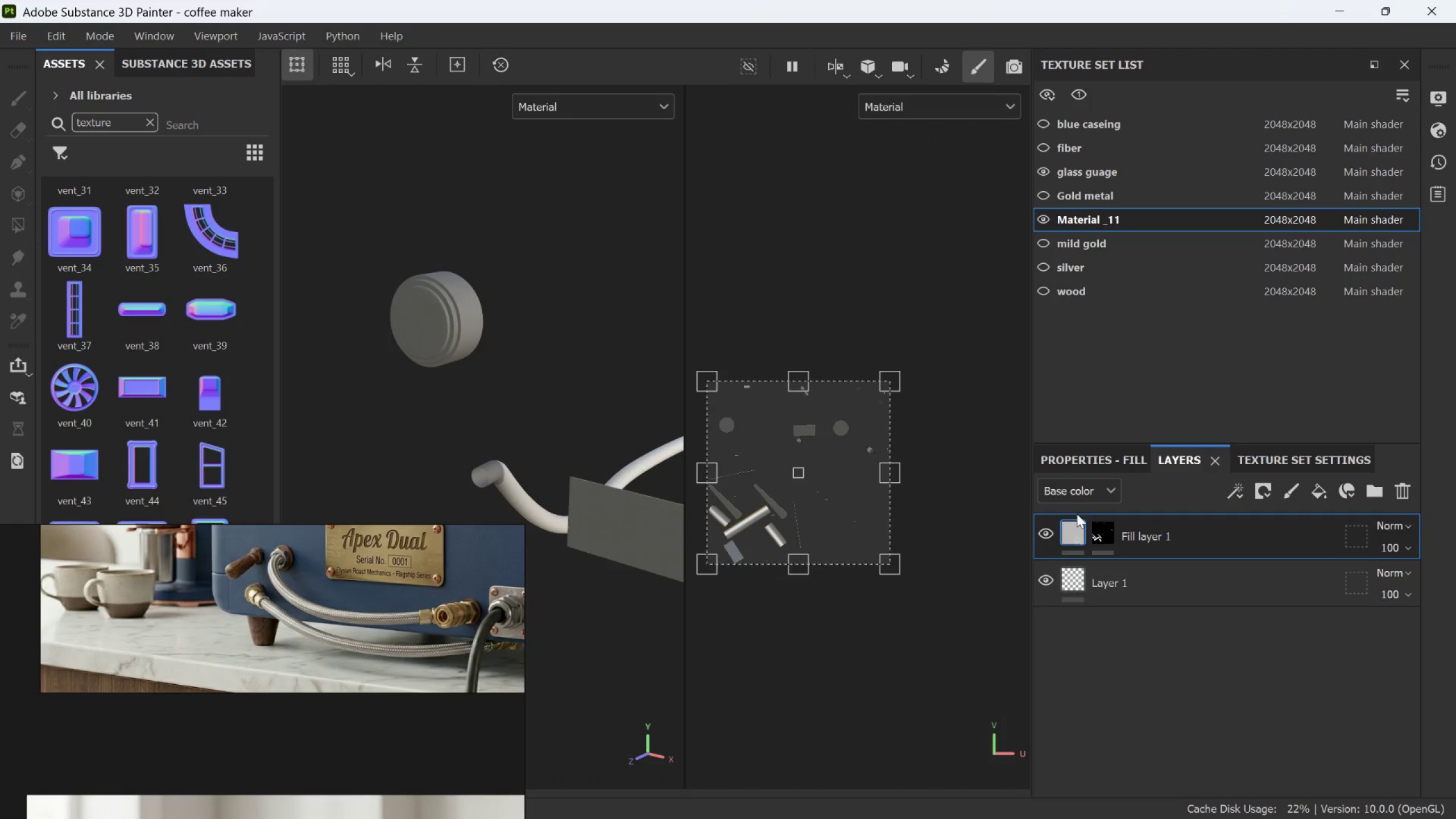 
left_click([1094, 532])
 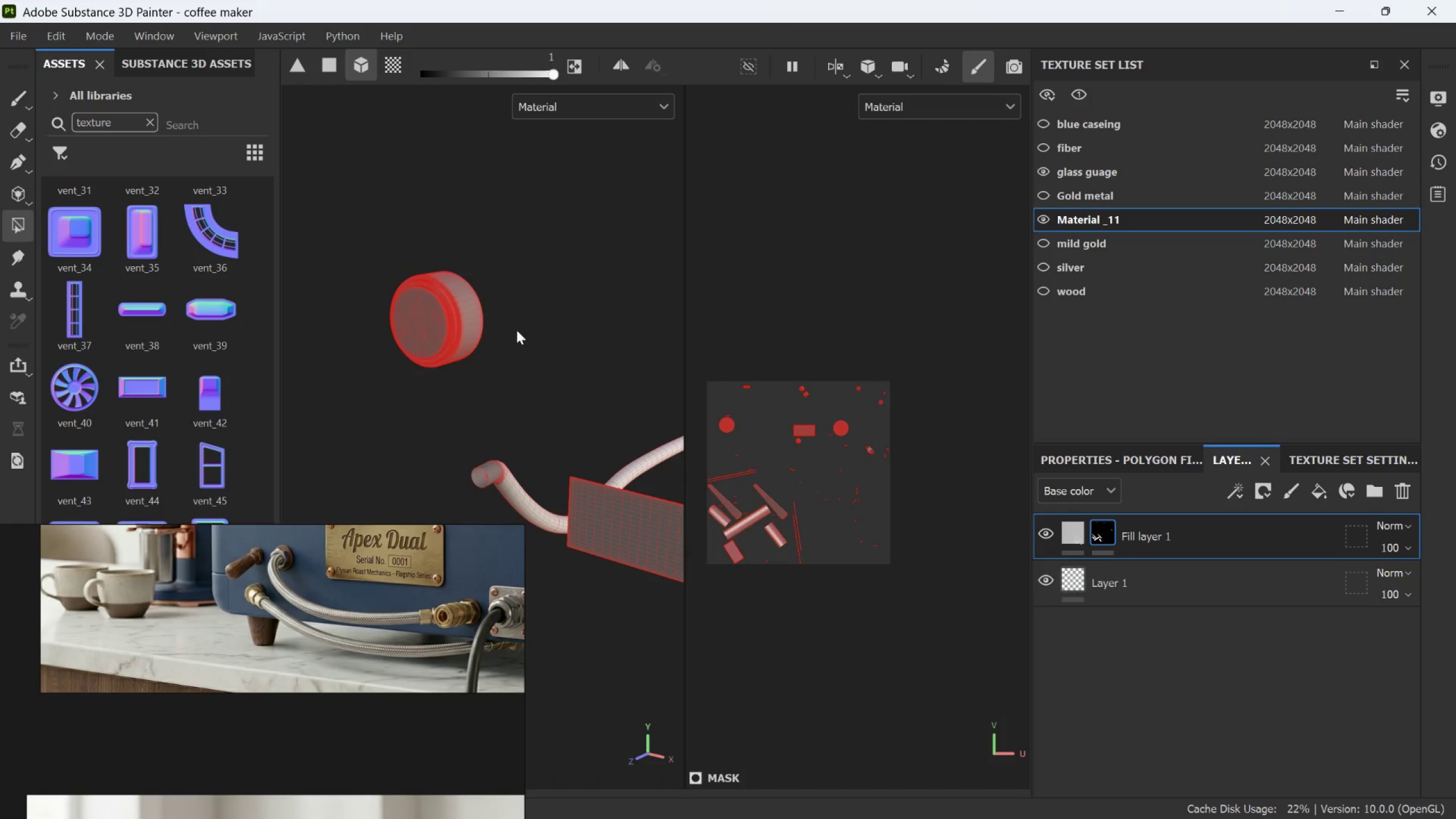 
left_click([466, 329])
 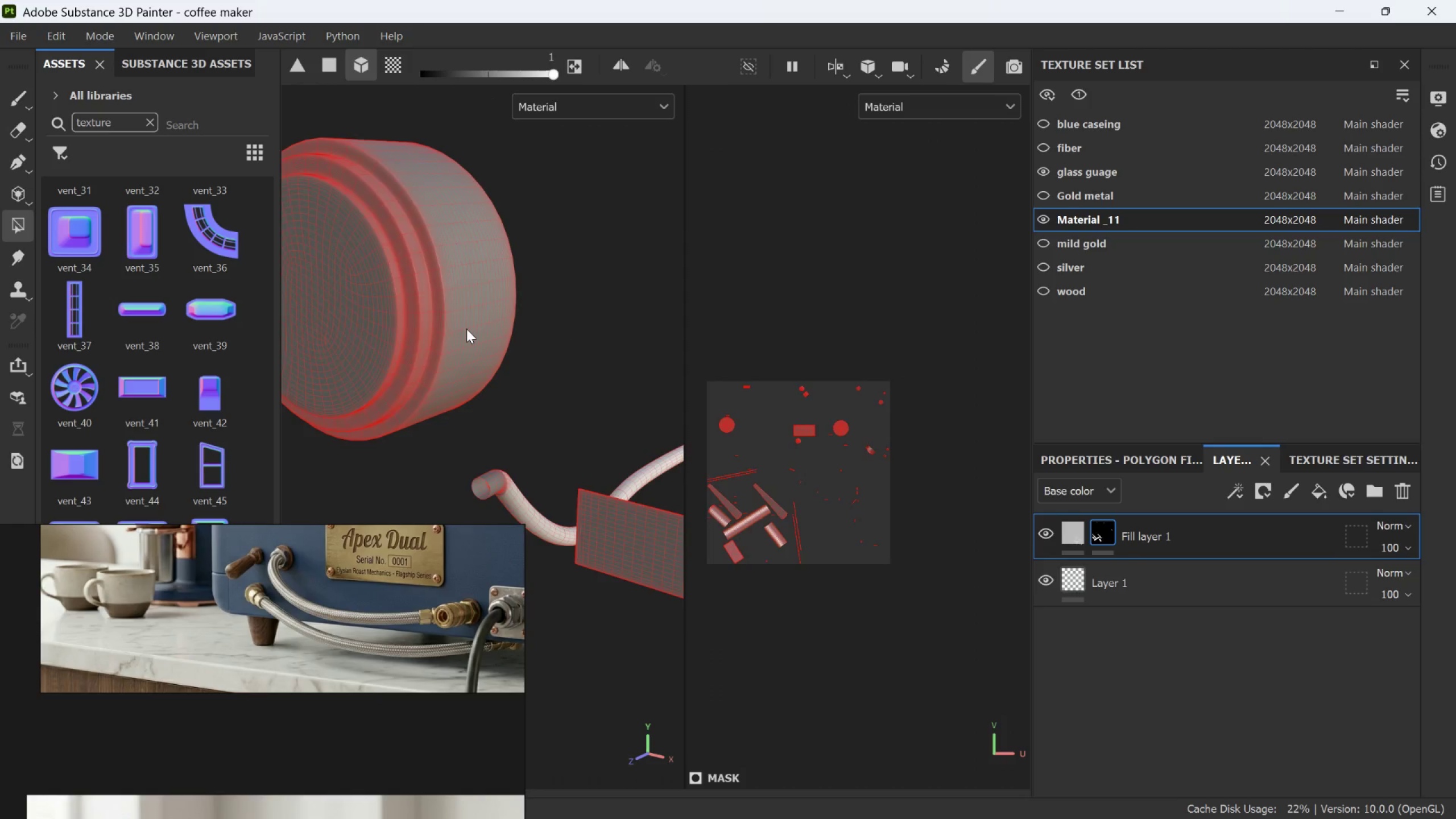 
scroll: coordinate [466, 329], scroll_direction: up, amount: 12.0
 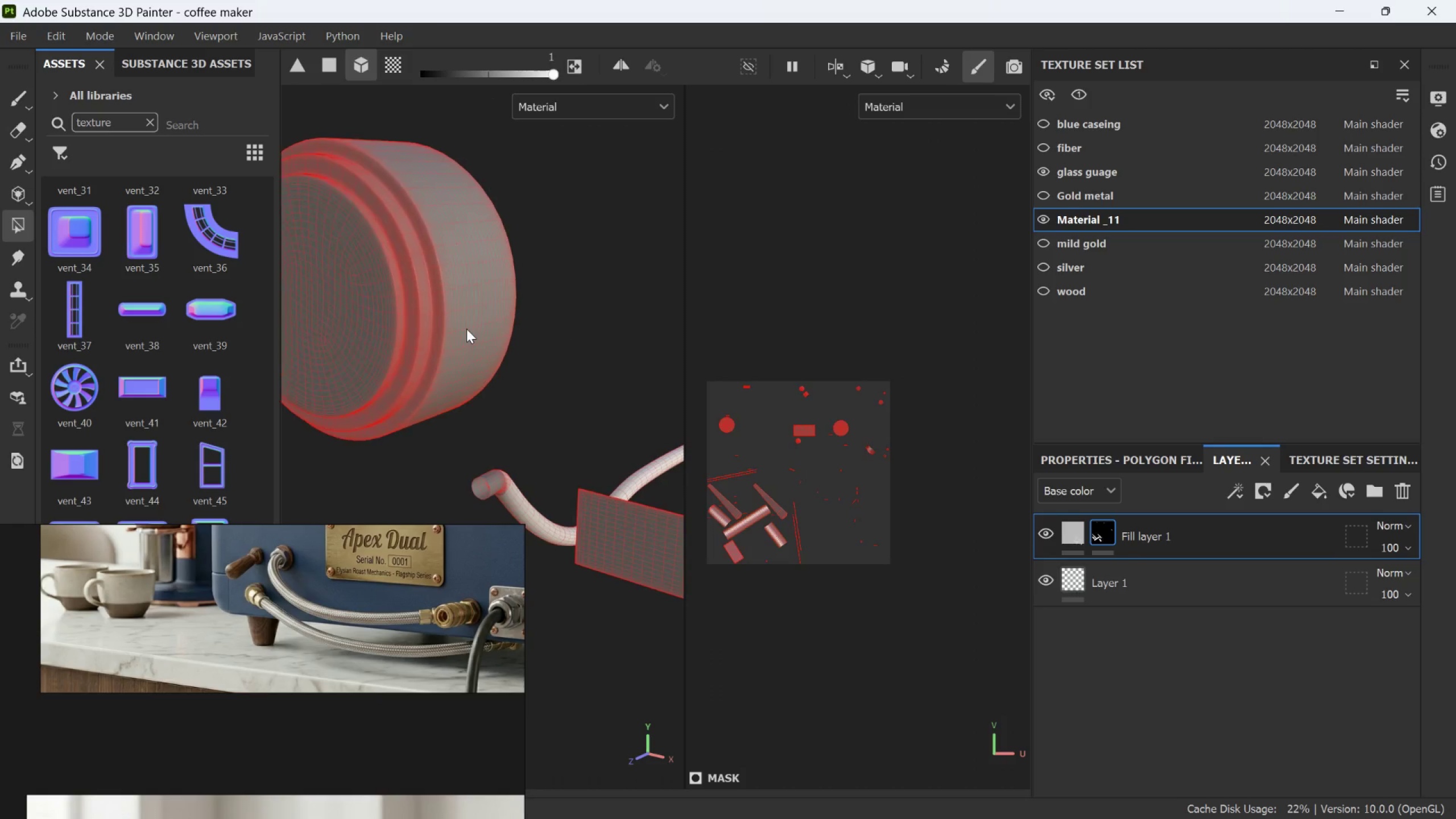 
double_click([466, 329])
 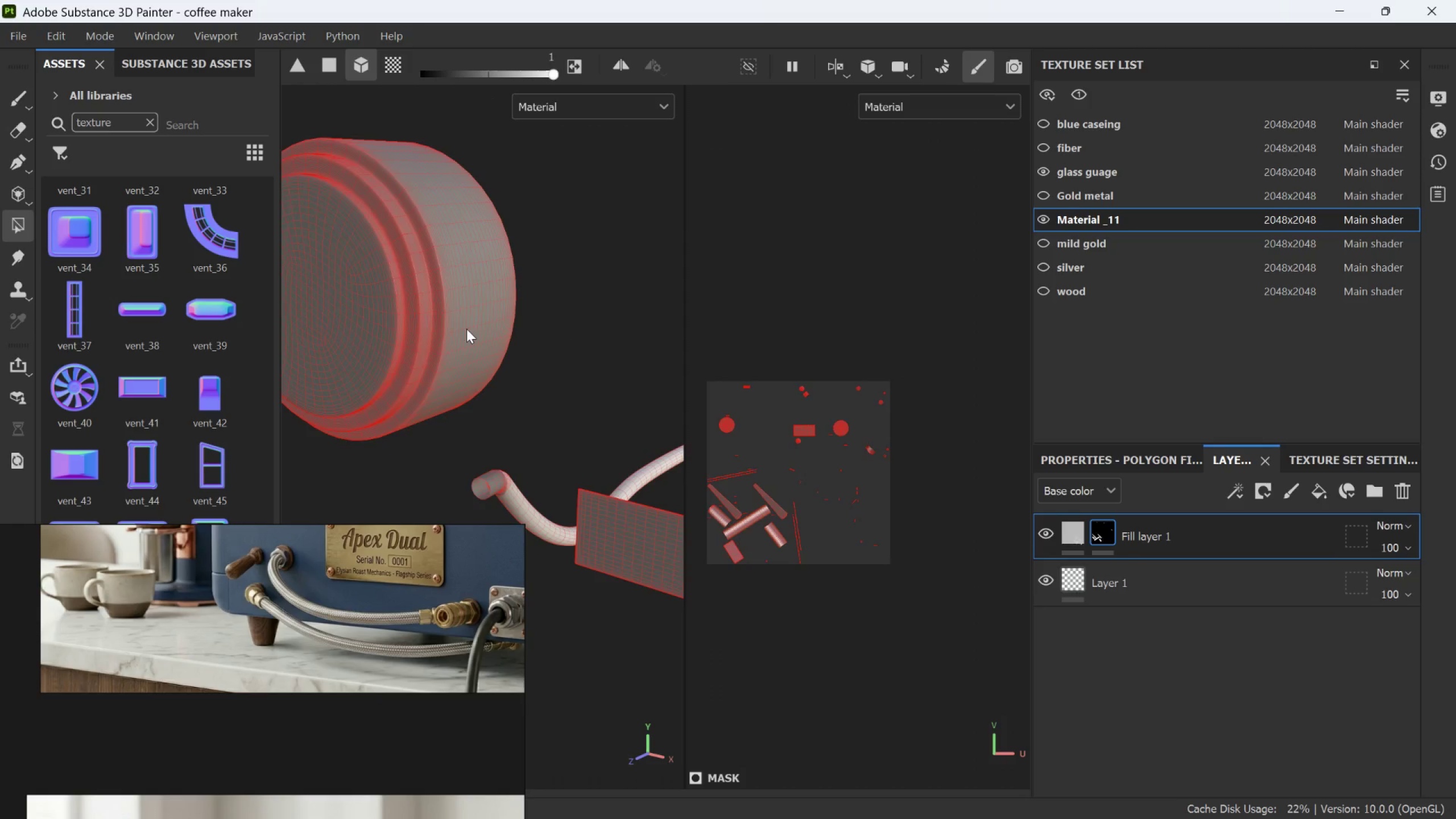 
triple_click([466, 329])
 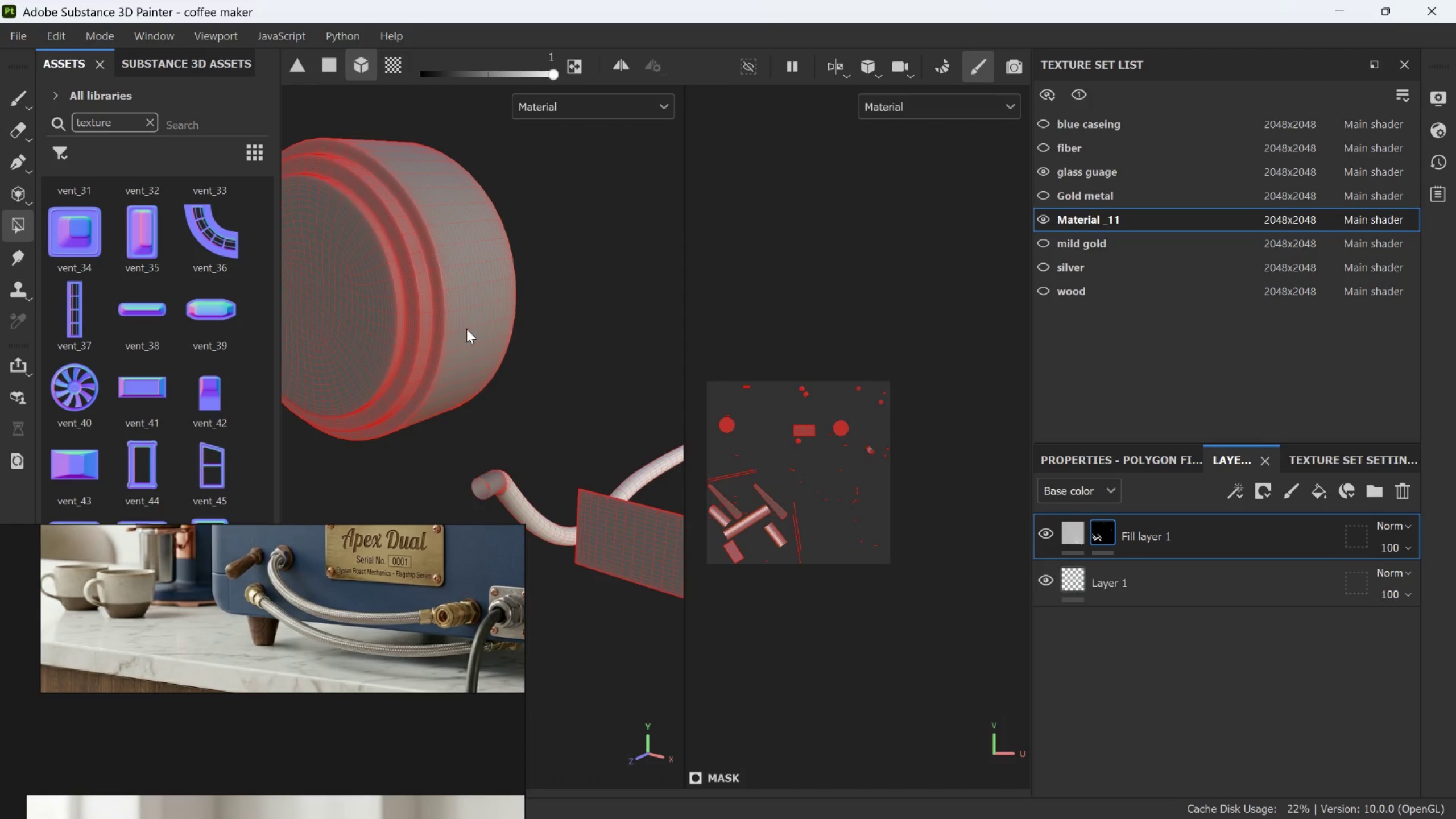 
triple_click([466, 329])
 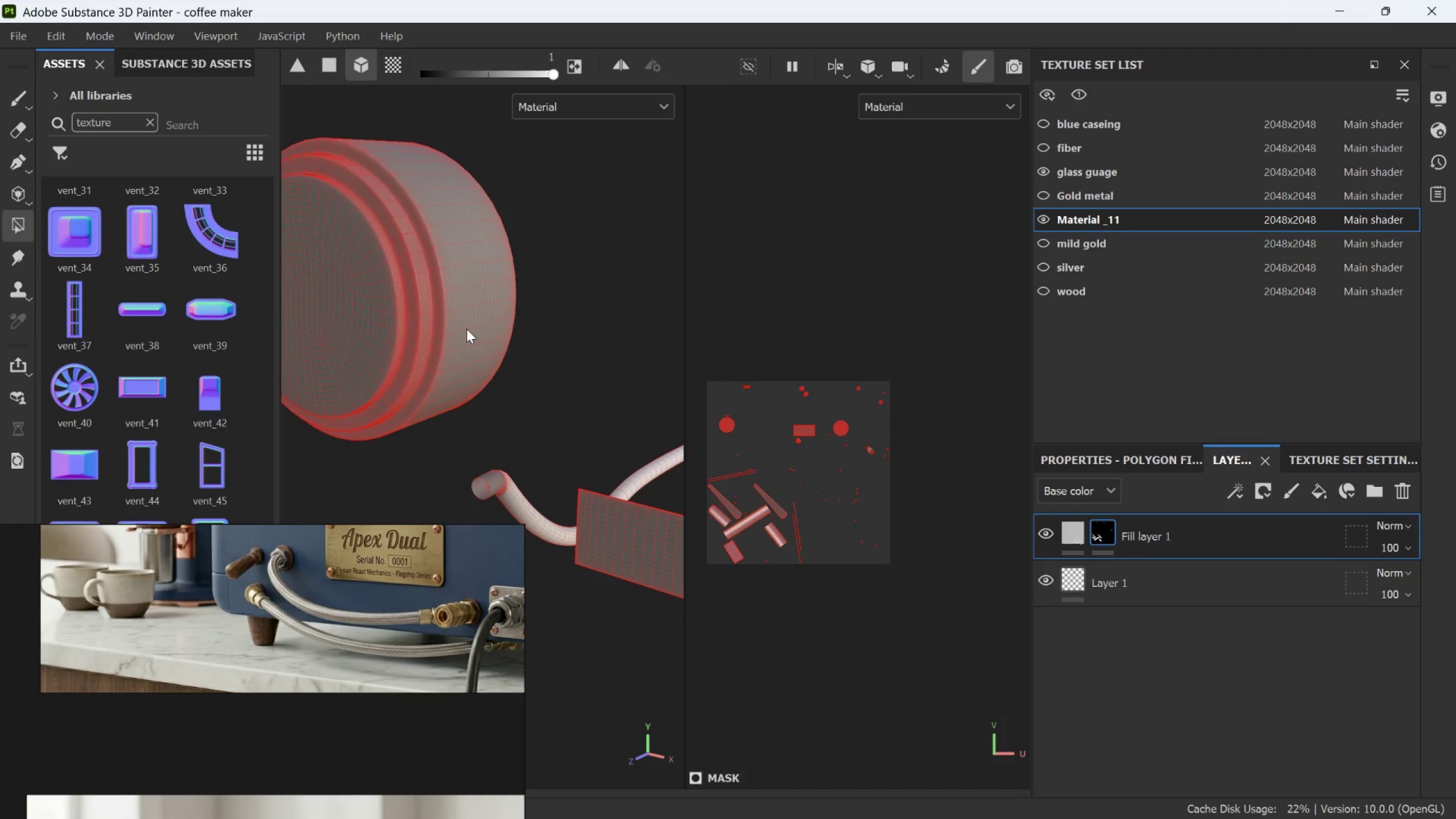 
triple_click([466, 329])
 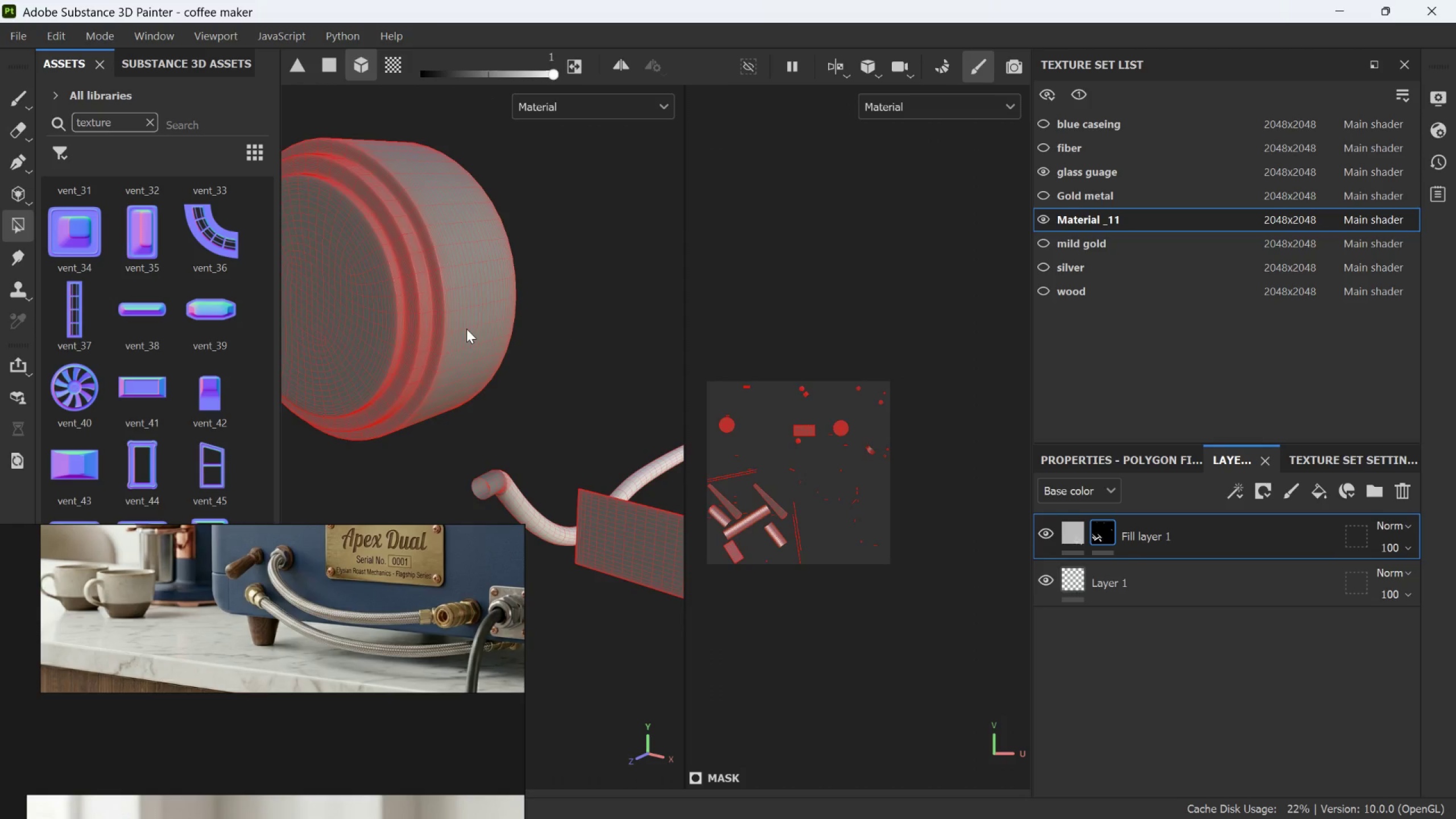 
triple_click([466, 329])
 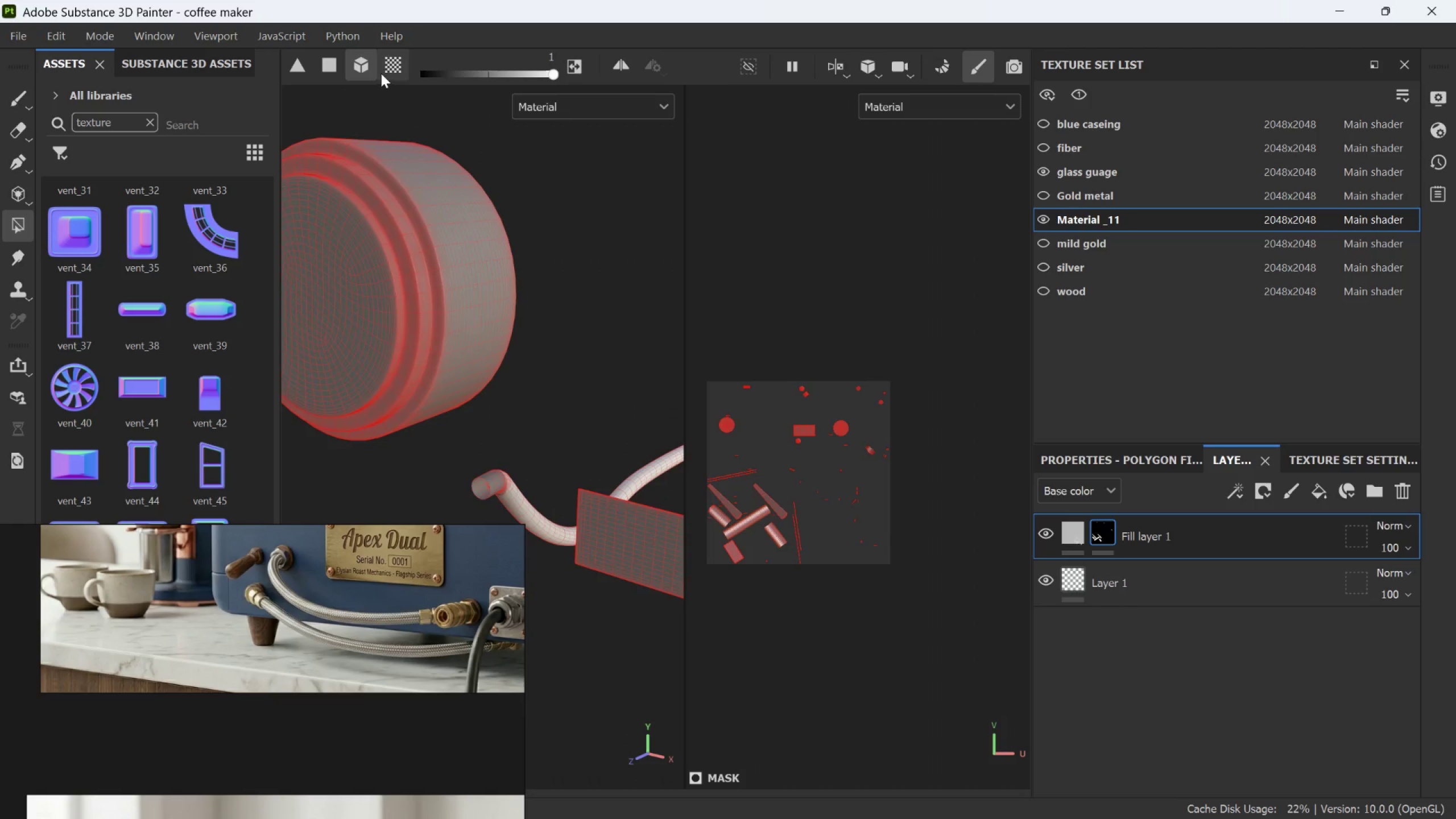 
left_click([387, 71])
 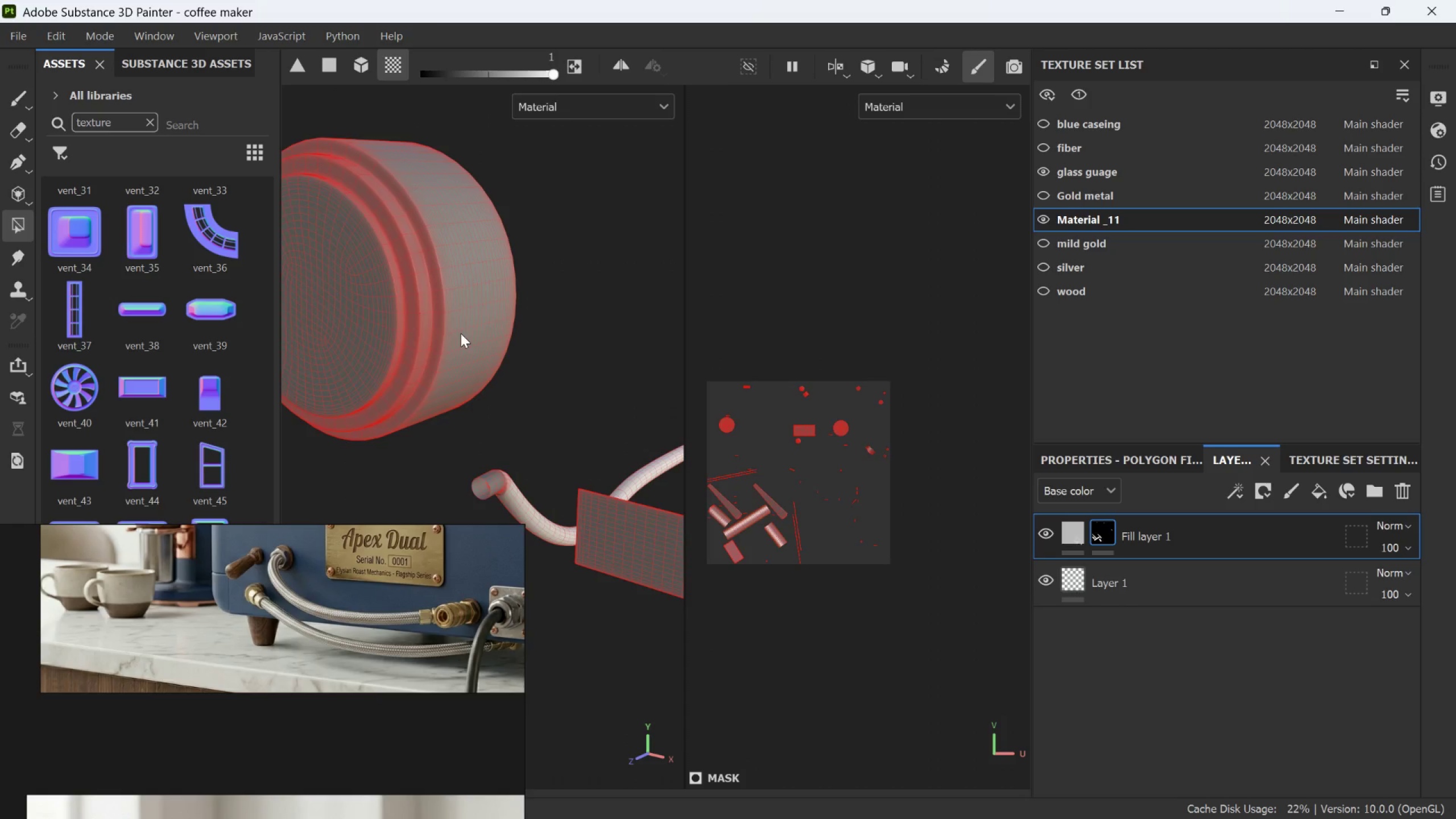 
double_click([461, 333])
 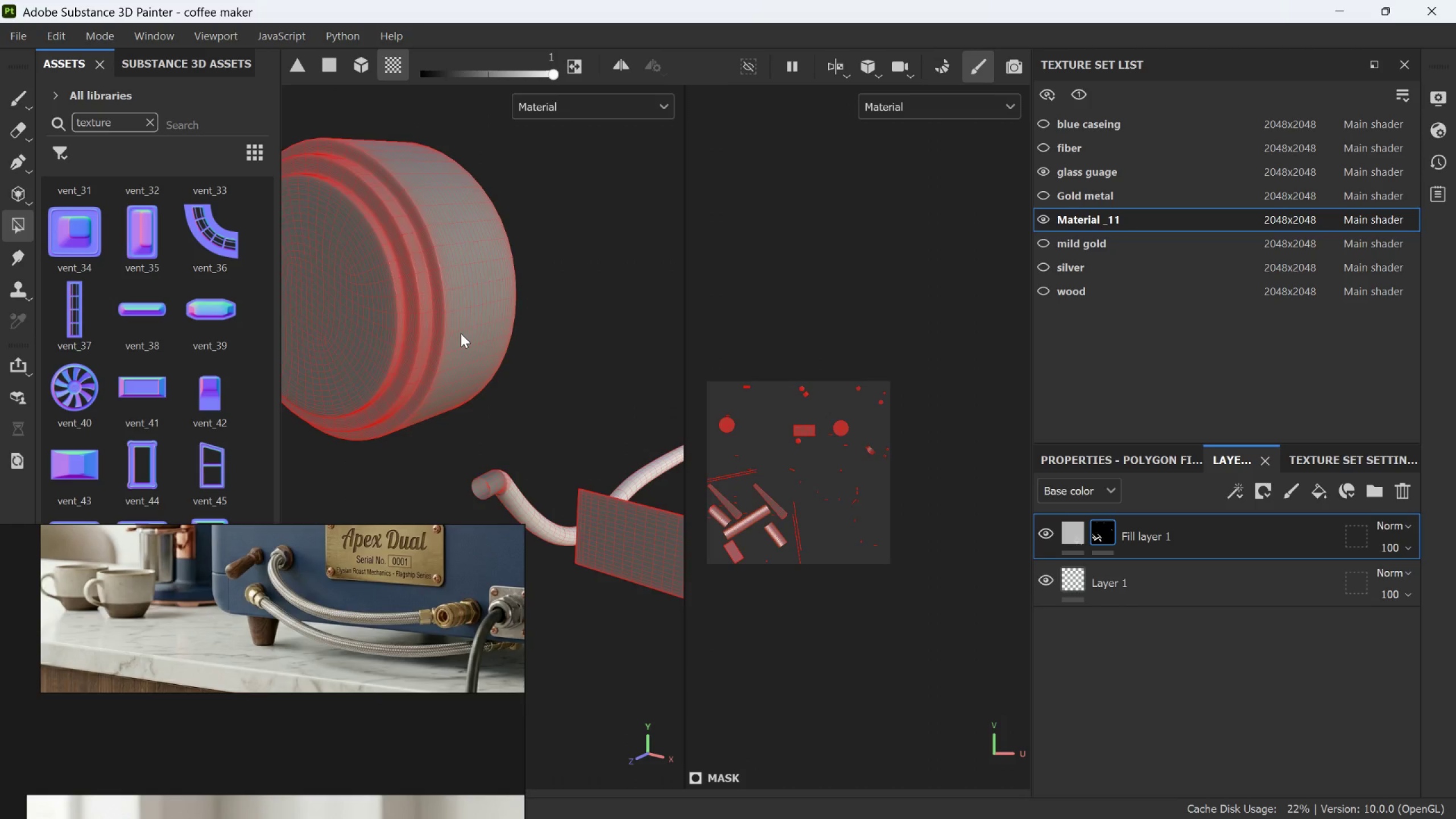 
triple_click([461, 333])
 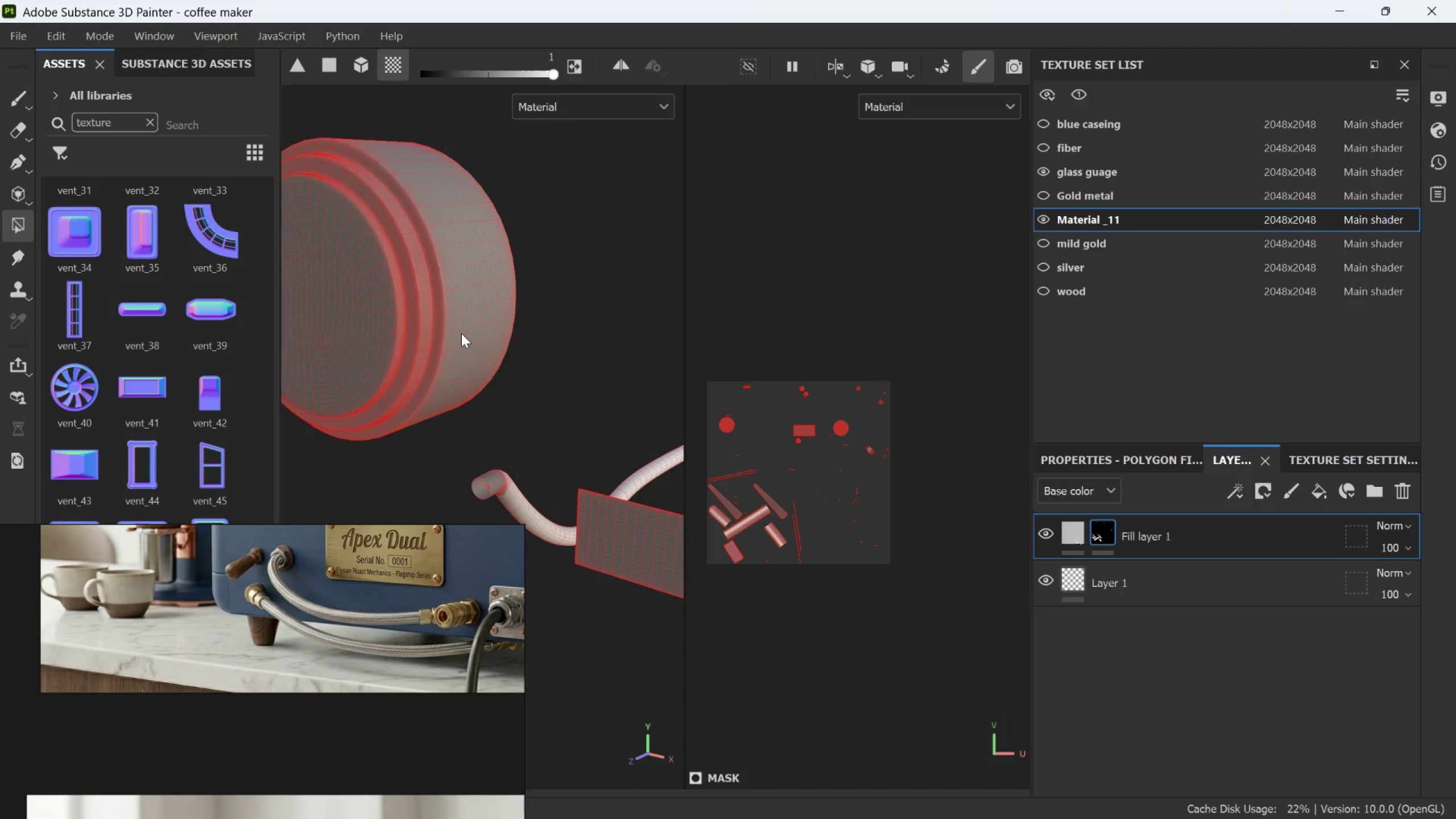 
hold_key(key=AltLeft, duration=0.95)
left_click_drag(start_coordinate=[452, 334], to_coordinate=[579, 386])
 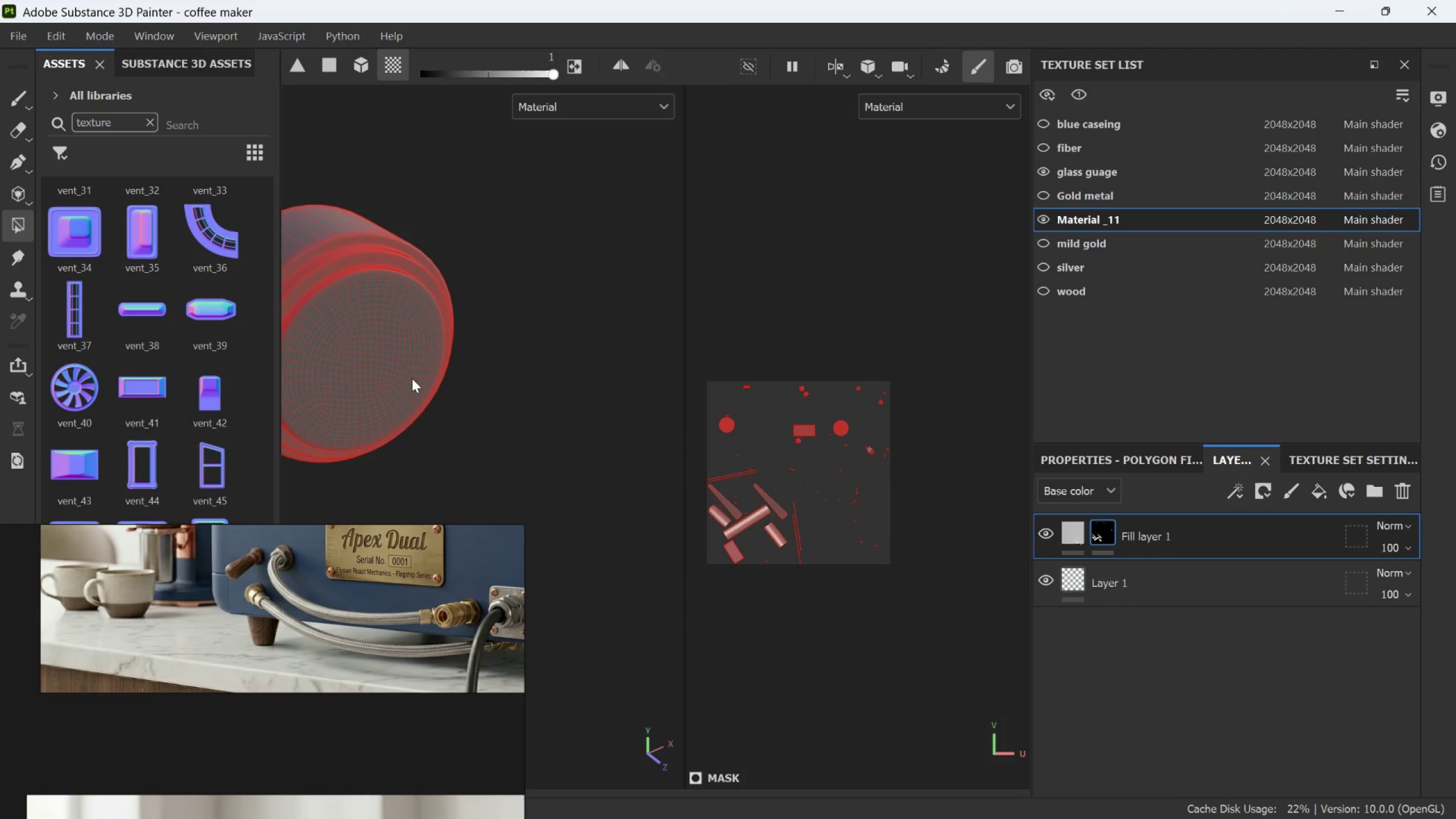 
scroll: coordinate [461, 333], scroll_direction: down, amount: 4.0
 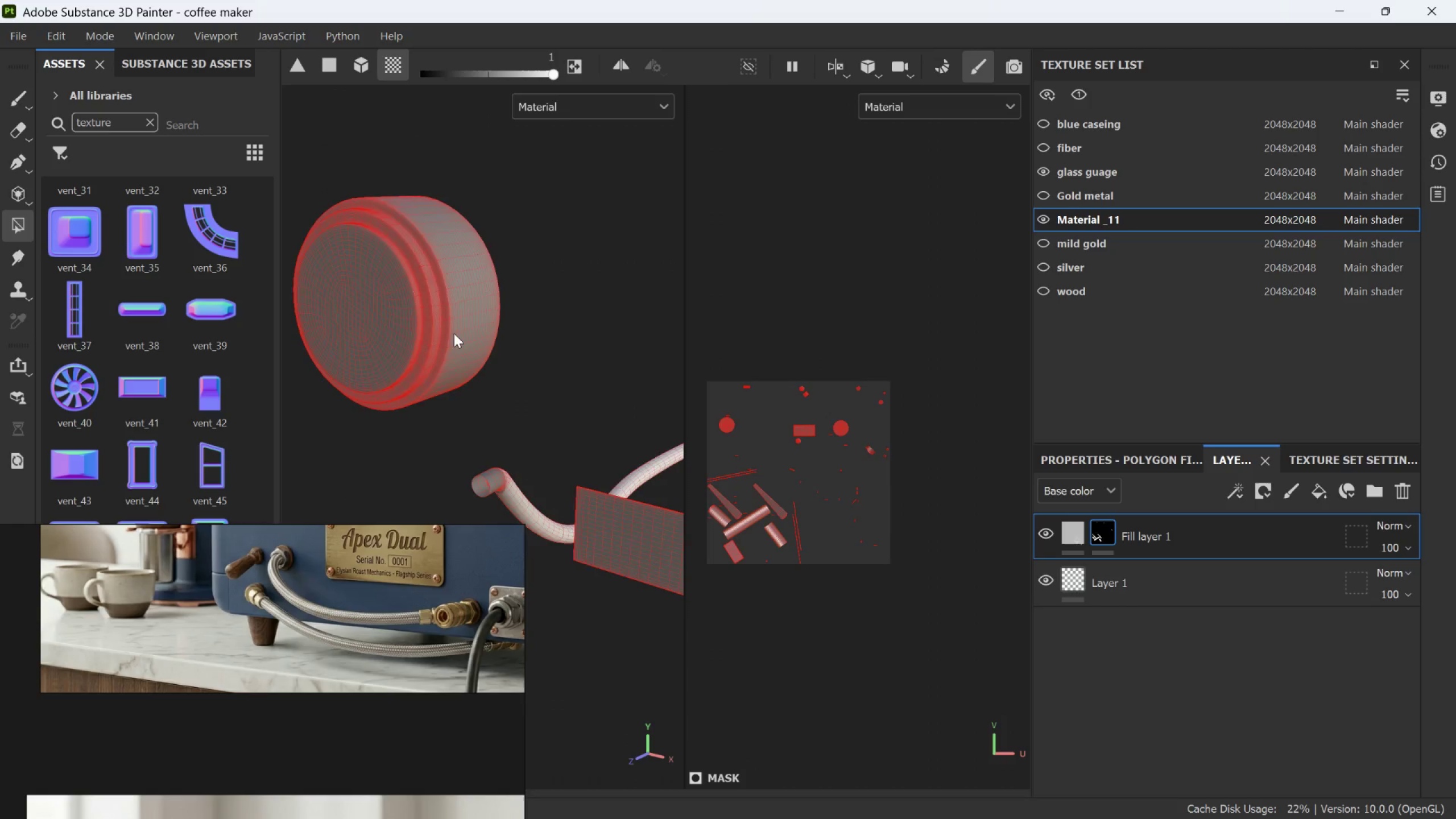 
double_click([411, 378])
 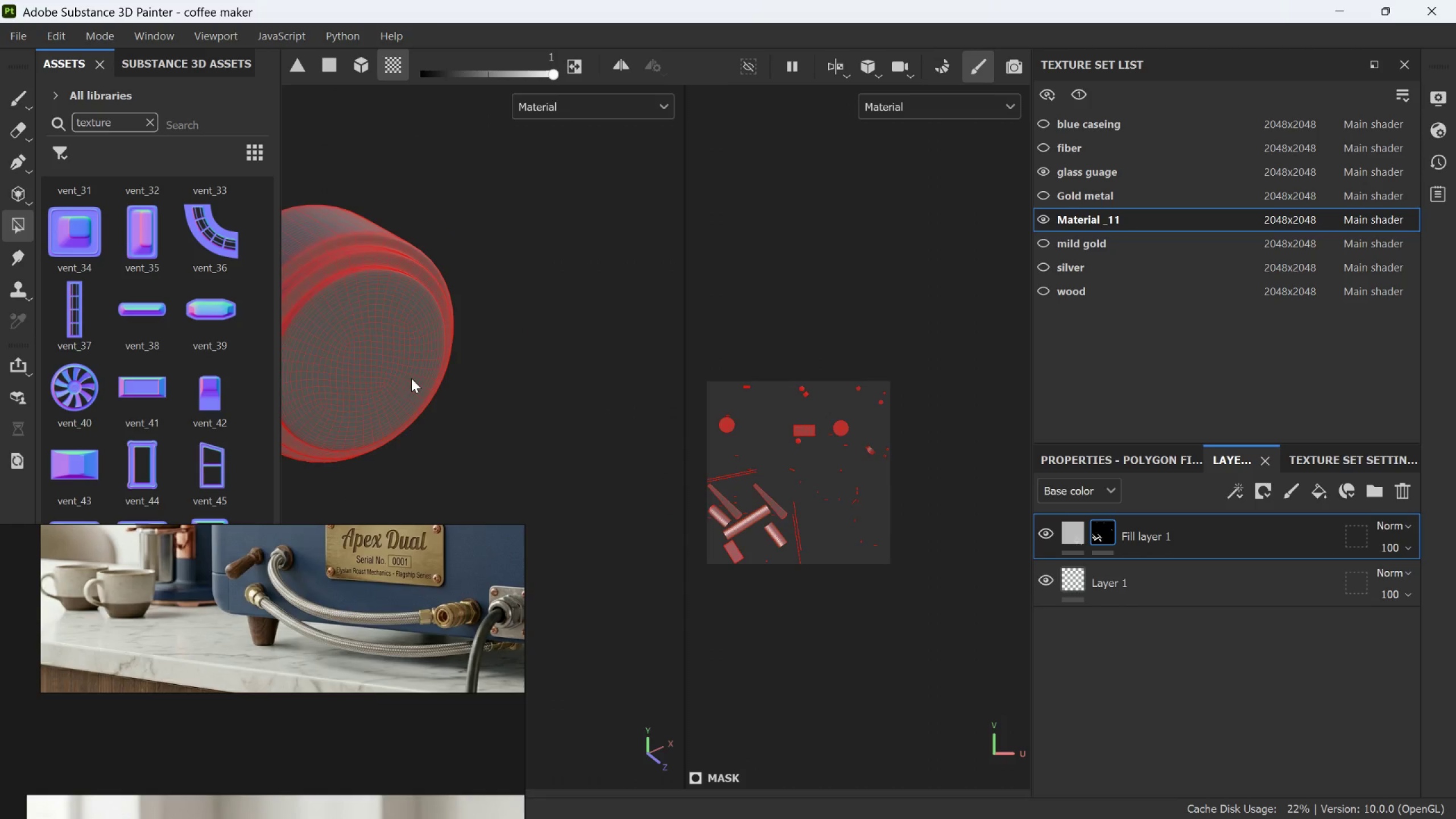 
triple_click([411, 378])
 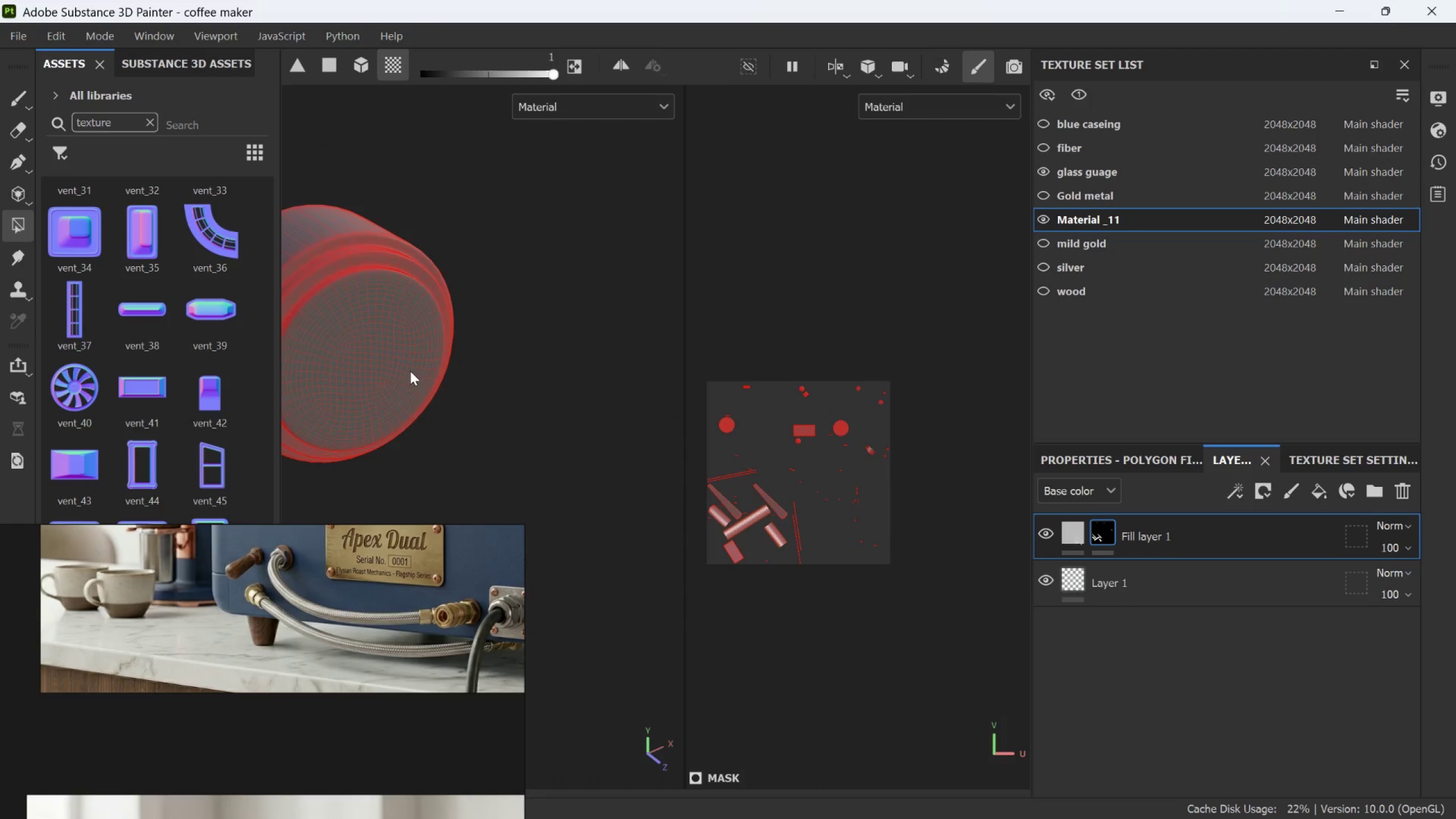 
left_click([475, 355])
 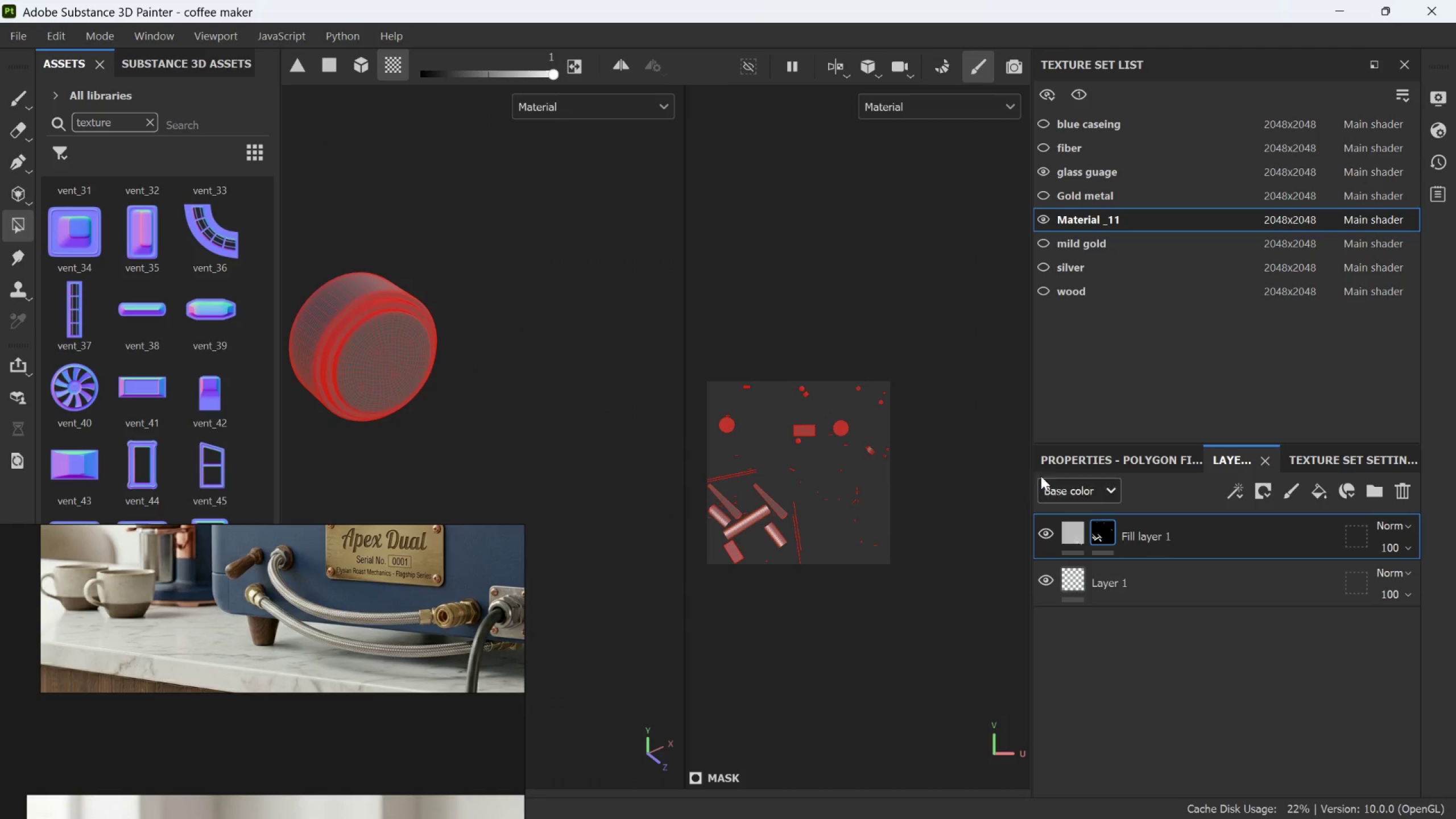 
scroll: coordinate [413, 362], scroll_direction: down, amount: 6.0
 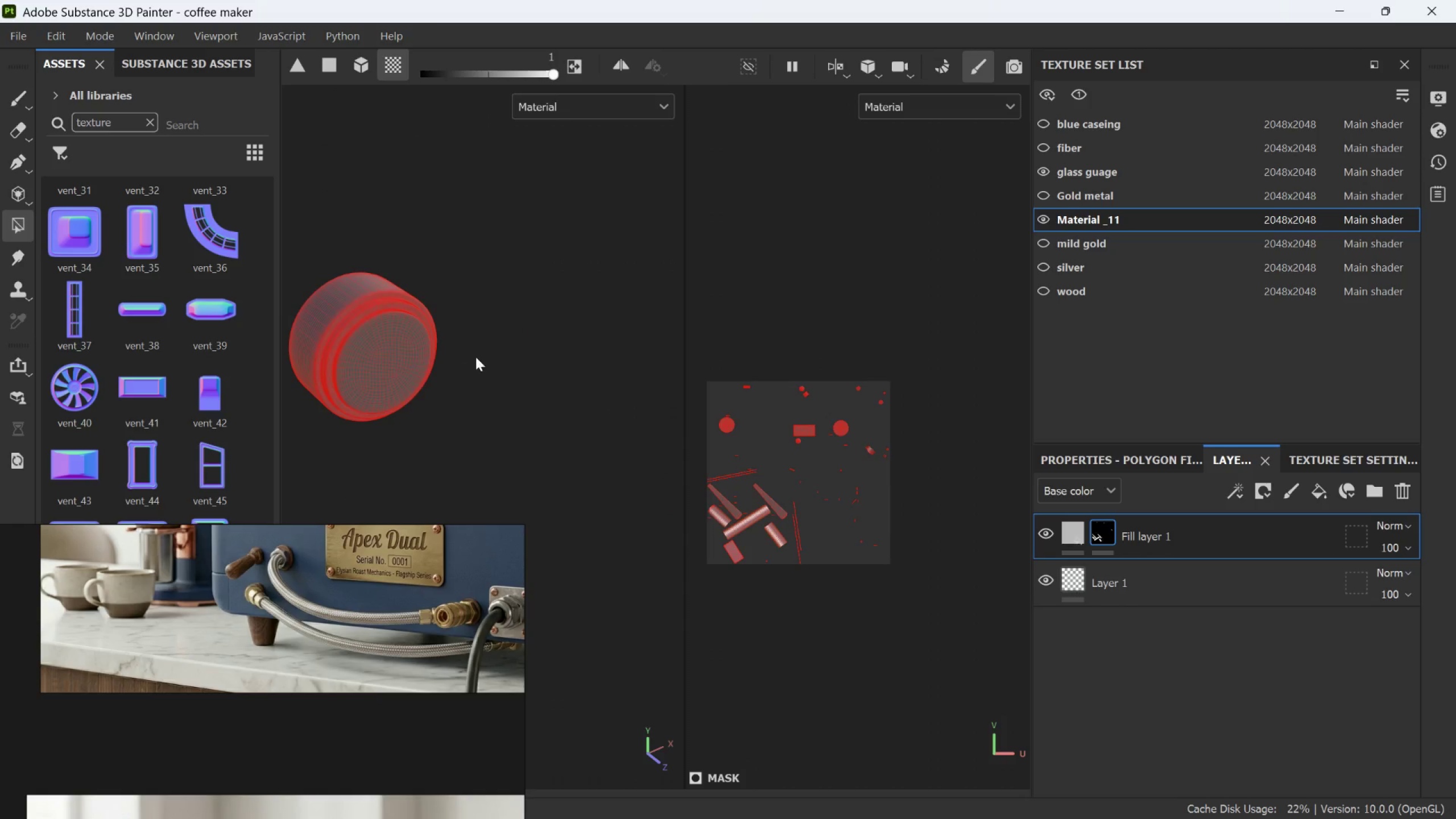 
left_click([1069, 466])
 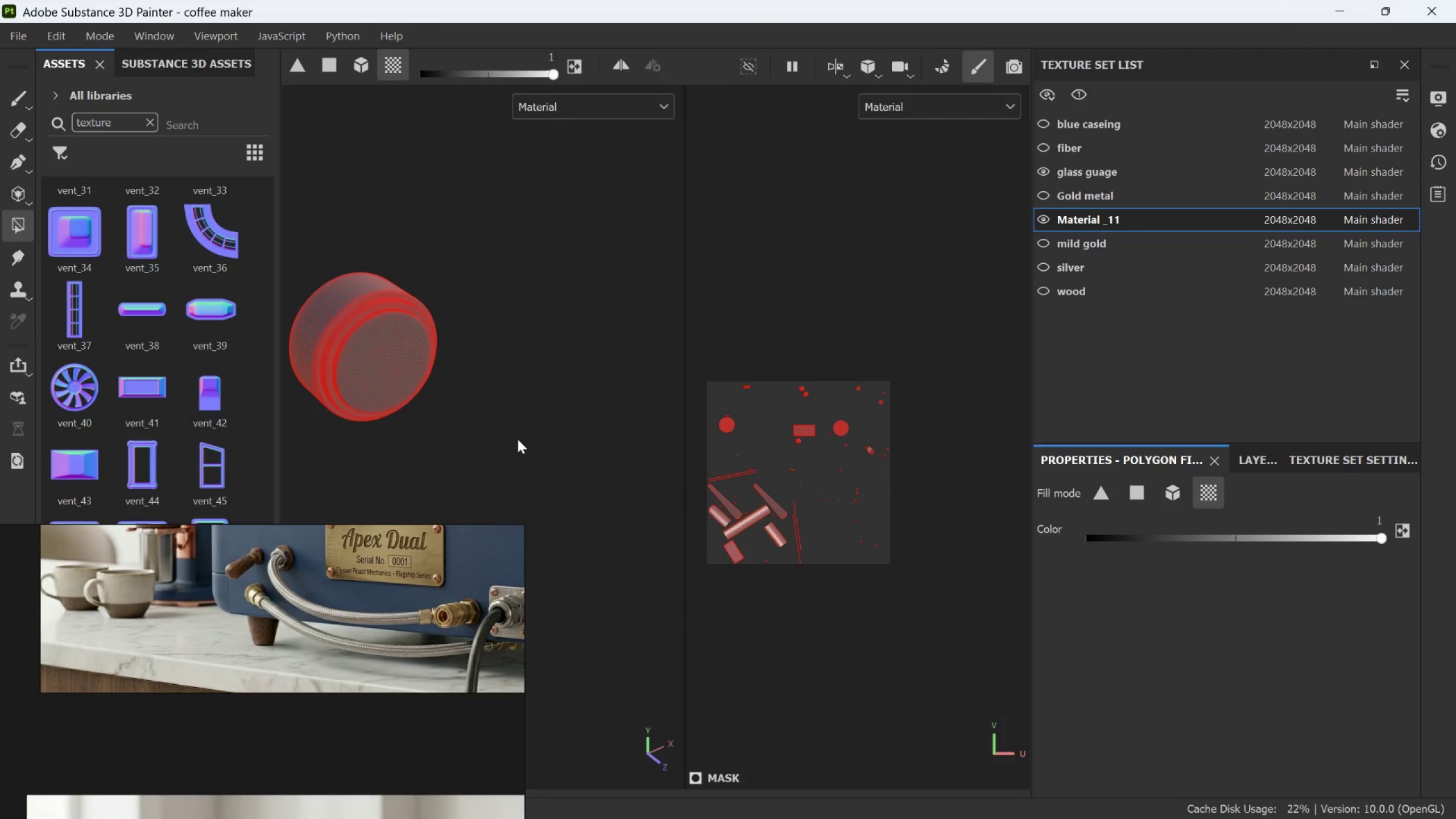 
left_click([497, 432])
 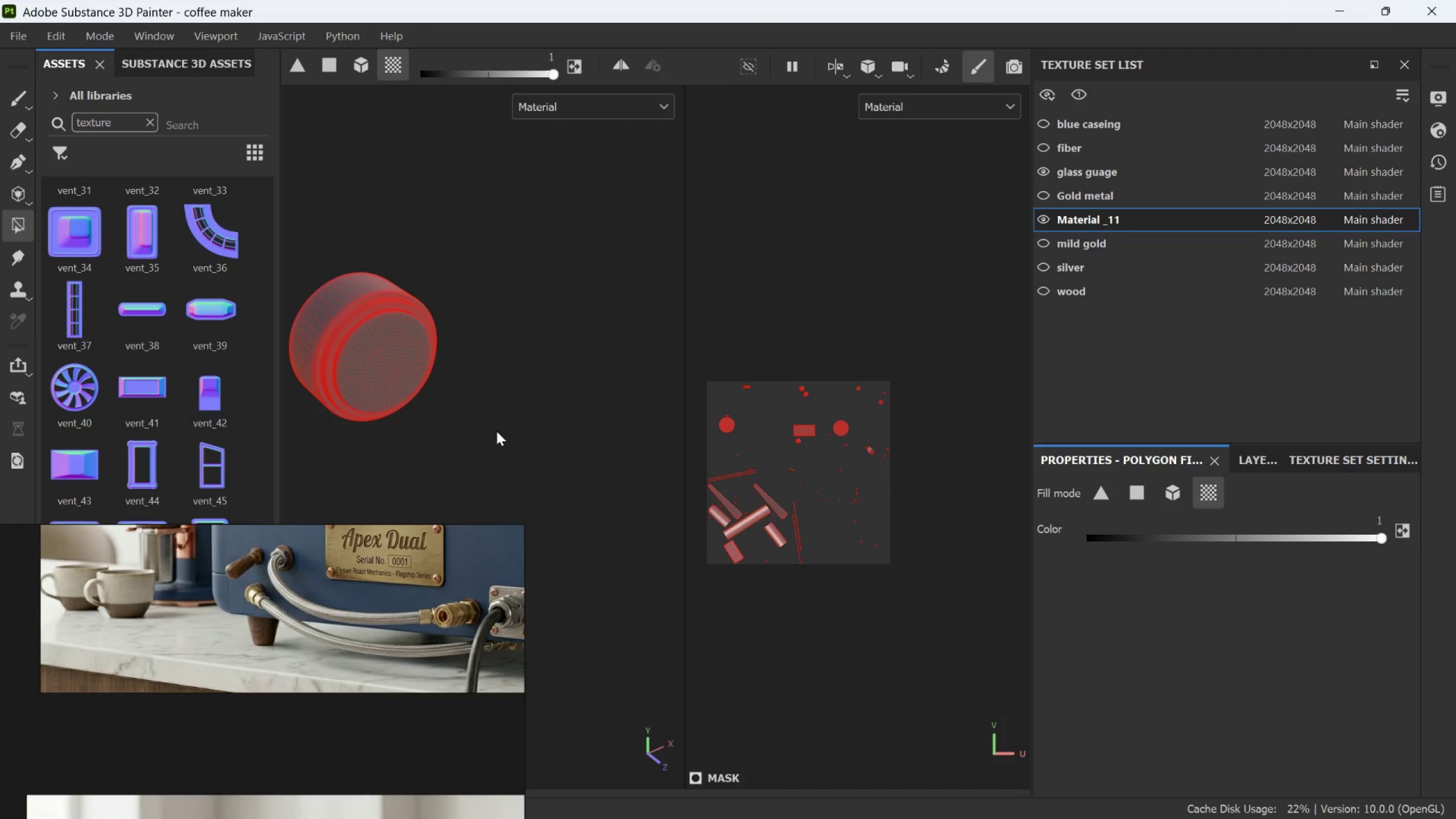 
key(F4)
 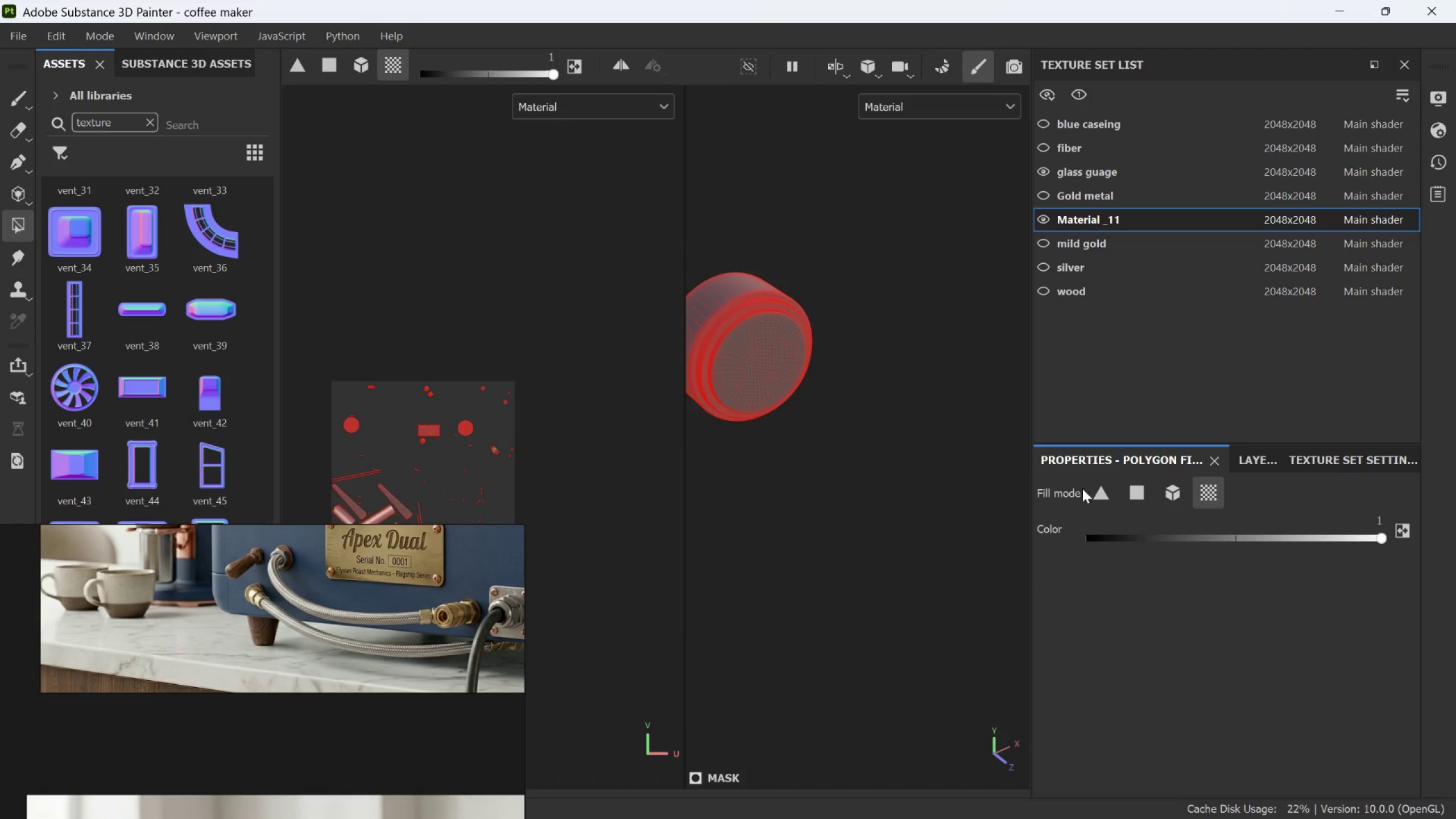 
left_click([1252, 466])
 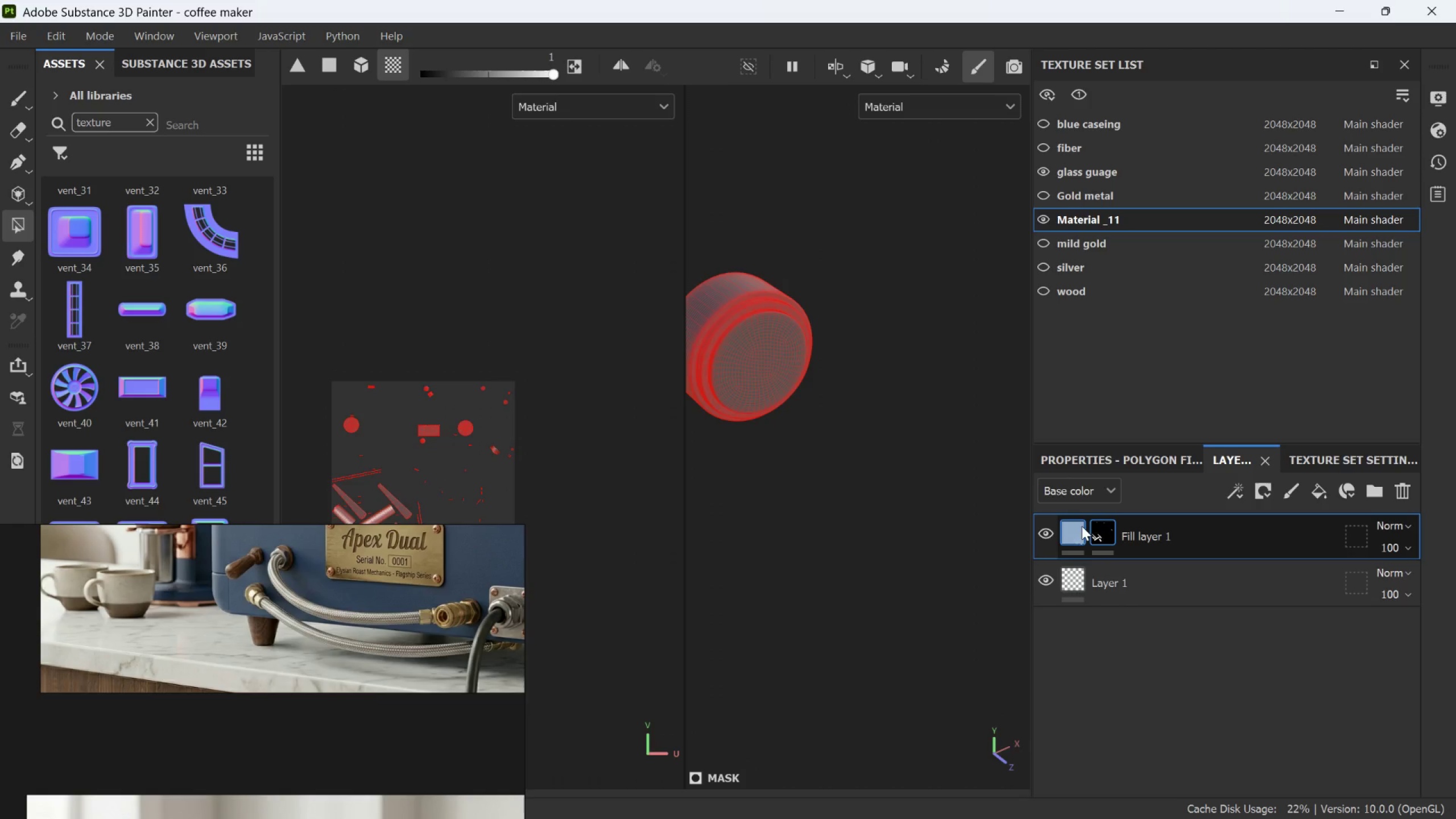 
left_click([1081, 527])
 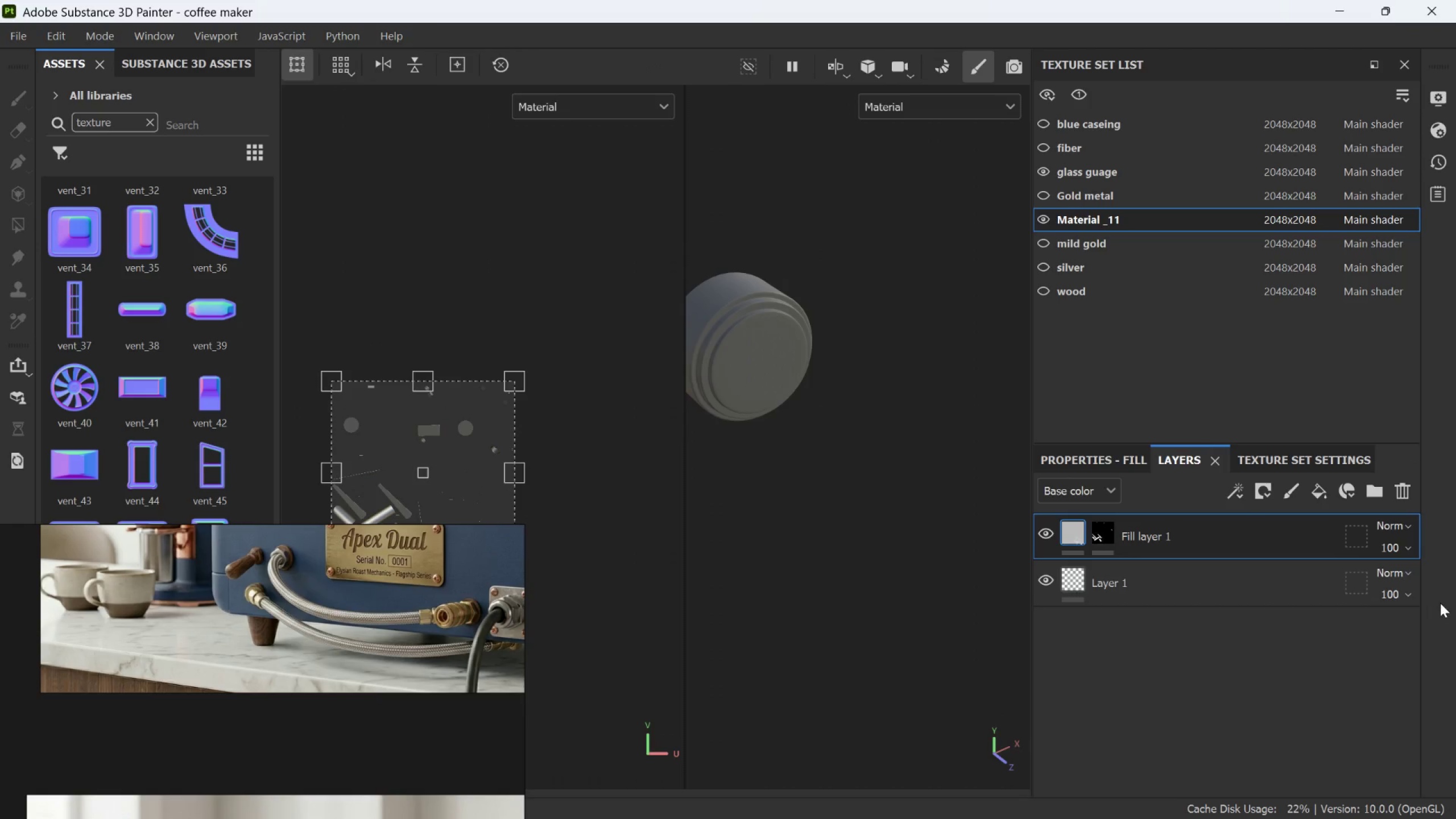 
left_click([1400, 490])
 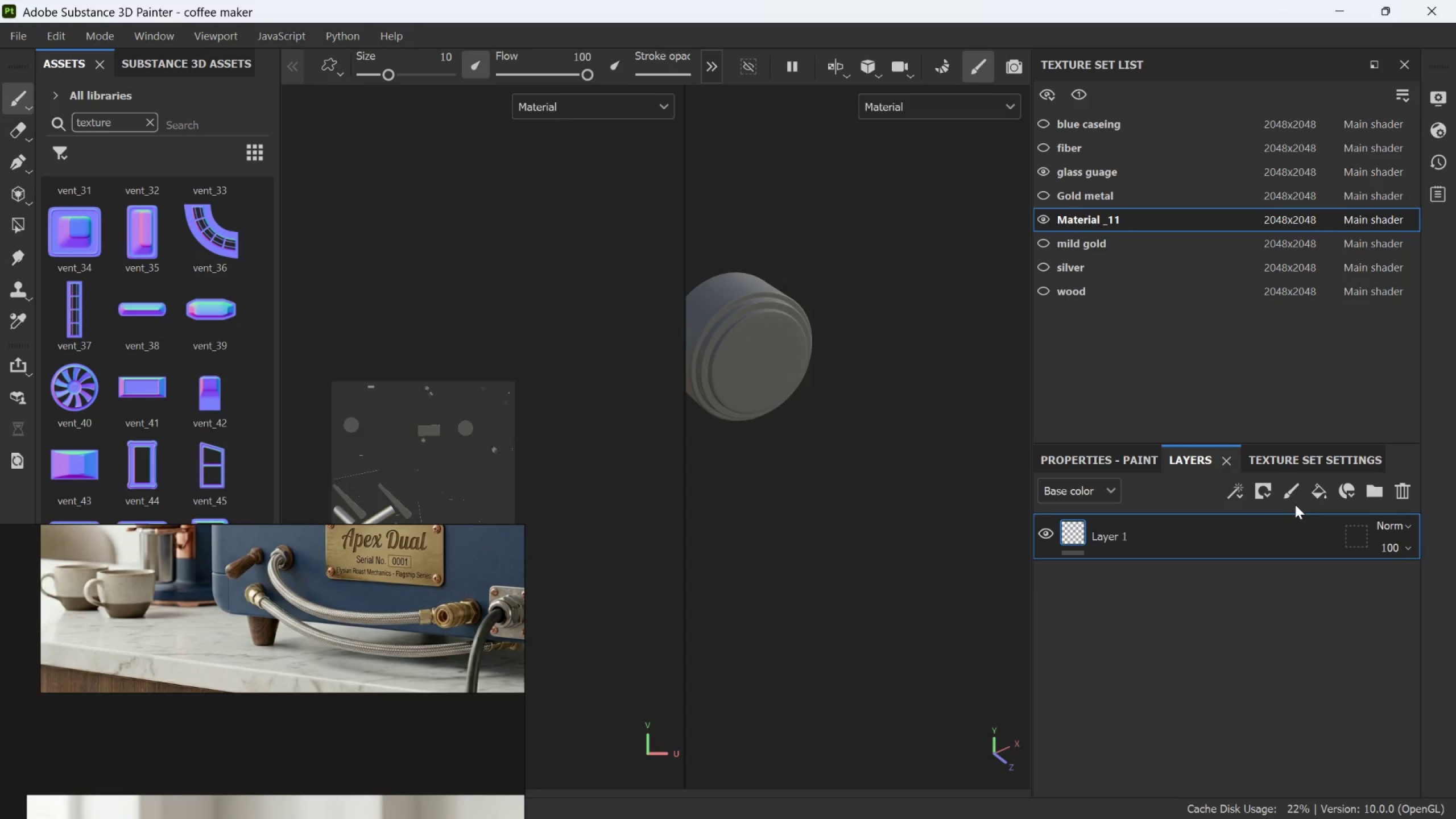 
wait(6.78)
 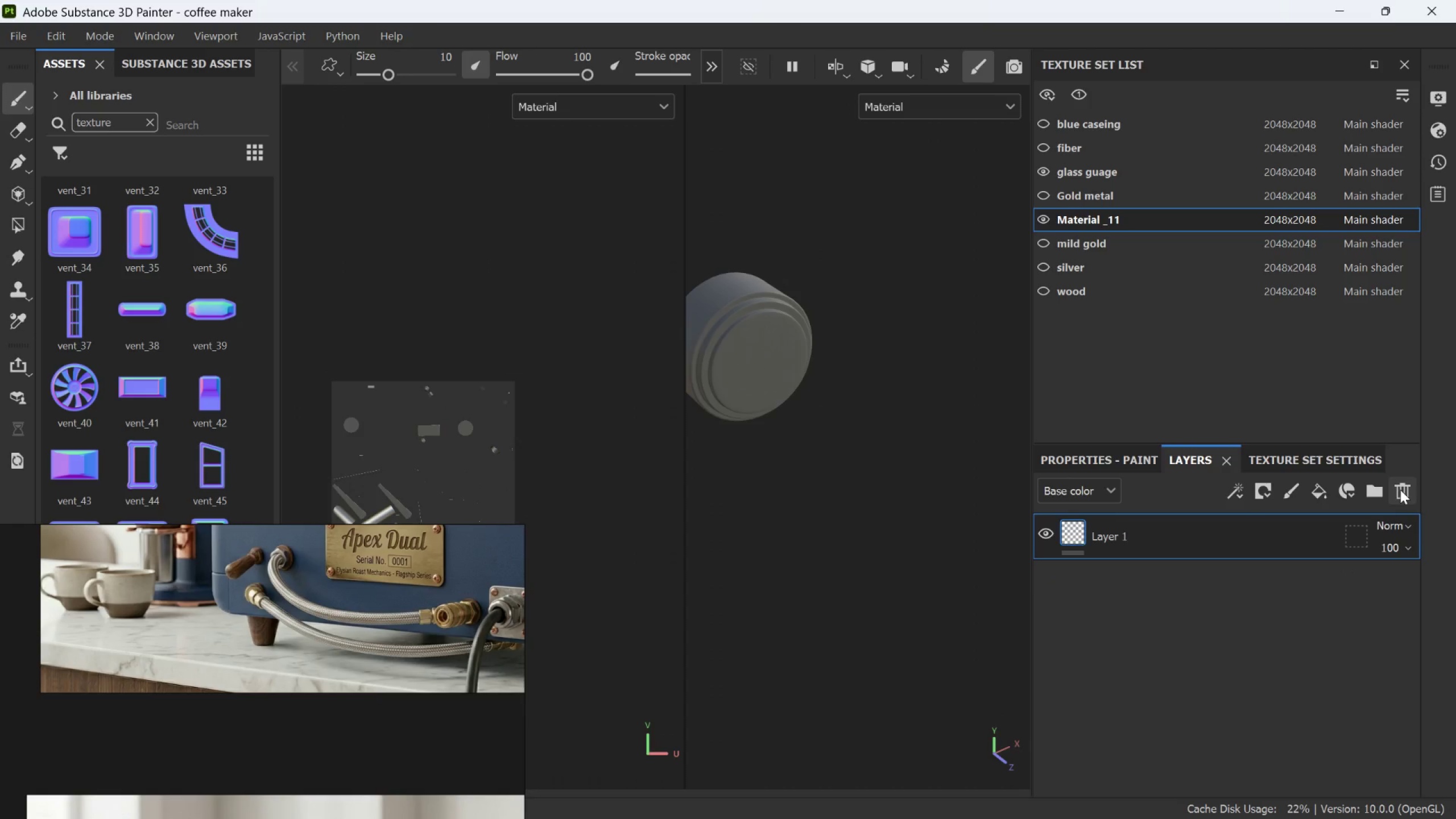 
mouse_move([1316, 501])
 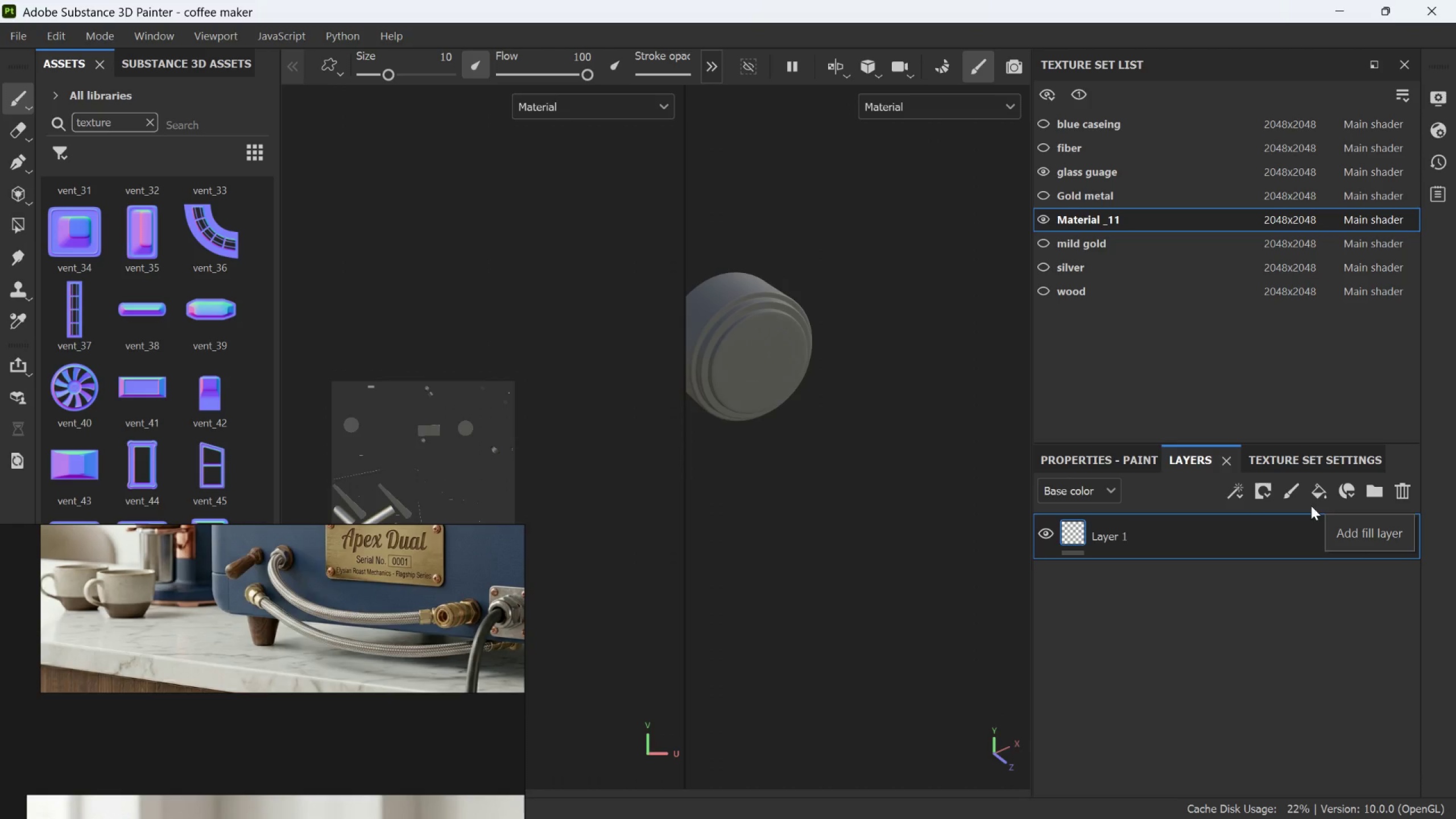 
mouse_move([1301, 510])
 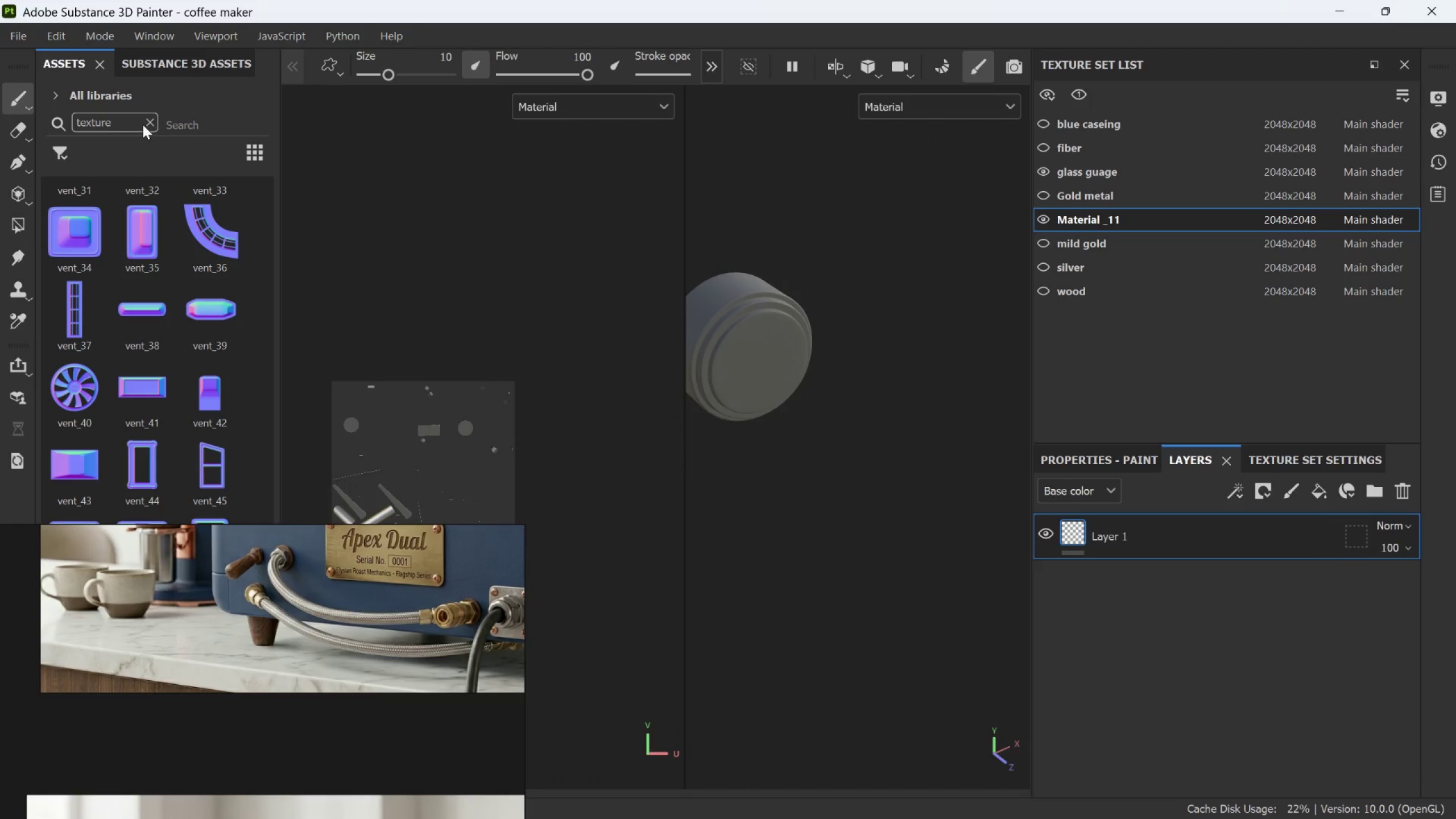 
left_click([143, 125])
 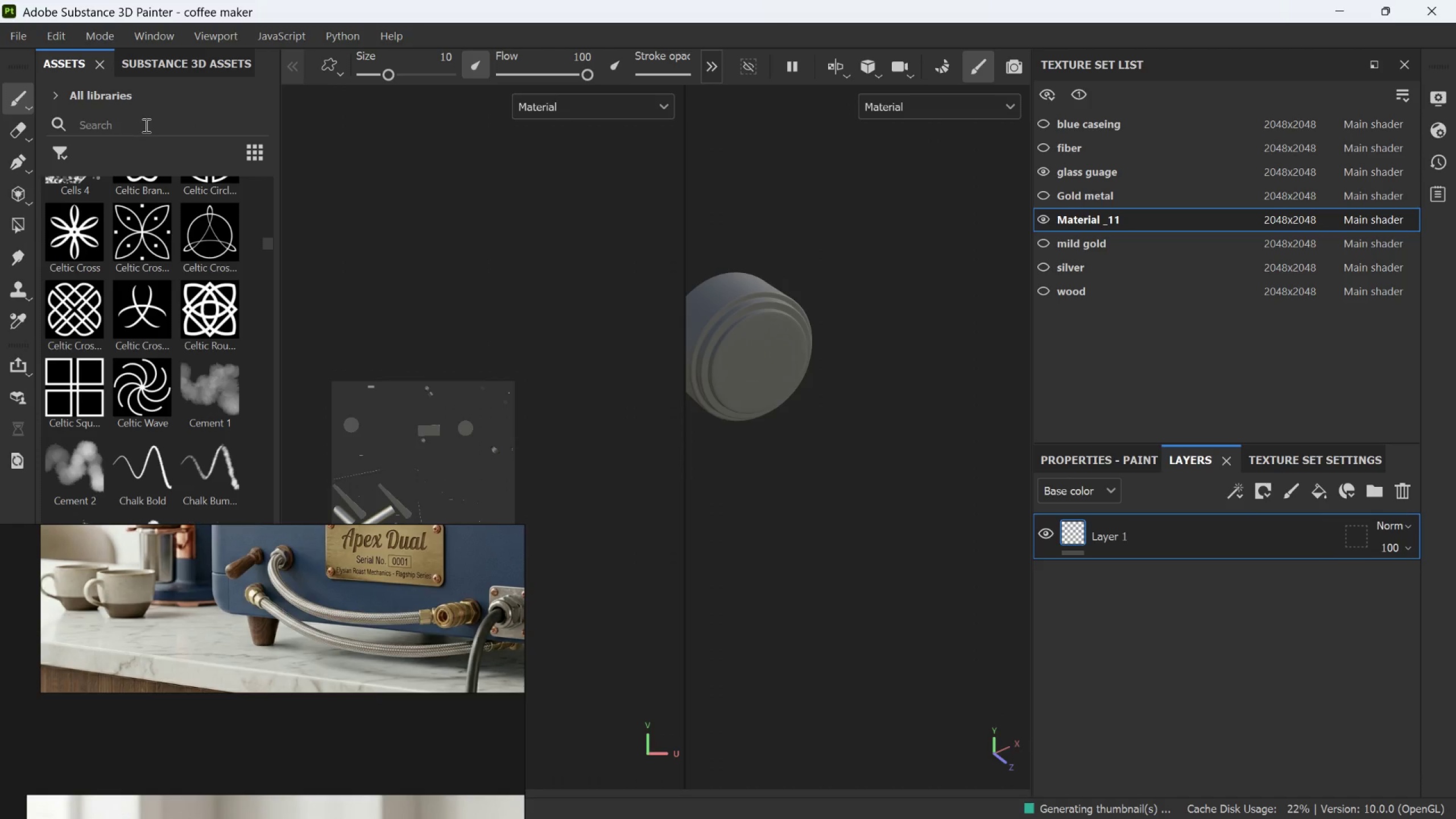 
left_click([145, 125])
 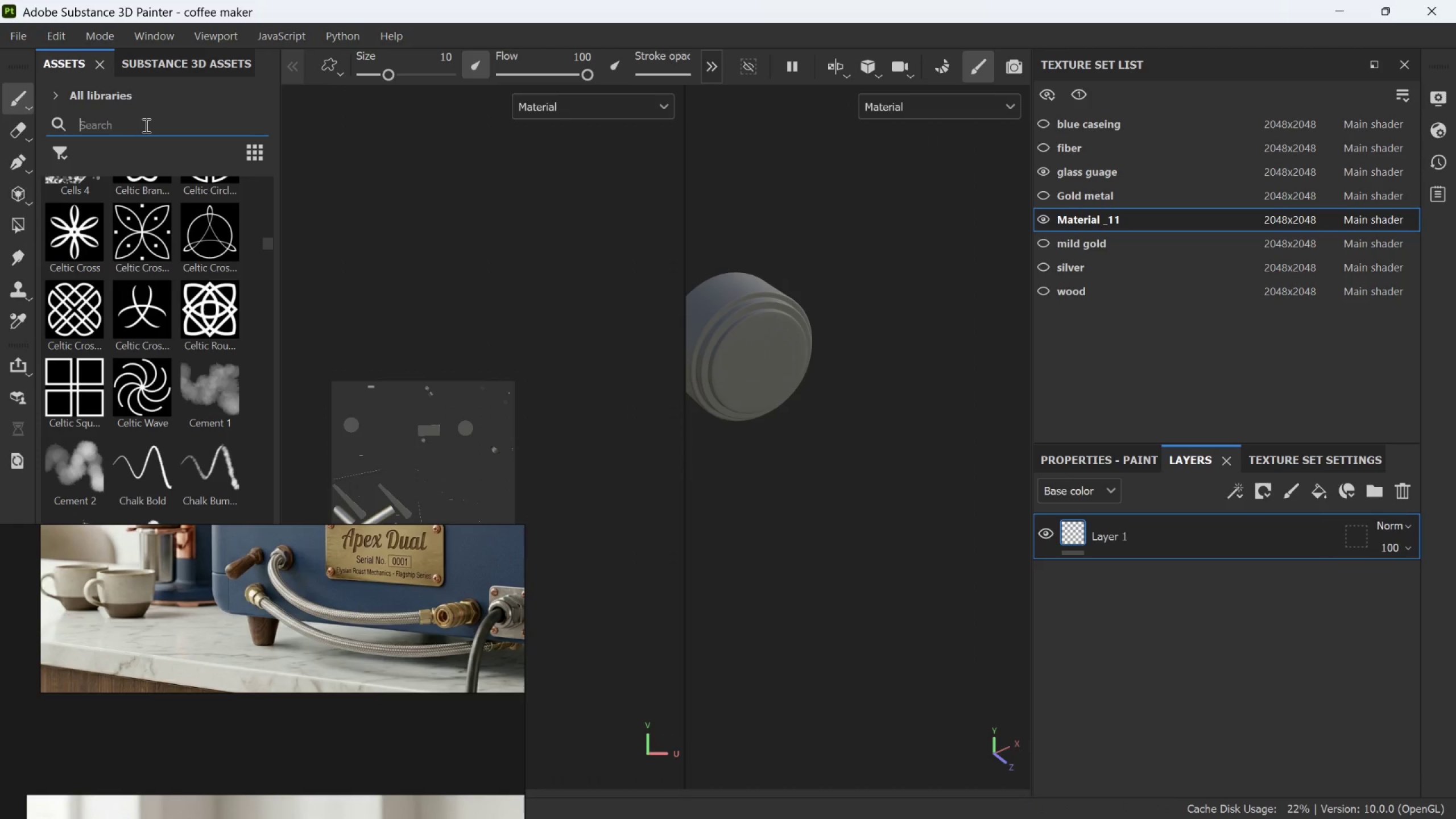 
type(pl)
 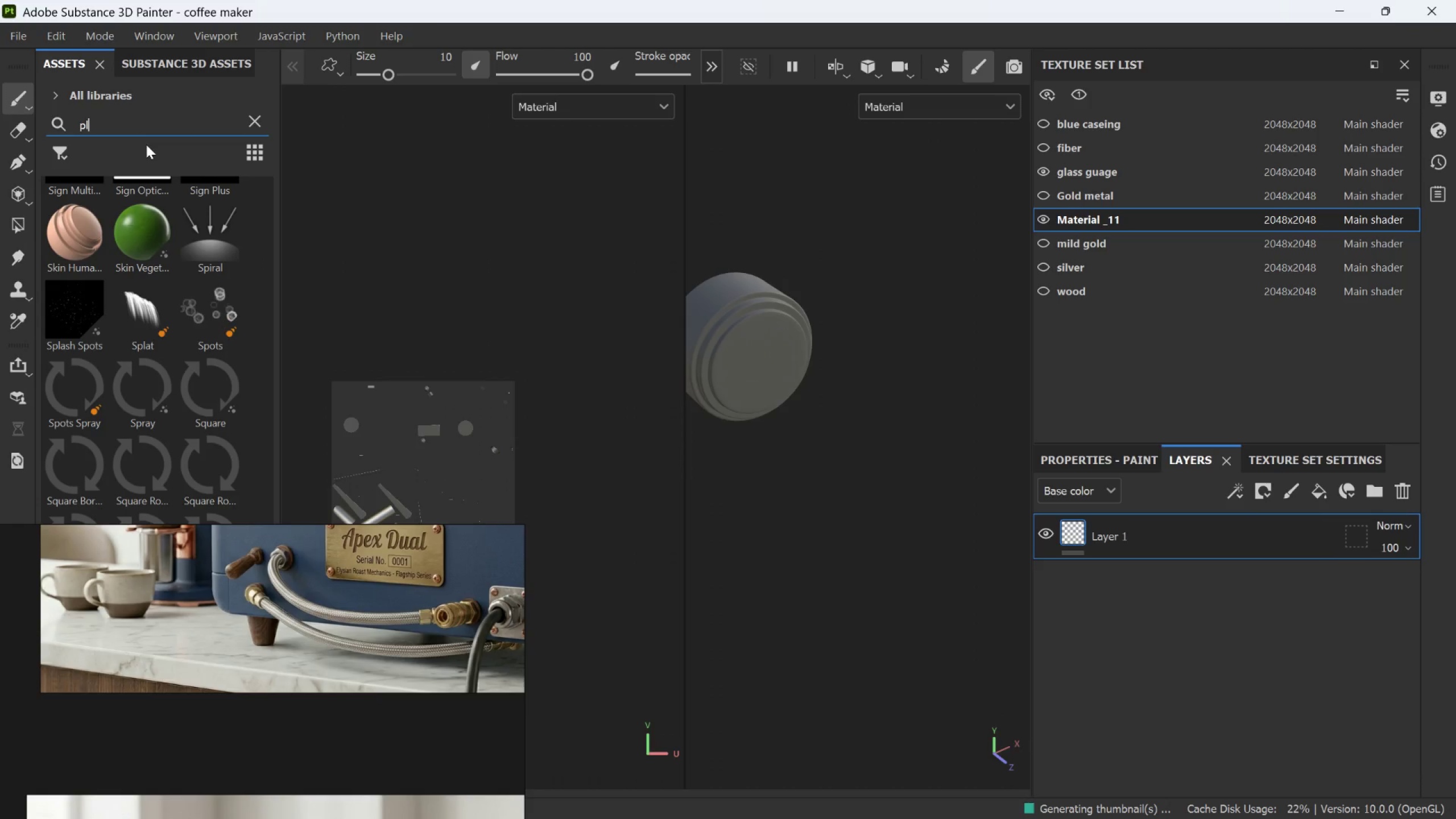 
type(as)
 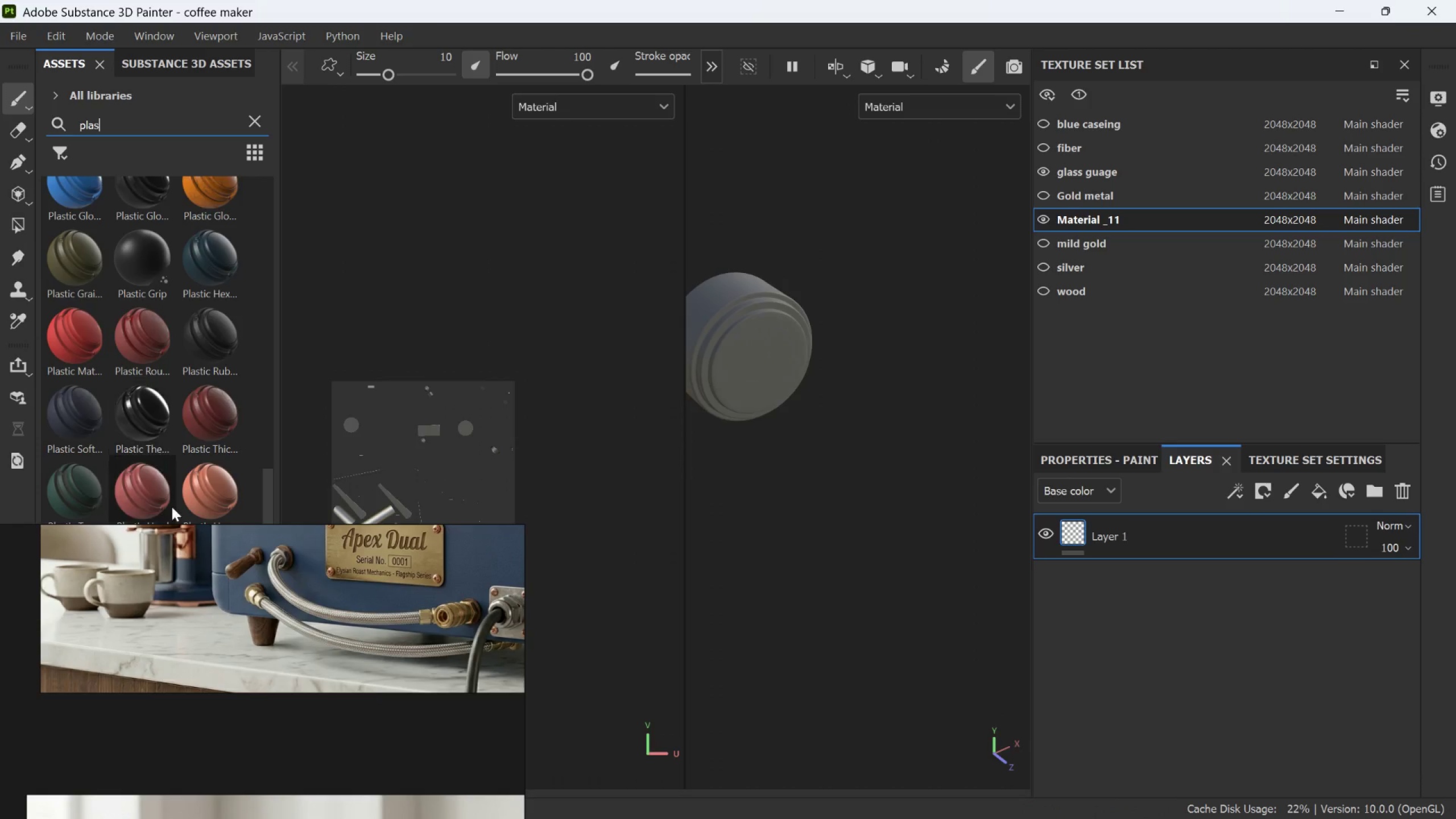 
left_click_drag(start_coordinate=[193, 539], to_coordinate=[196, 639])
 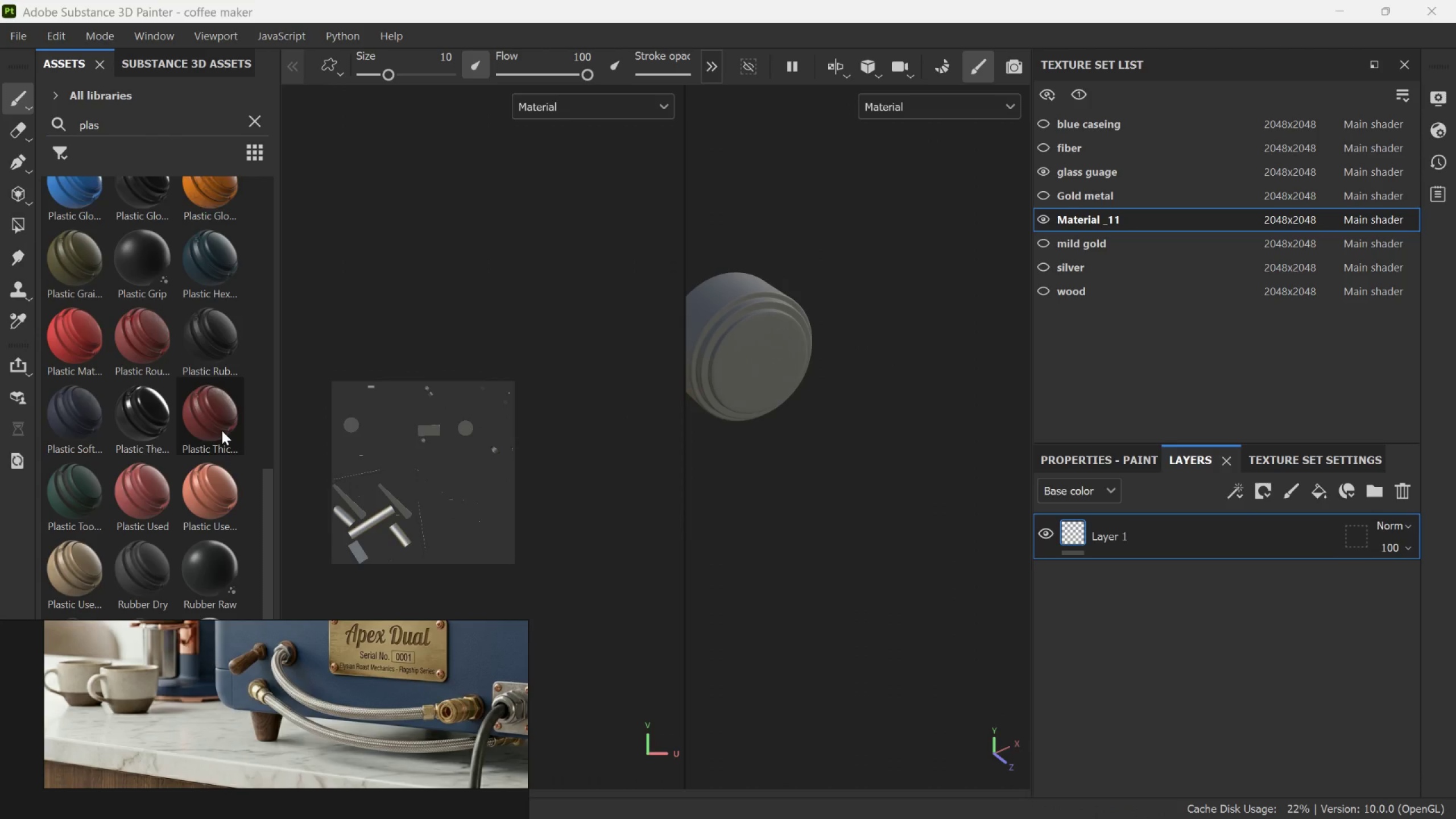 
wait(9.55)
 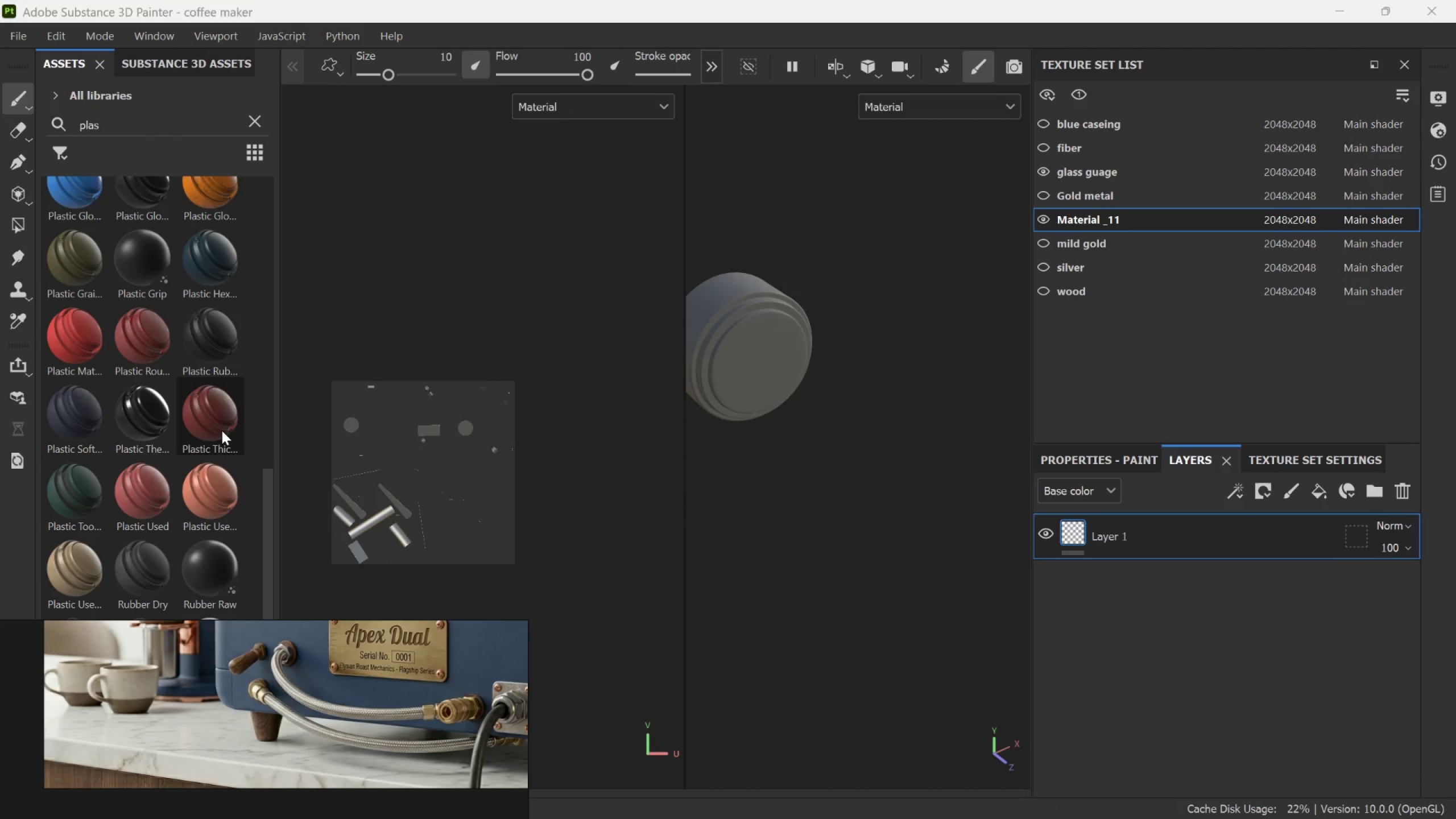 
scroll: coordinate [224, 378], scroll_direction: up, amount: 6.0
 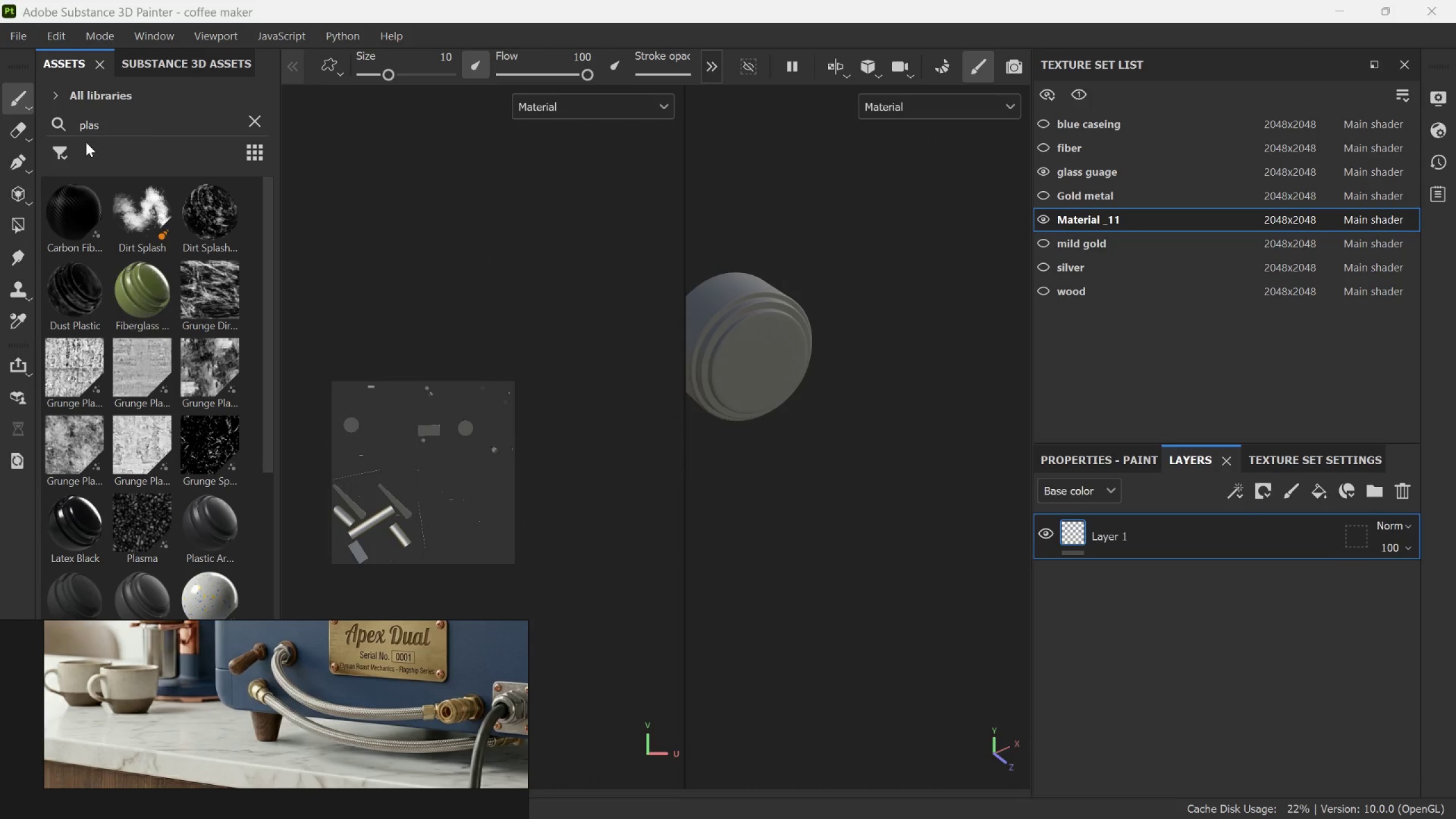 
left_click([60, 152])
 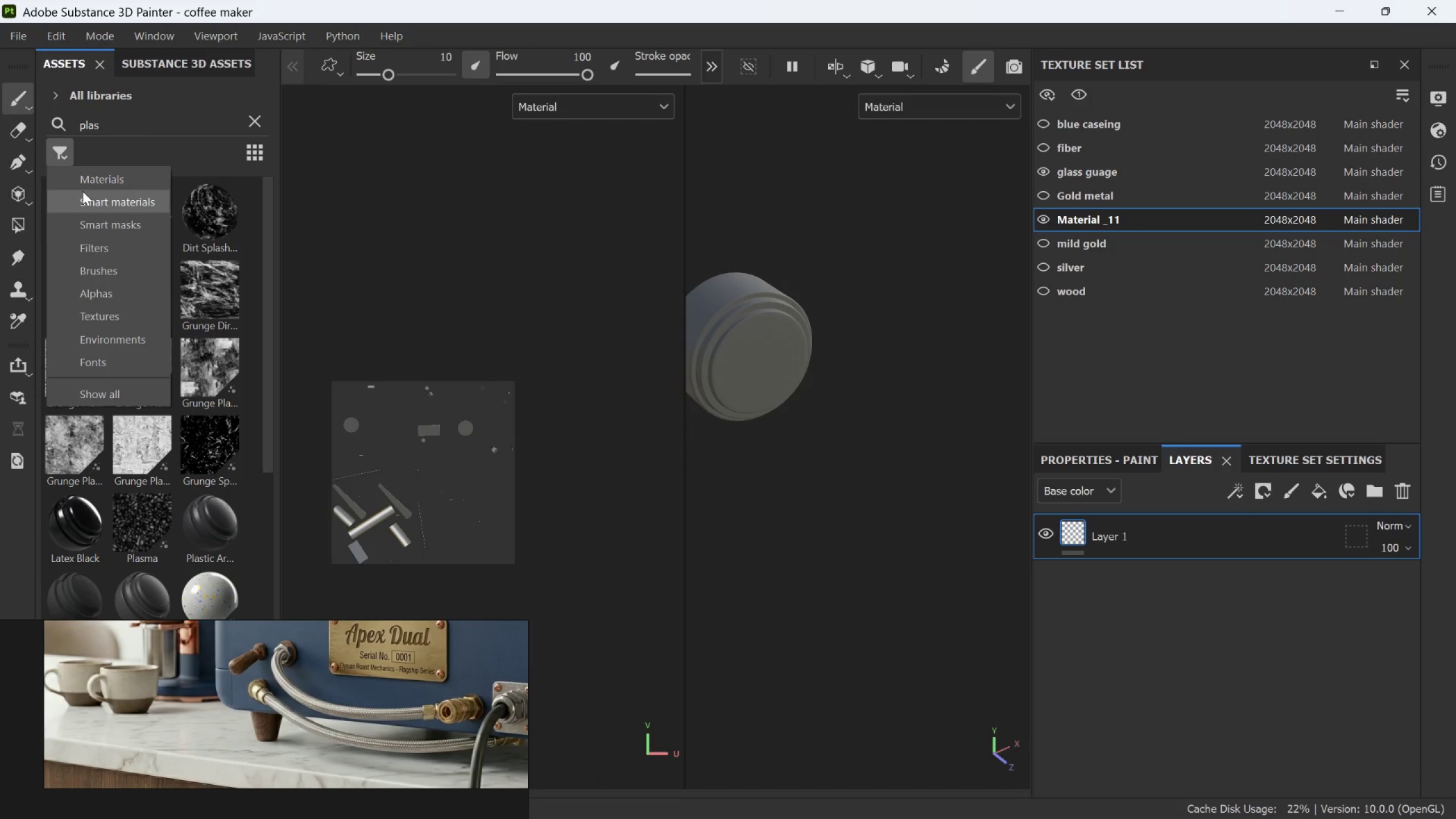 
left_click([85, 196])
 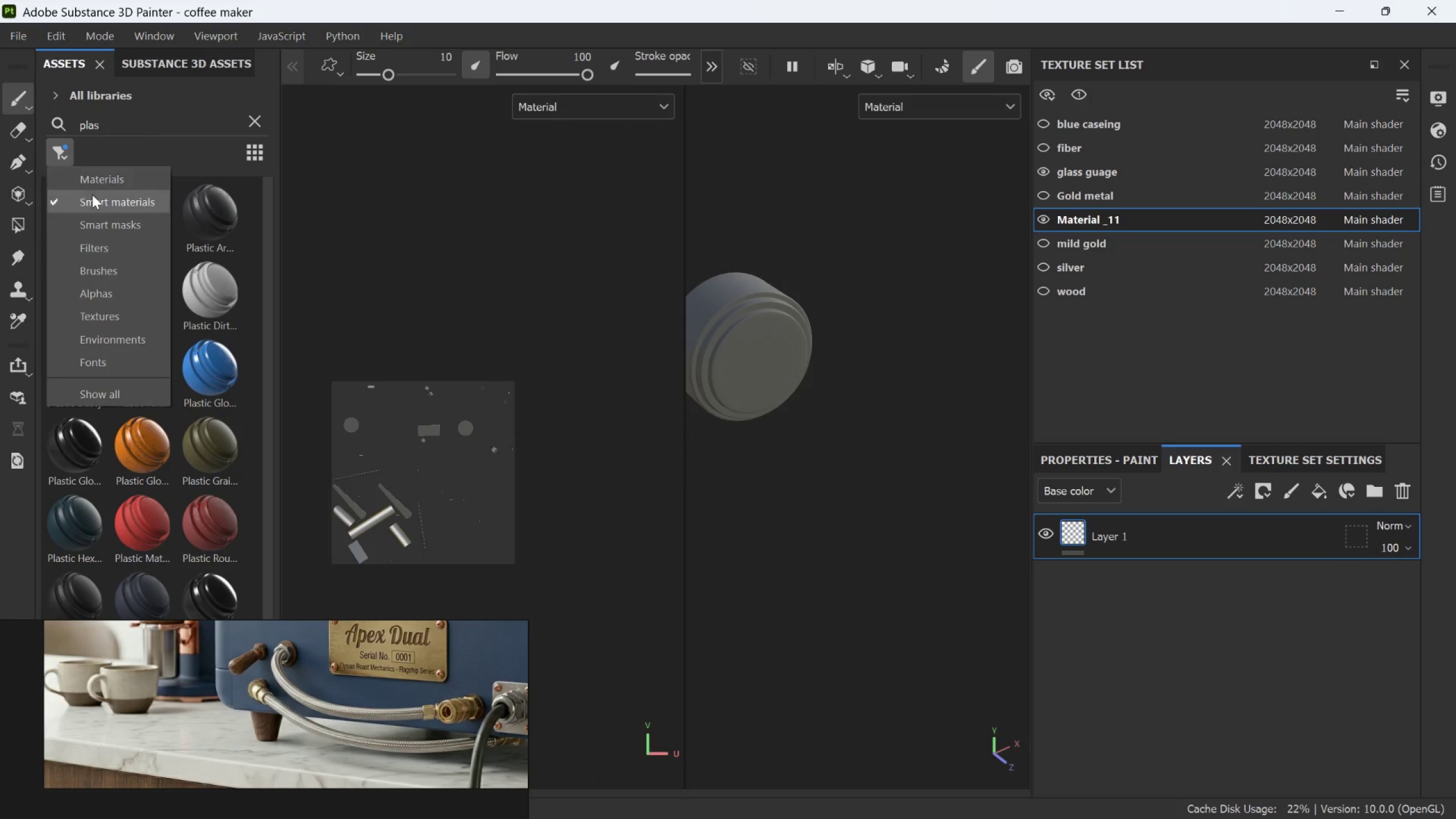 
left_click([105, 181])
 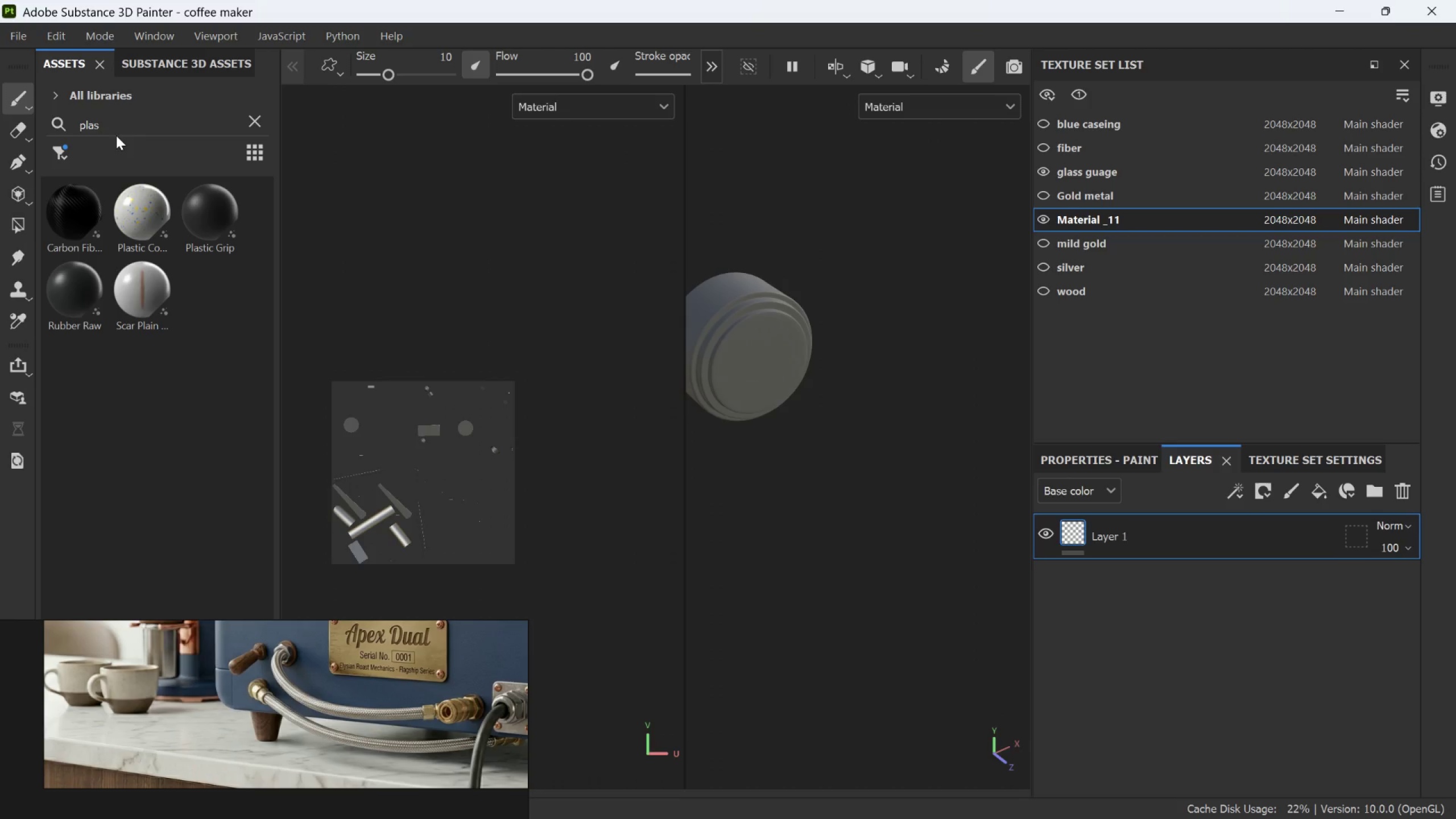 
left_click_drag(start_coordinate=[77, 278], to_coordinate=[355, 418])
 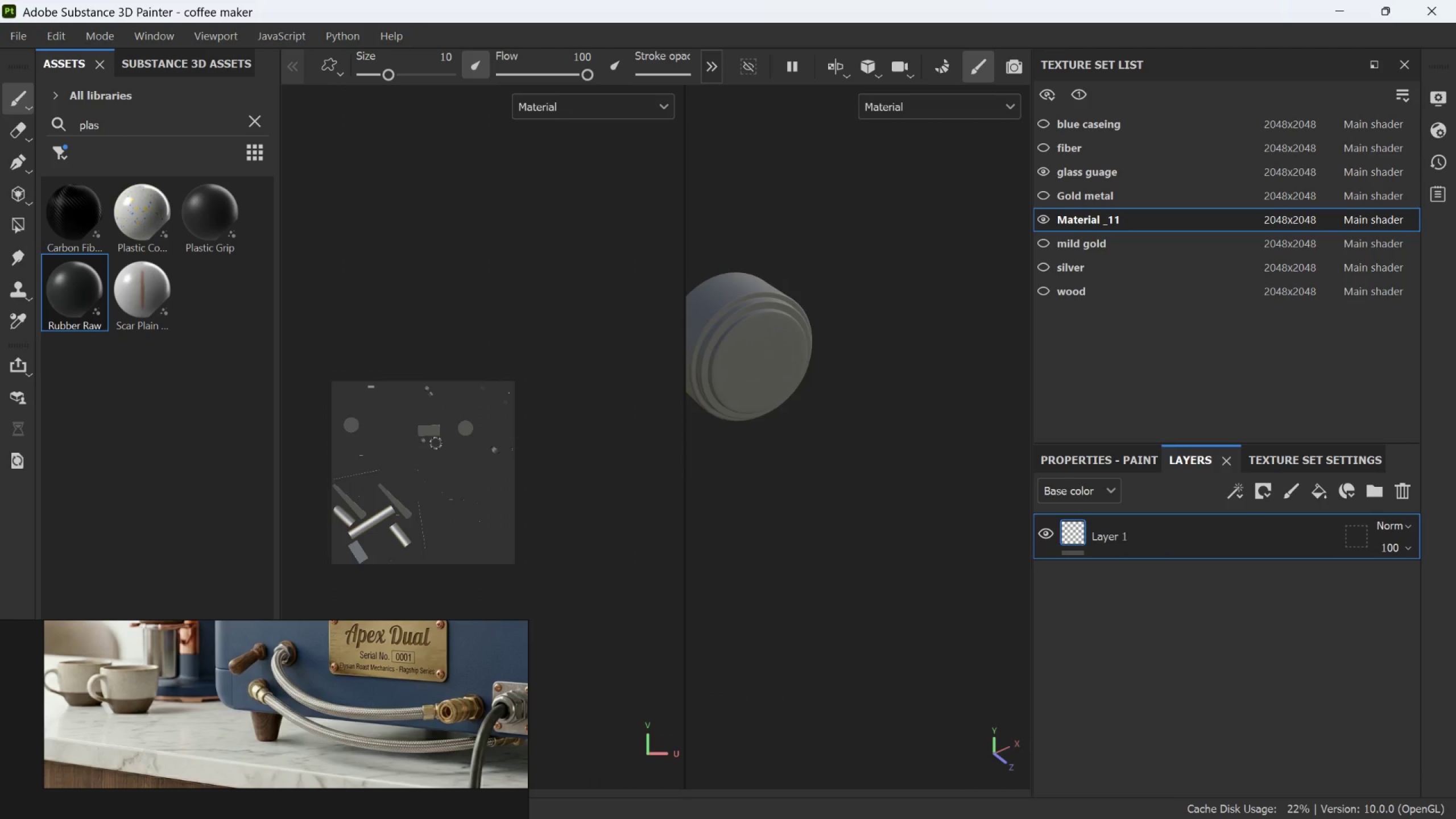 
scroll: coordinate [488, 455], scroll_direction: down, amount: 4.0
 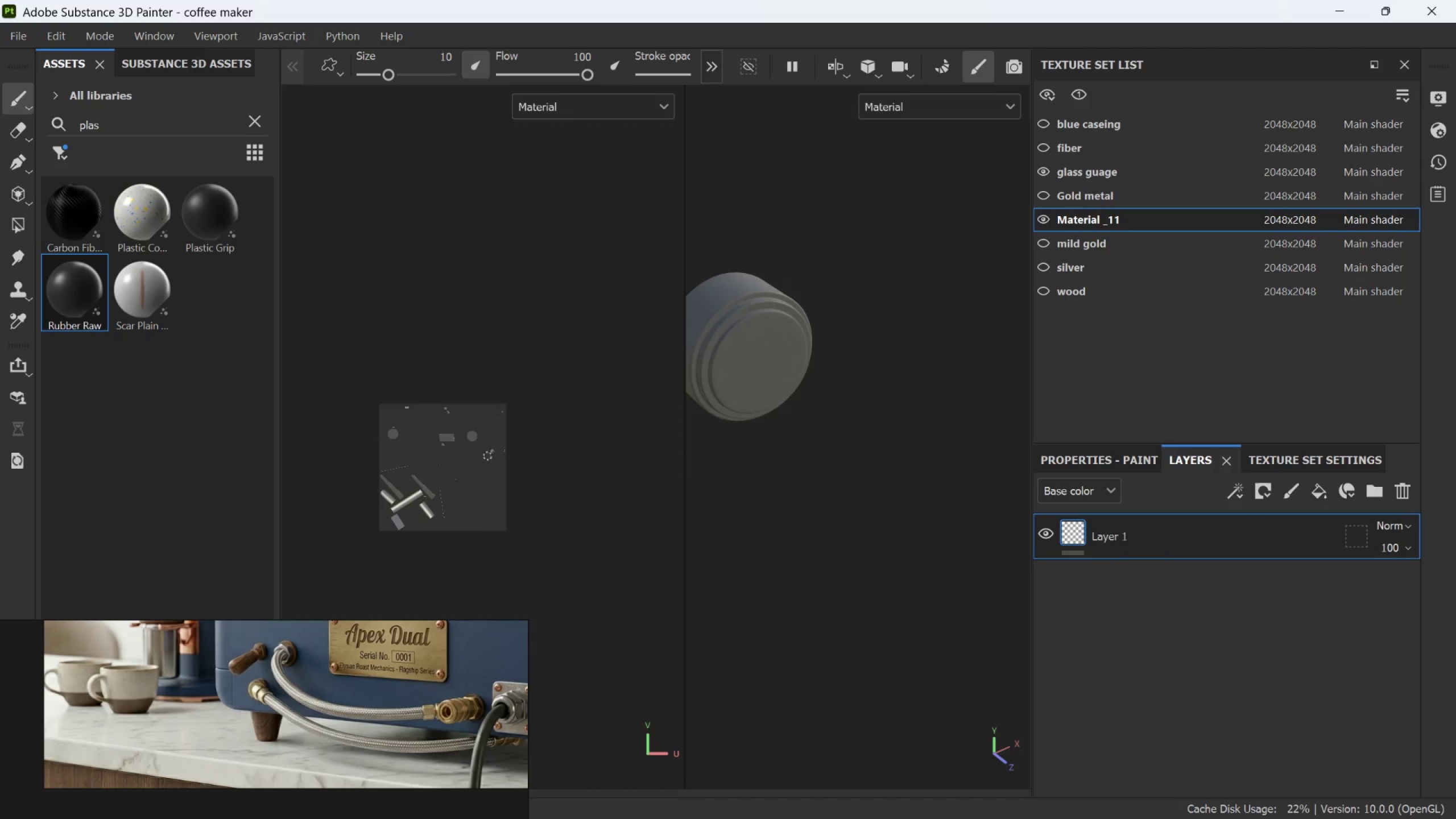 
scroll: coordinate [489, 456], scroll_direction: up, amount: 6.0
 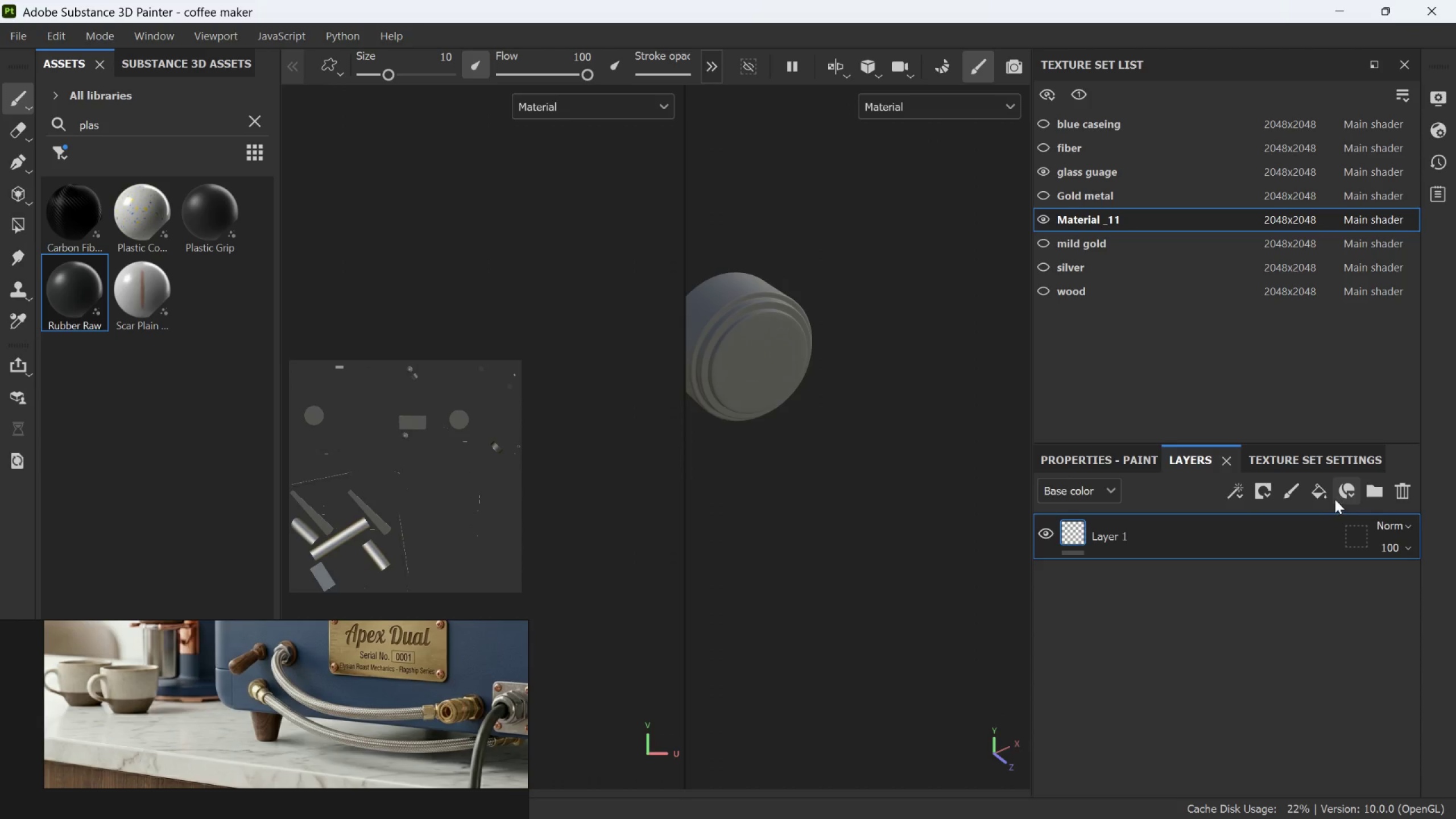 
left_click([1326, 497])
 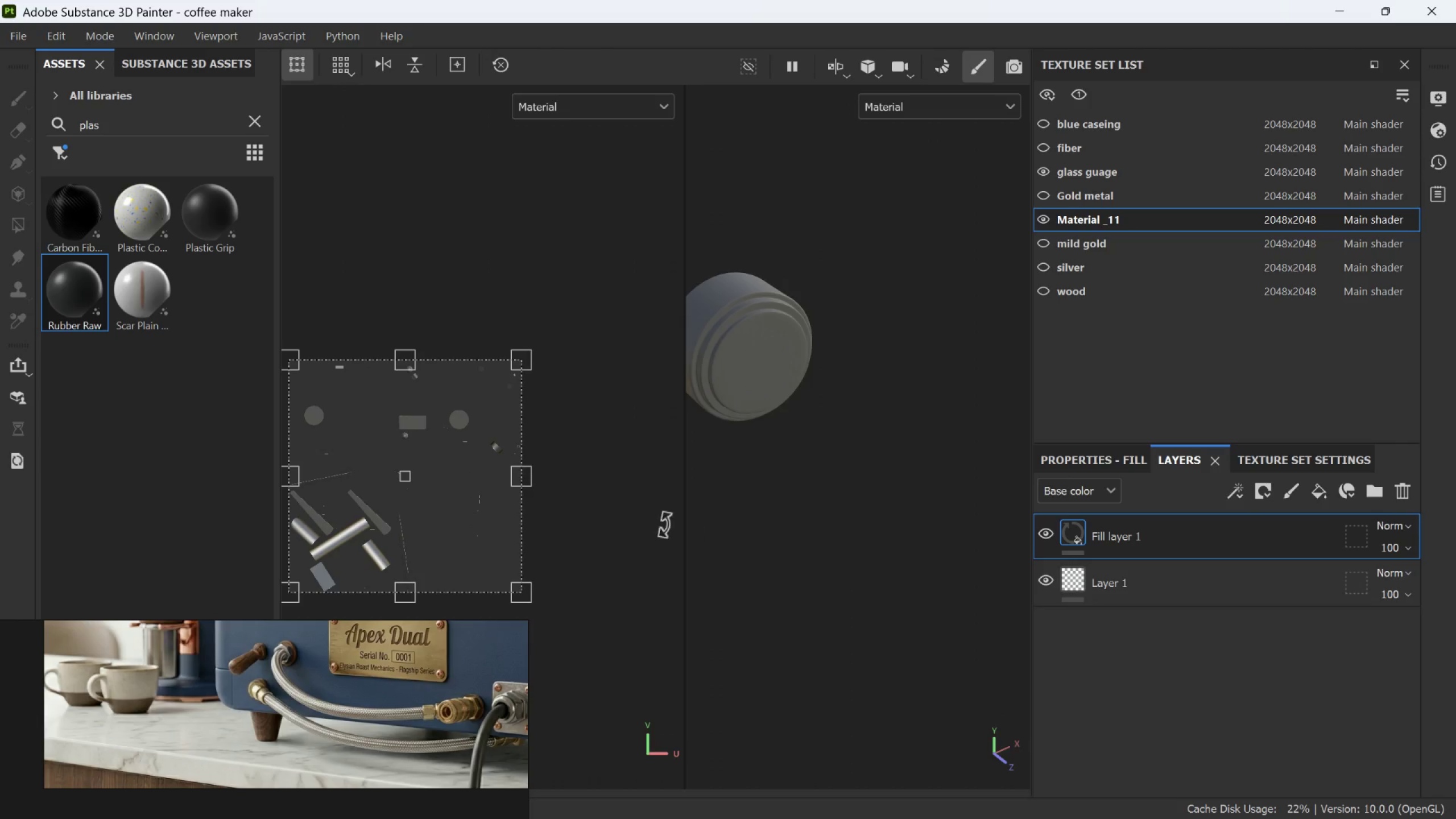 
scroll: coordinate [482, 493], scroll_direction: down, amount: 1.0
 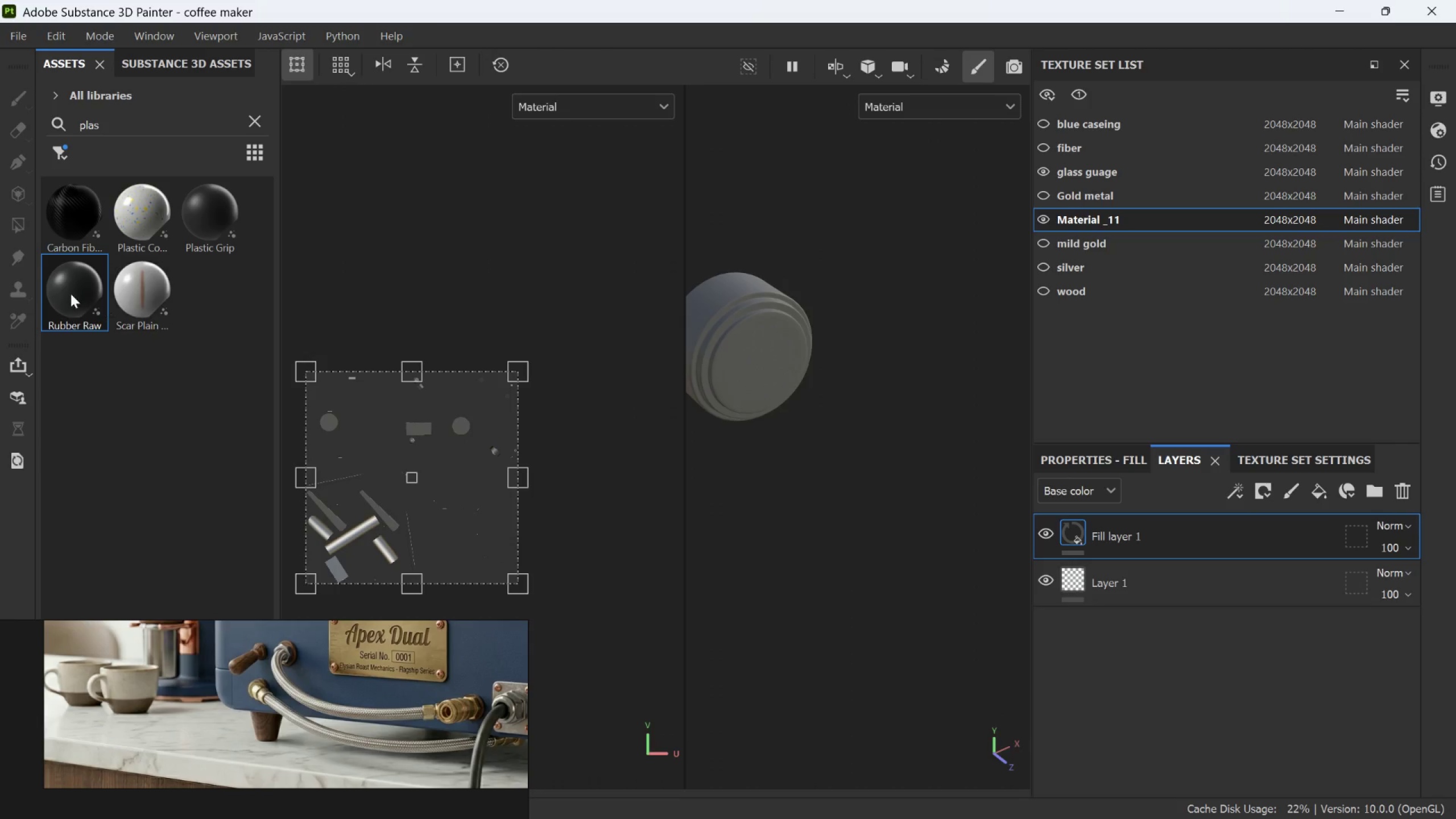 
left_click_drag(start_coordinate=[68, 291], to_coordinate=[454, 423])
 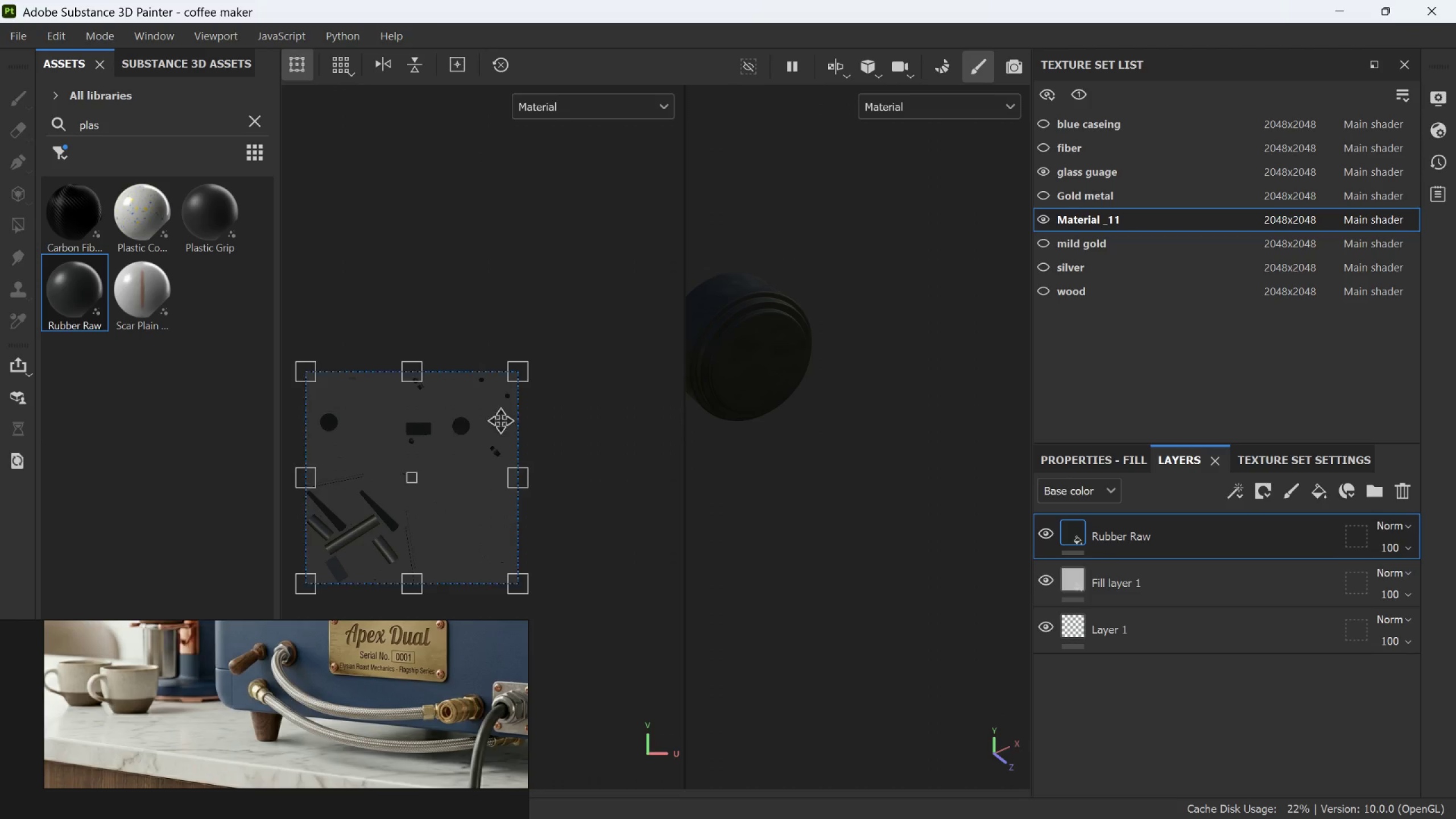 
scroll: coordinate [894, 437], scroll_direction: down, amount: 32.0
 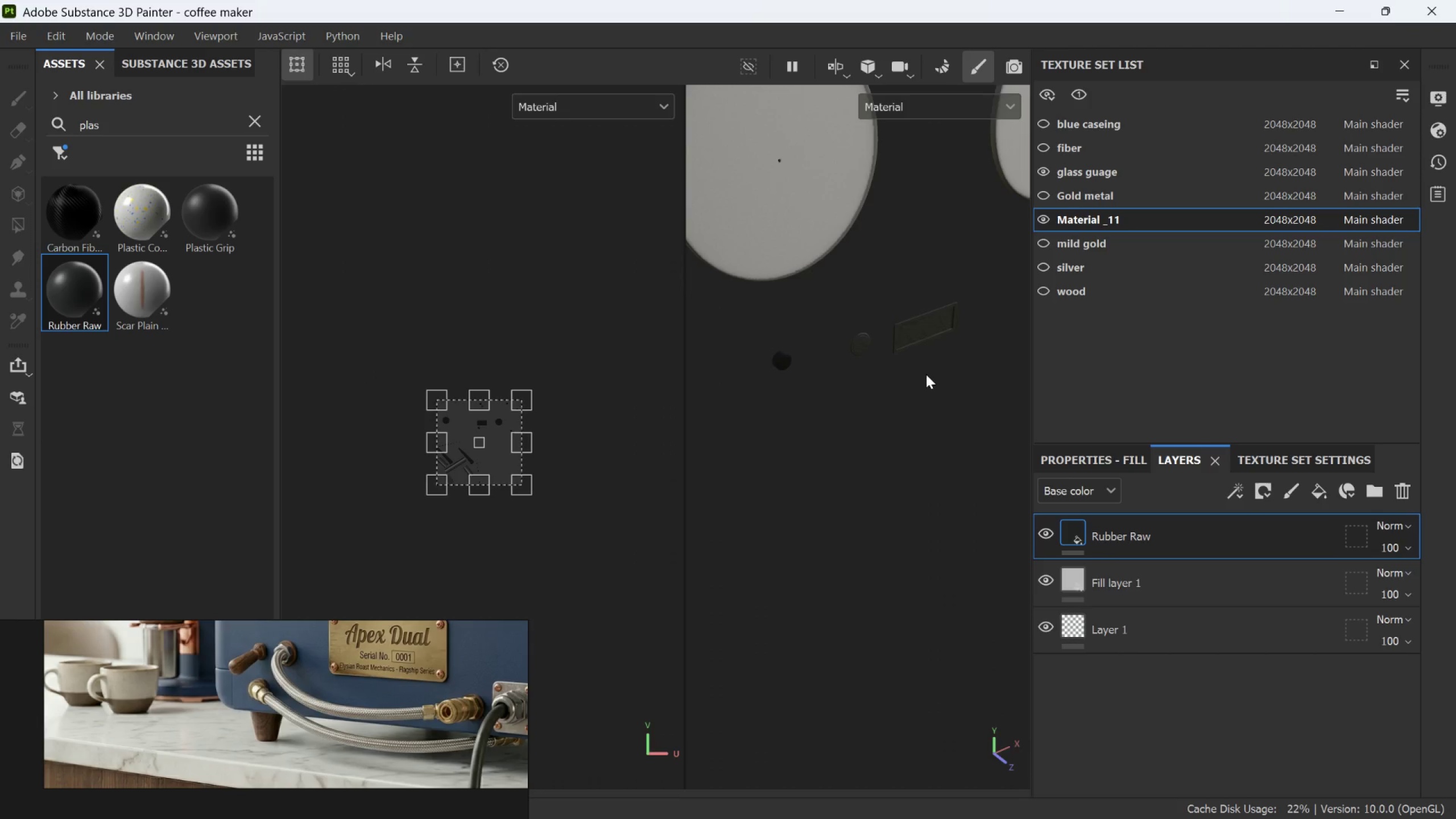 
wait(5.6)
 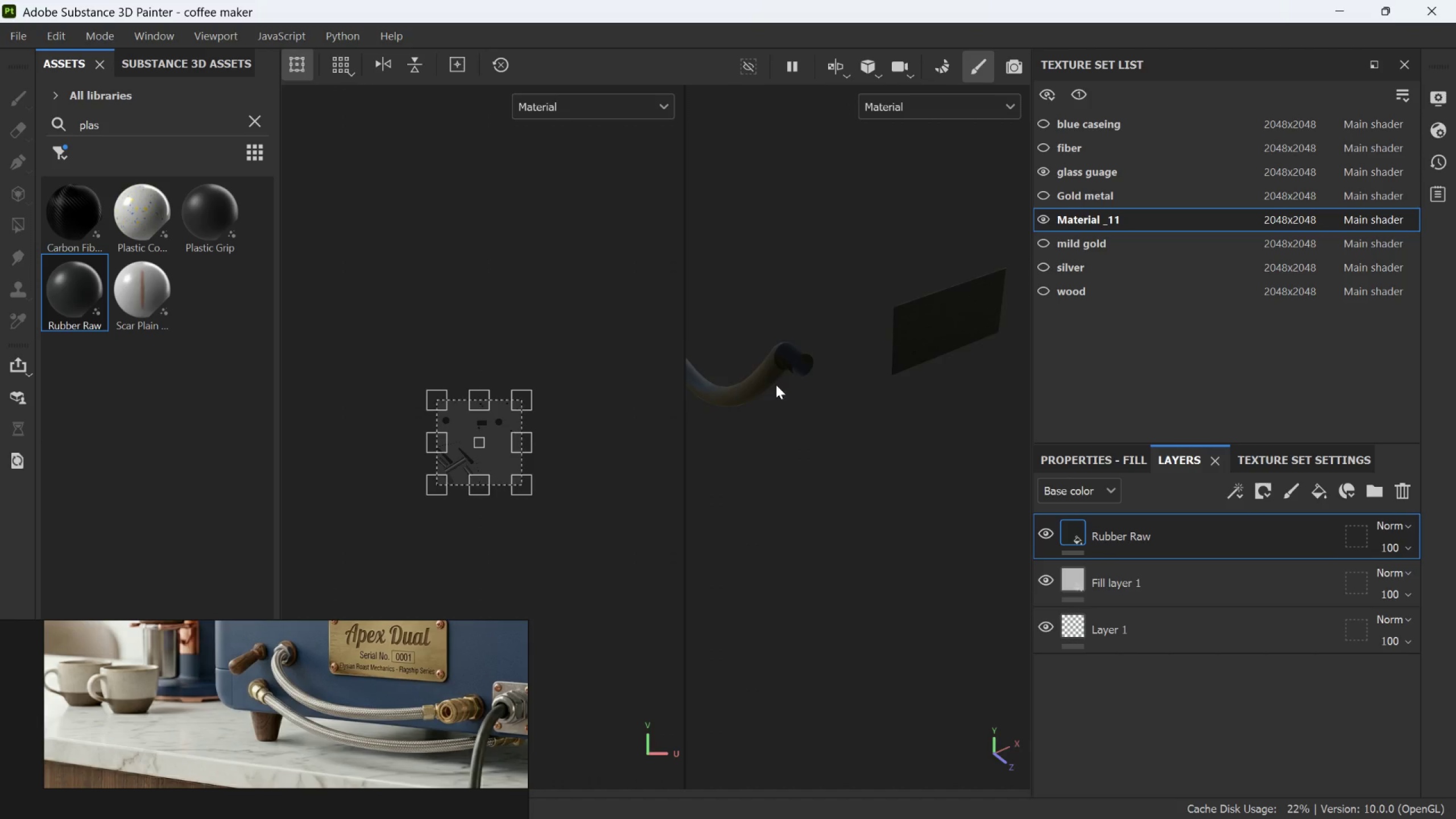 
hold_key(key=AltLeft, duration=1.44)
left_click_drag(start_coordinate=[776, 384], to_coordinate=[970, 312])
 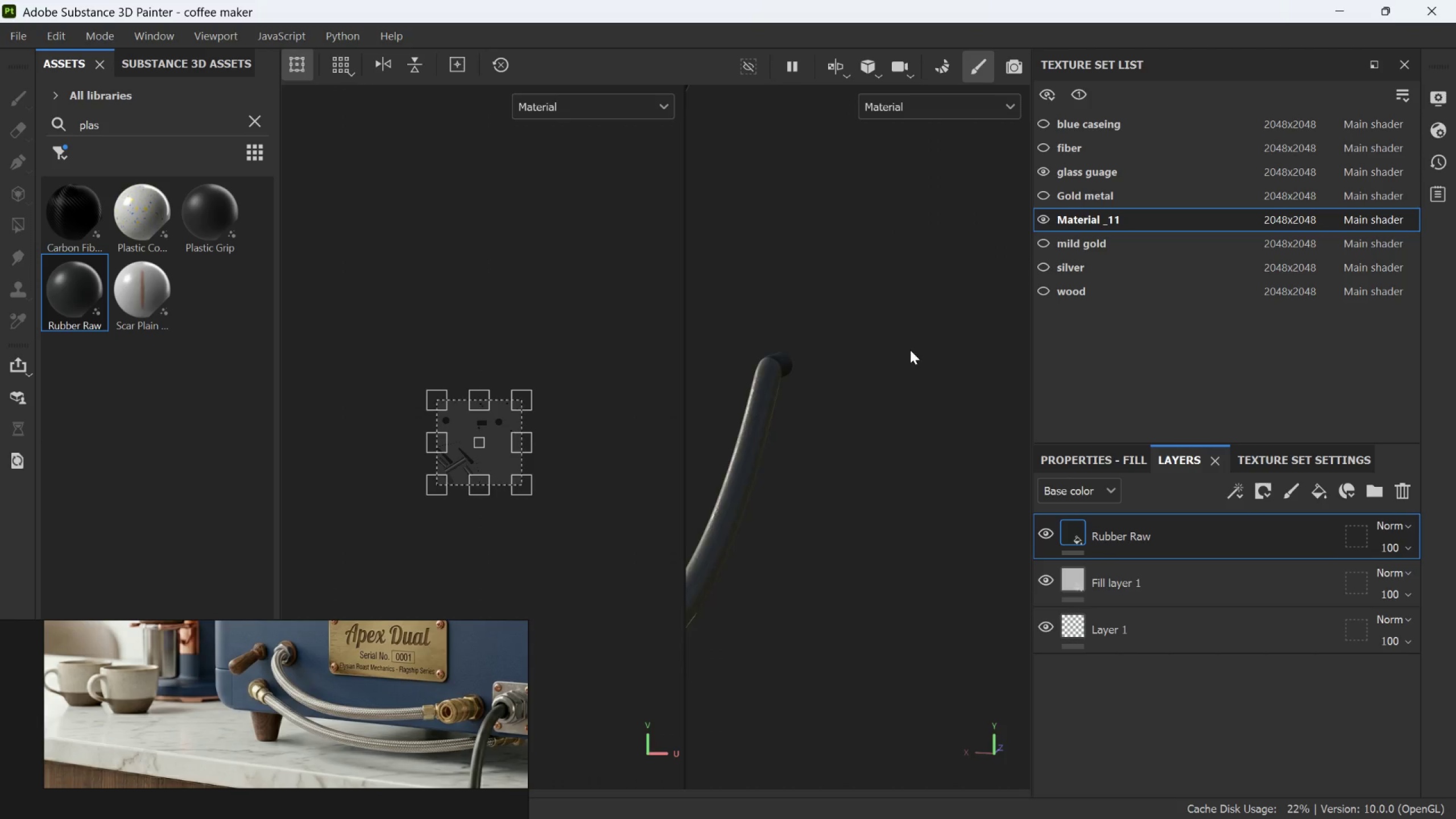 
scroll: coordinate [788, 360], scroll_direction: down, amount: 7.0
 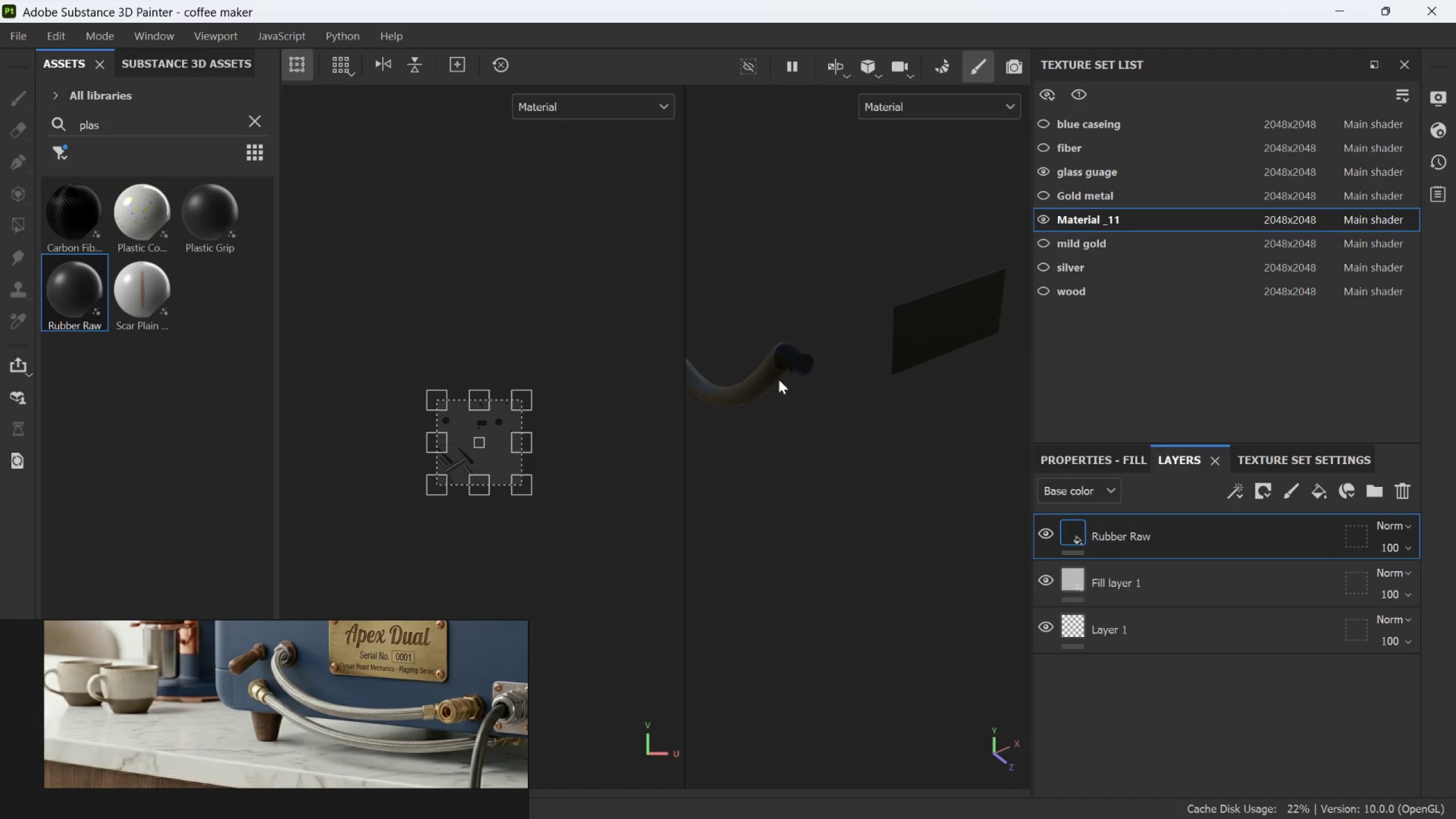 
hold_key(key=AltLeft, duration=0.83)
left_click_drag(start_coordinate=[796, 432], to_coordinate=[839, 413])
 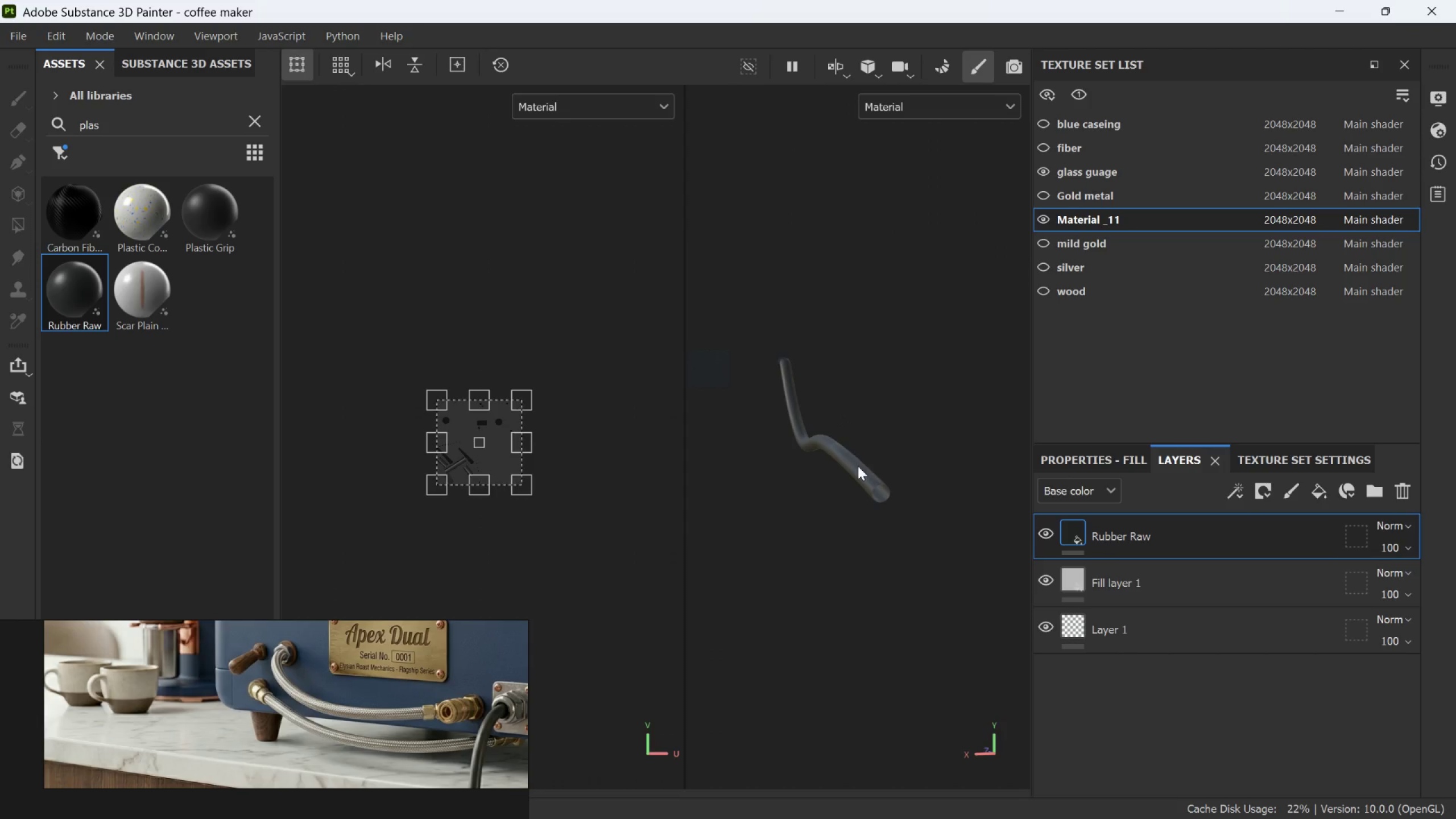 
scroll: coordinate [838, 409], scroll_direction: down, amount: 9.0
 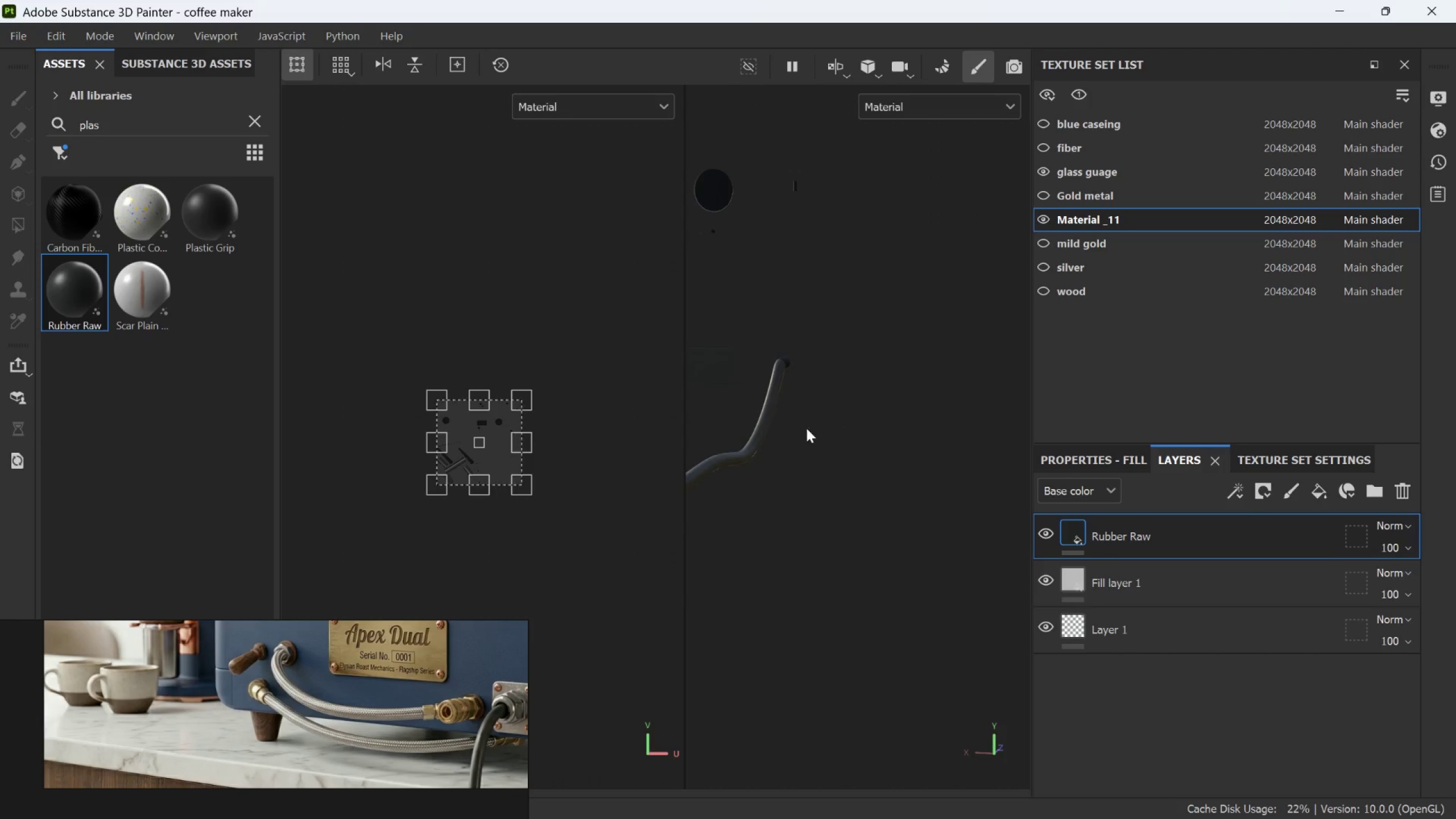 
hold_key(key=AltLeft, duration=2.09)
left_click_drag(start_coordinate=[912, 491], to_coordinate=[893, 559])
 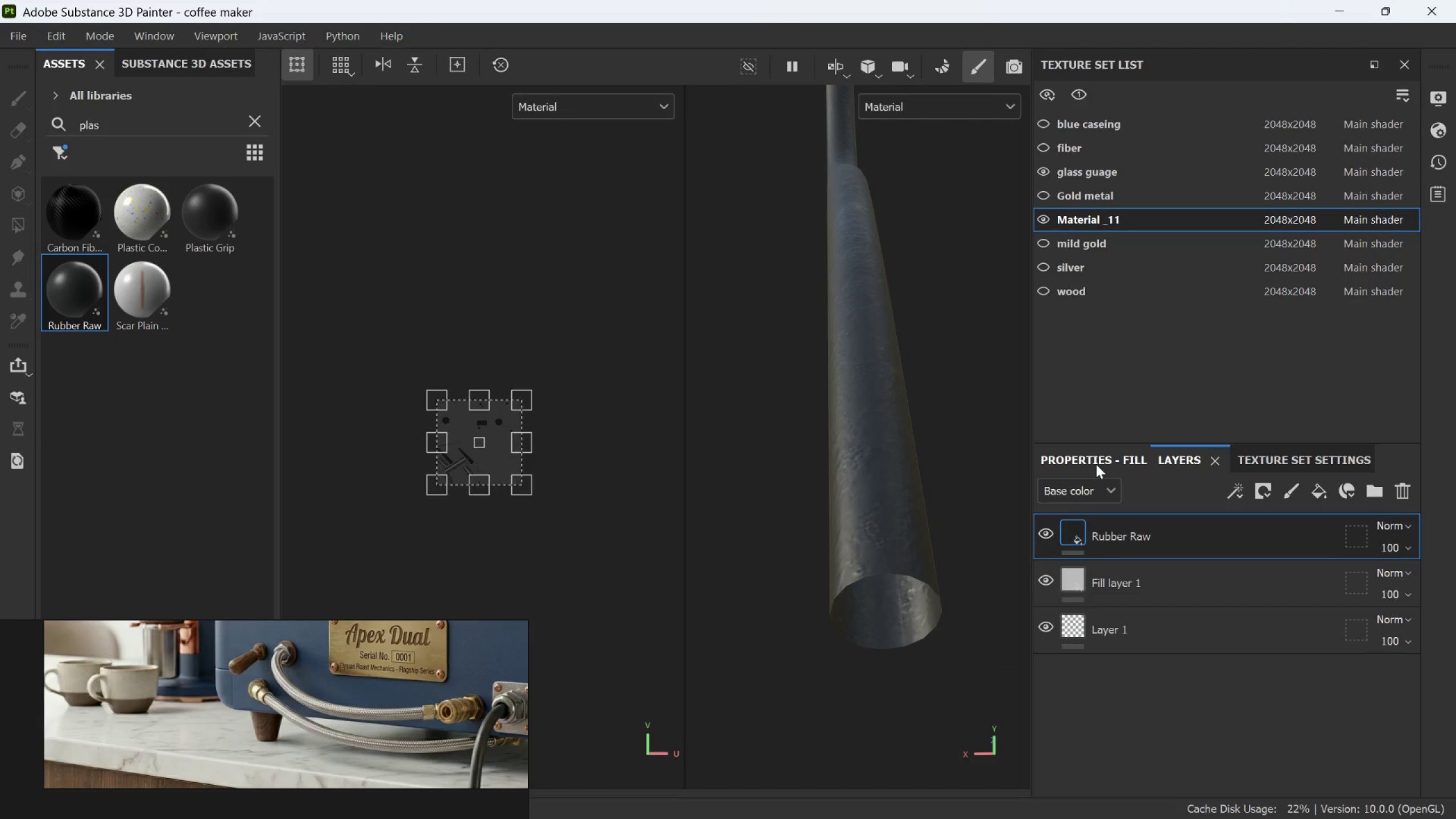 
scroll: coordinate [913, 493], scroll_direction: up, amount: 16.0
 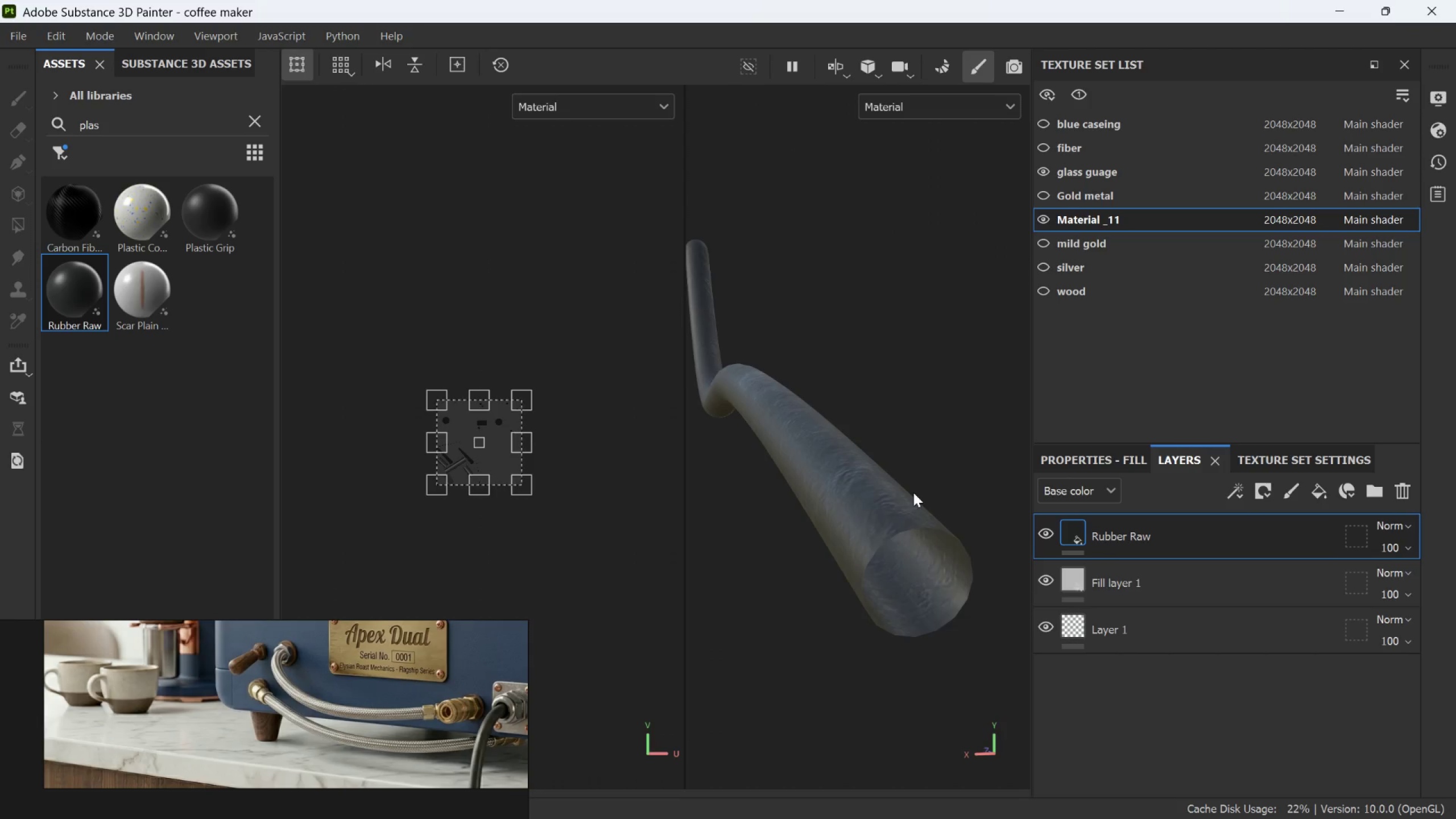 
left_click([1098, 460])
 